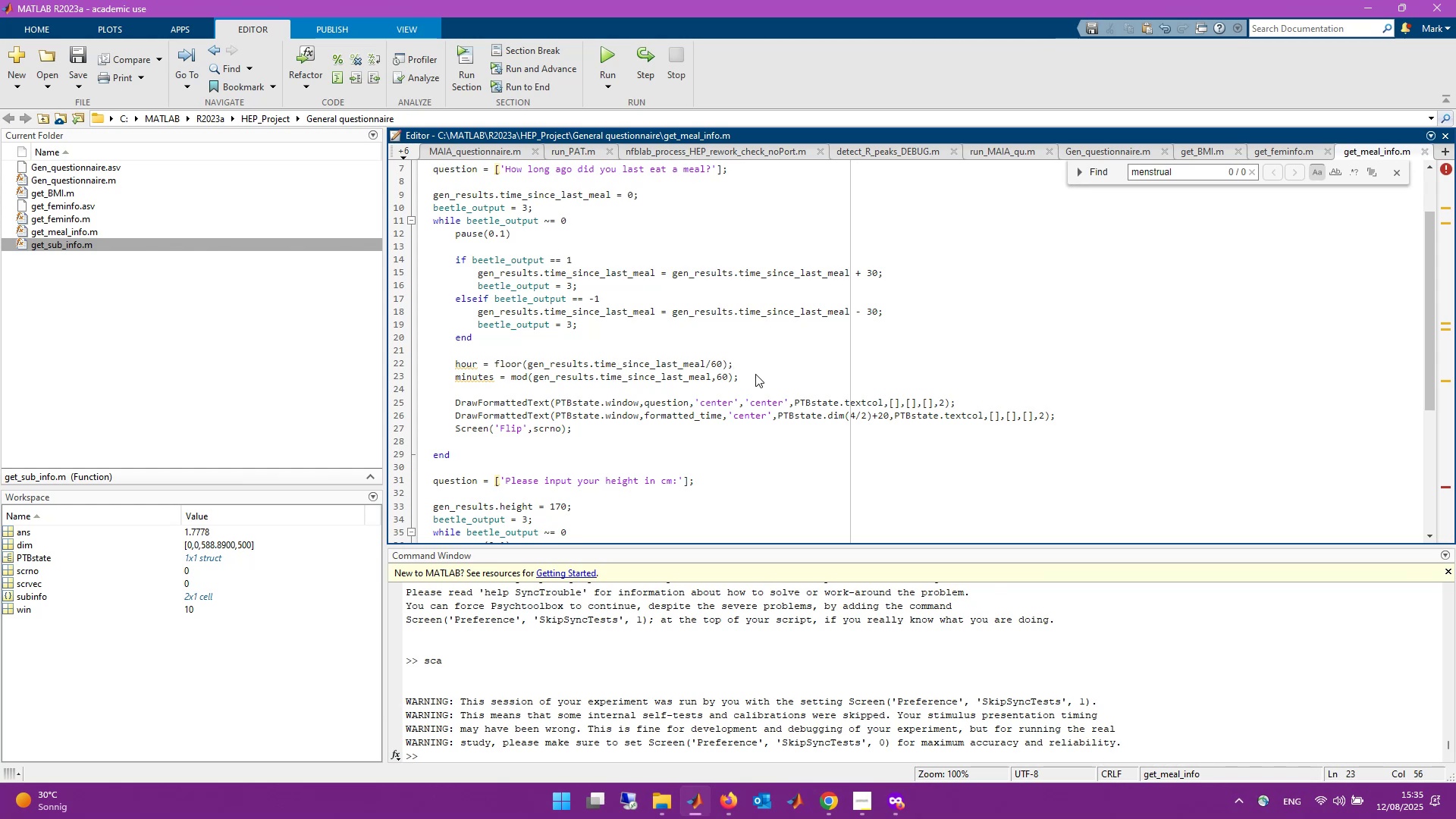 
key(Enter)
 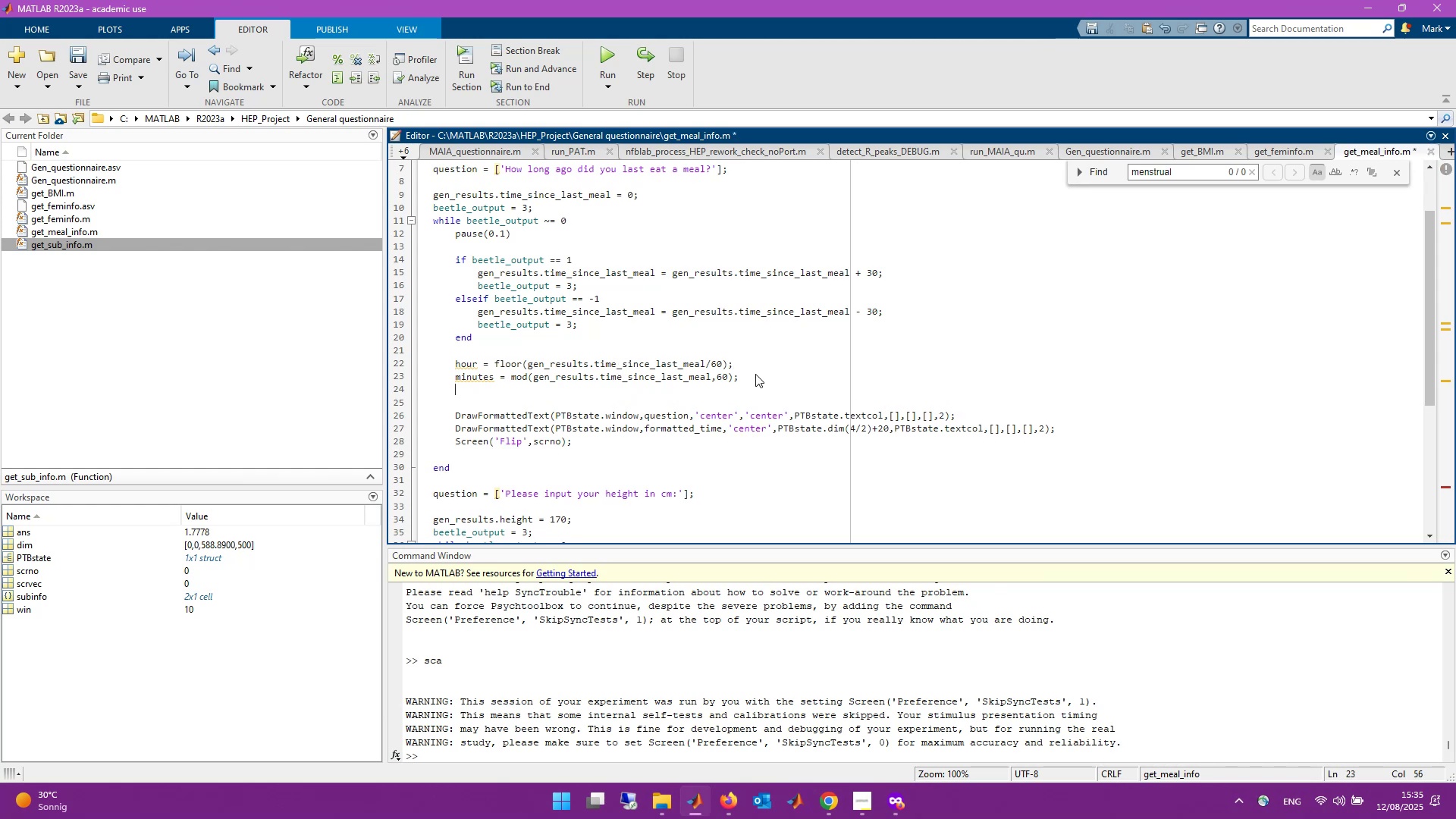 
type(formatted )
key(Backspace)
type(_time = stra)
key(Backspace)
type(cat()
 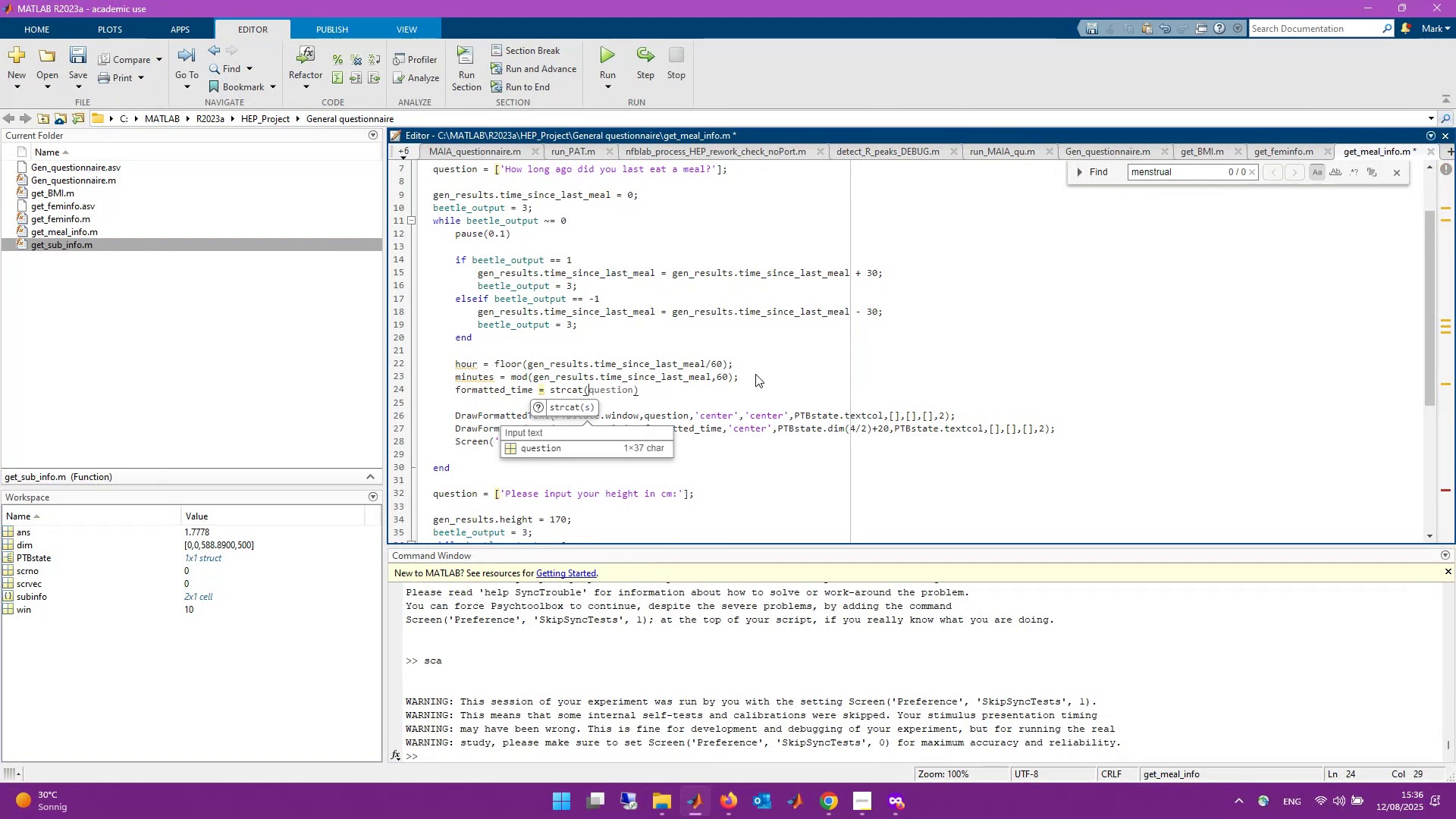 
type(num2)
key(Tab)
type((hour)
 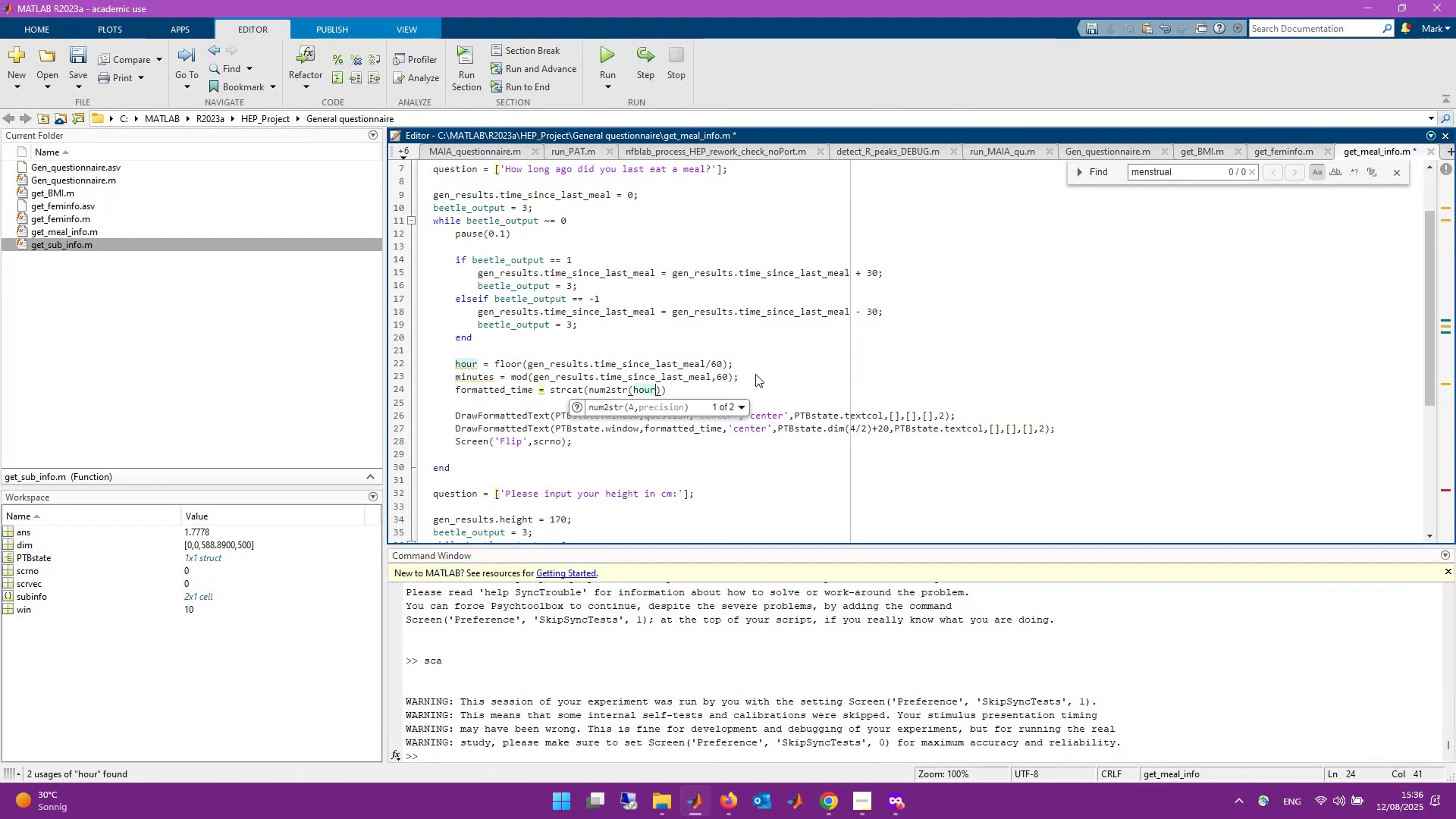 
key(ArrowRight)
 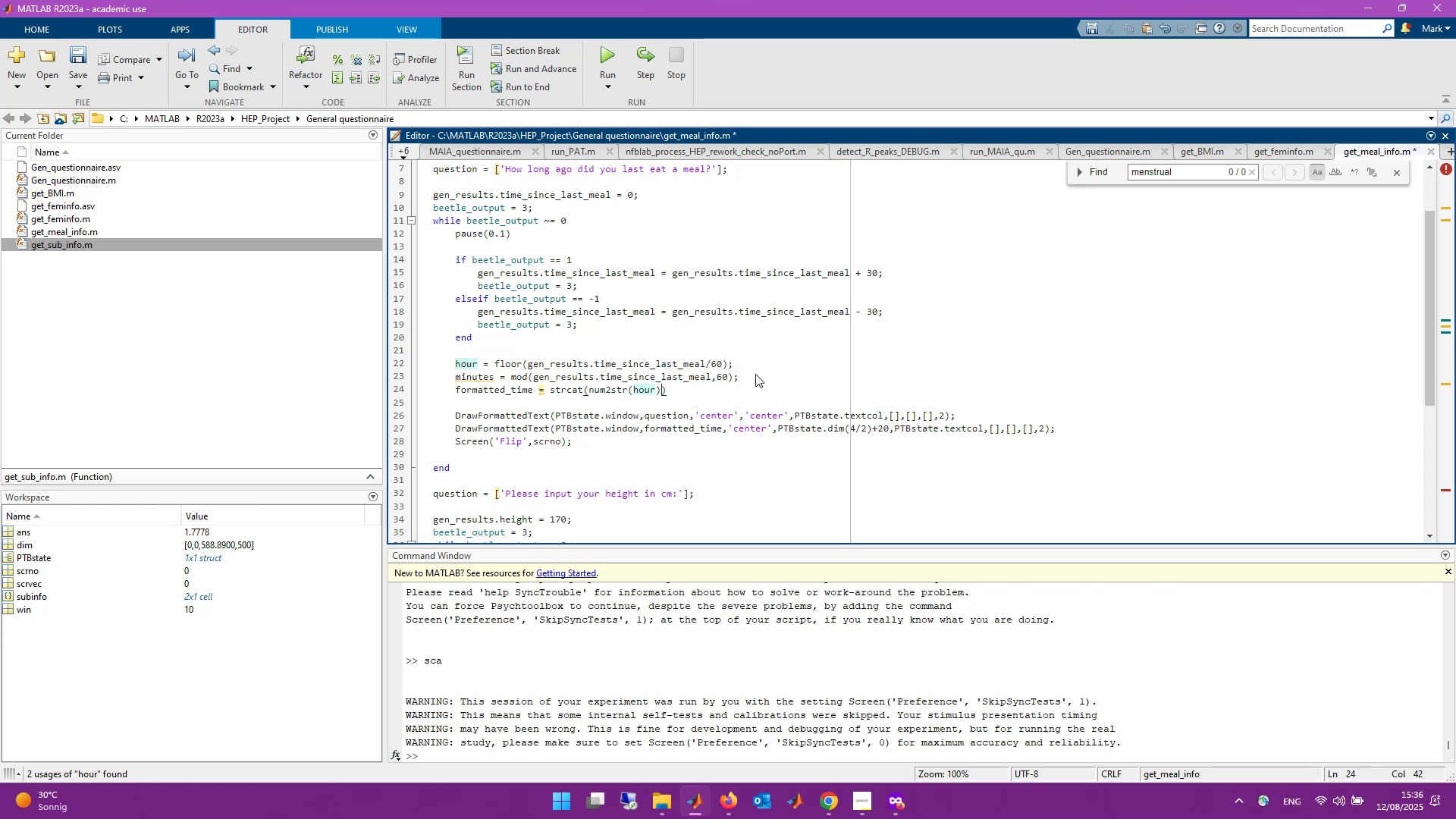 
key(Comma)
 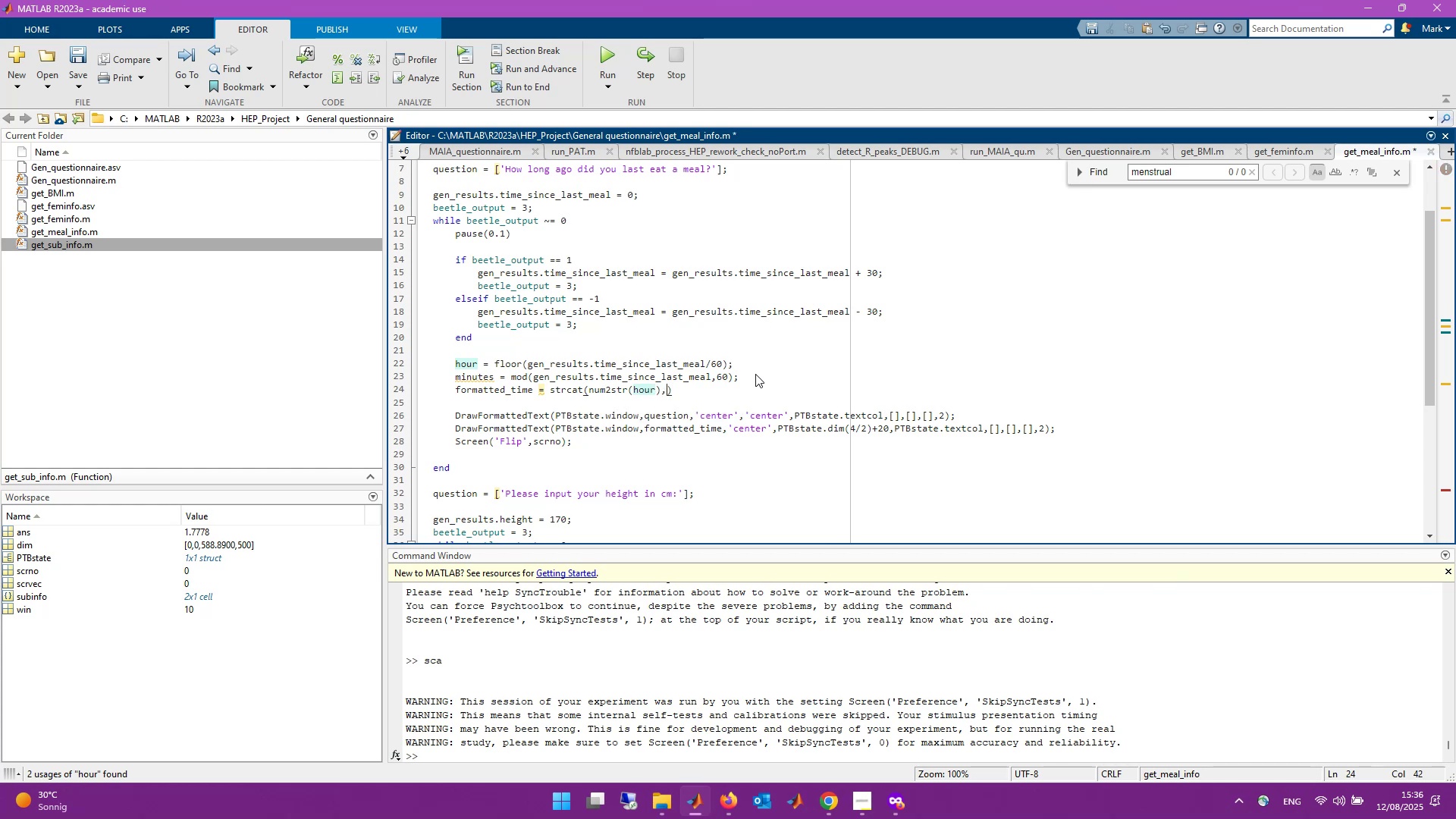 
key(Shift+2)
 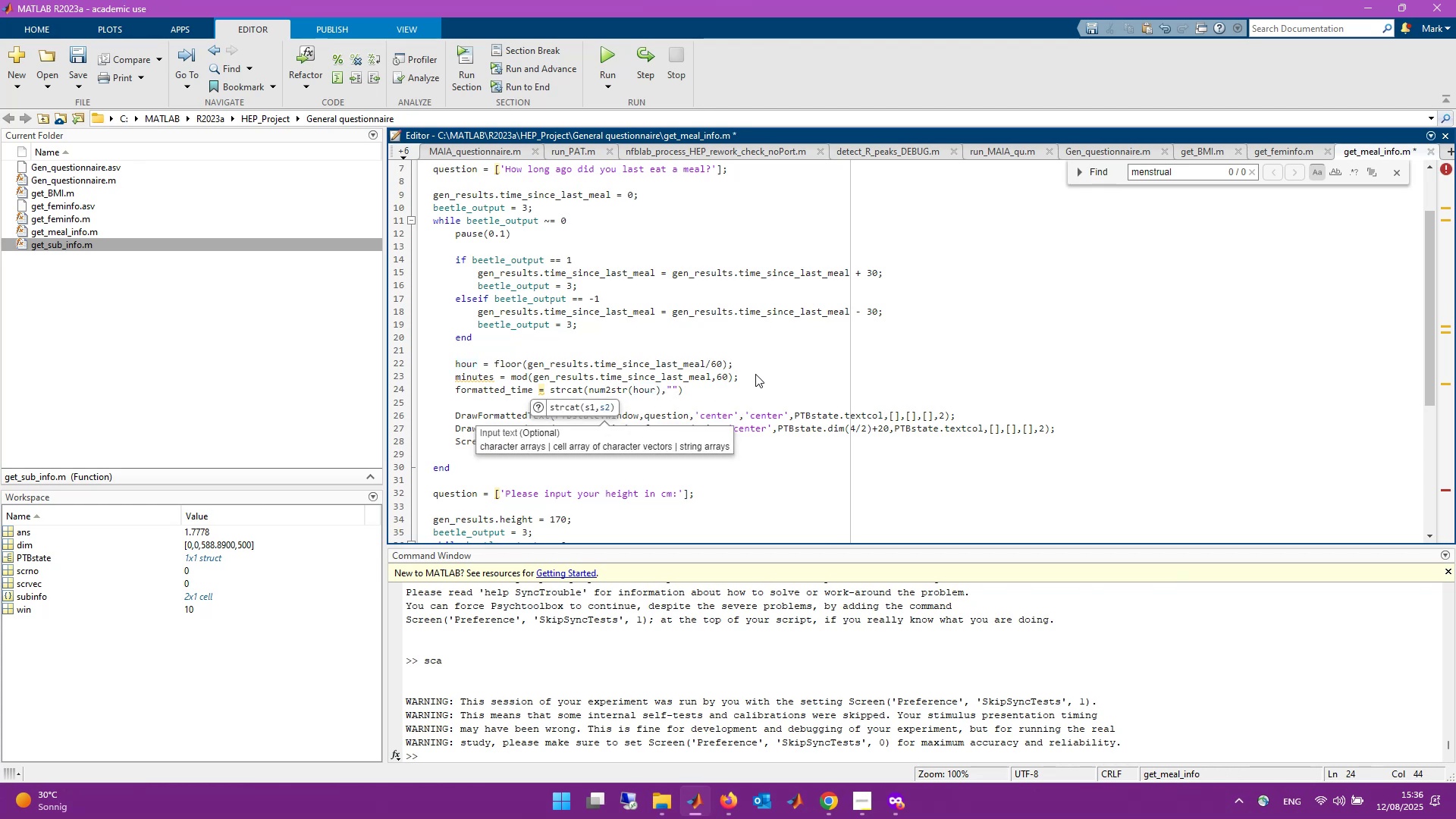 
key(Backspace)
 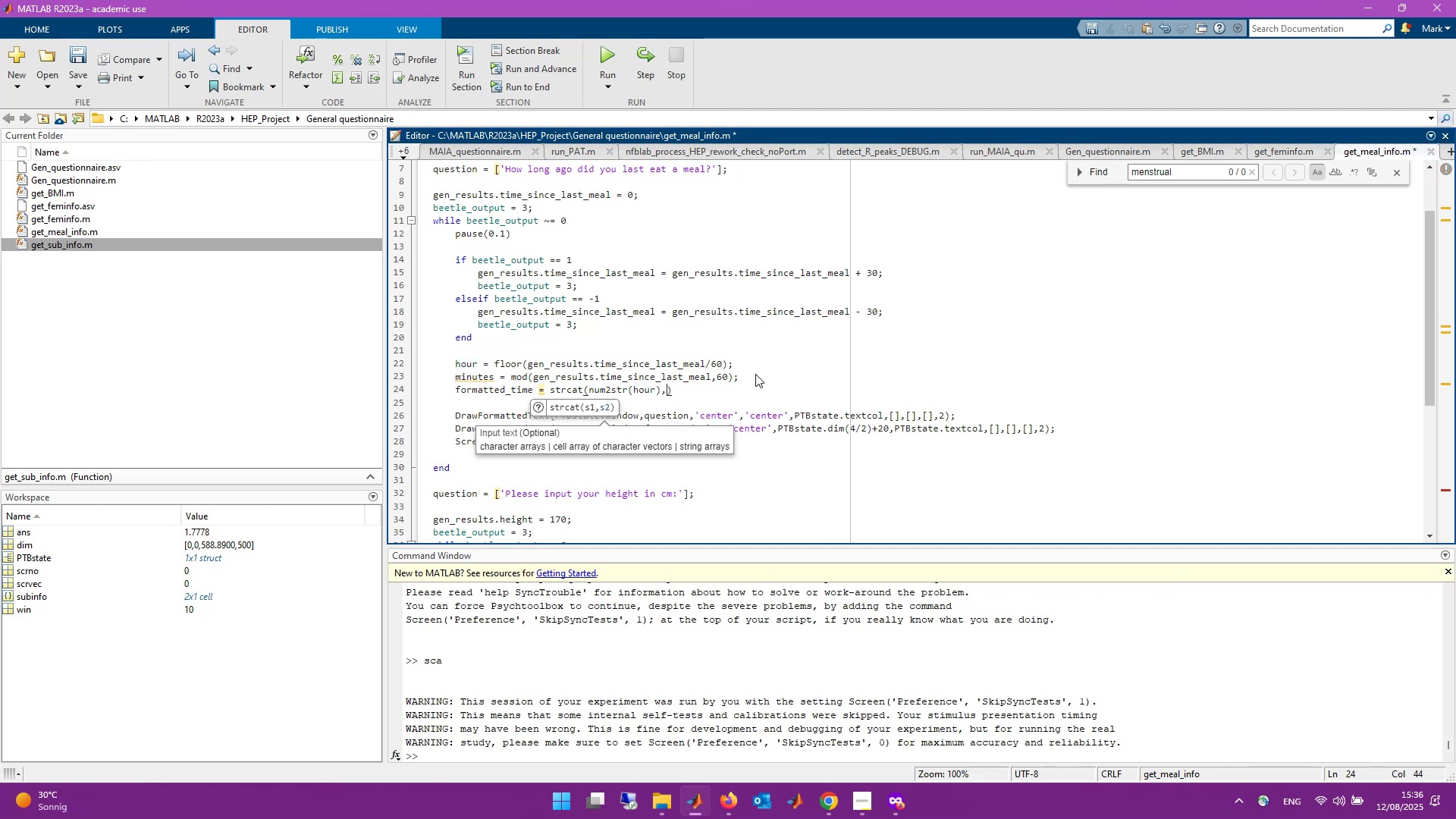 
key(Backquote)
 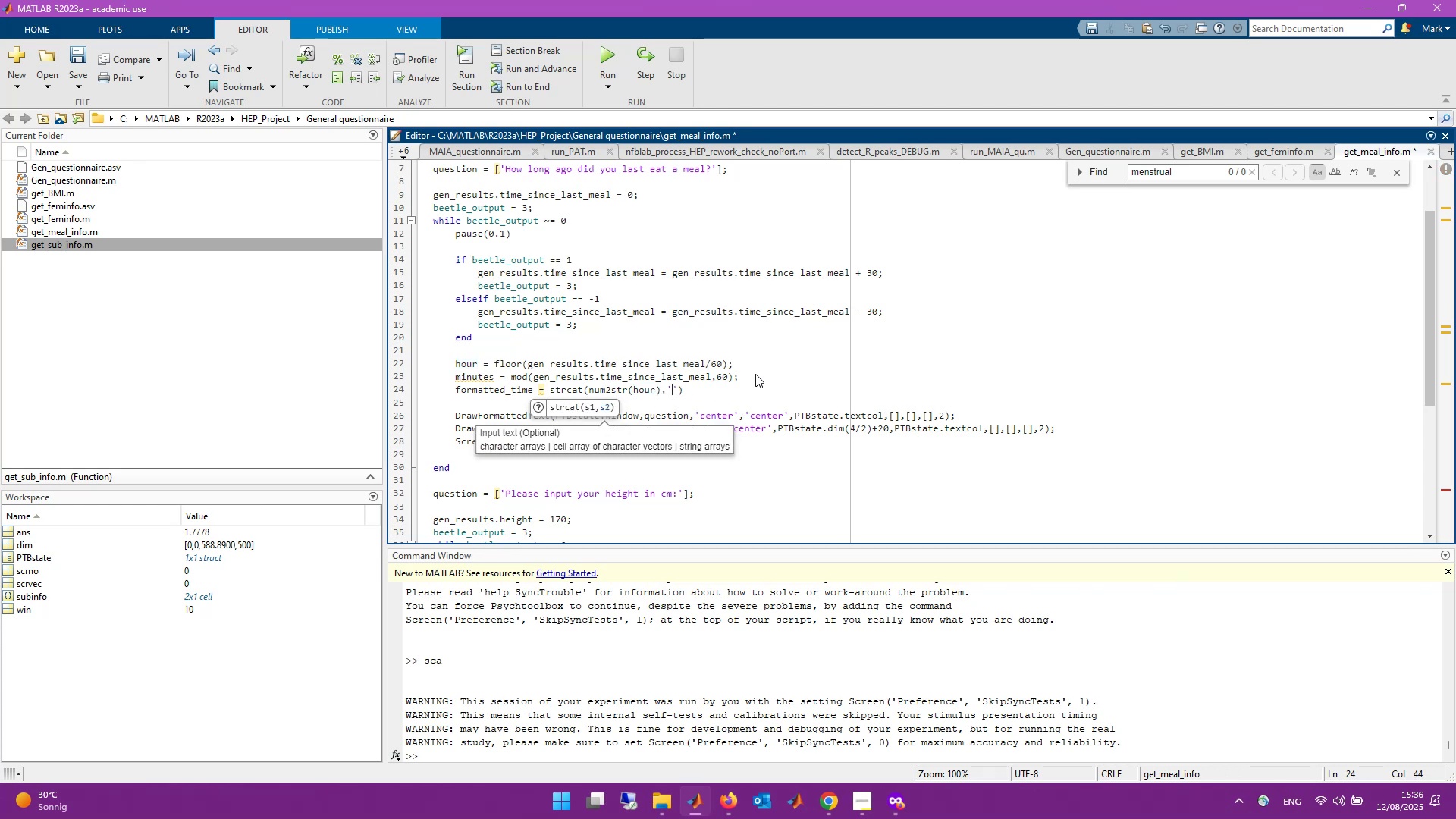 
key(Space)
 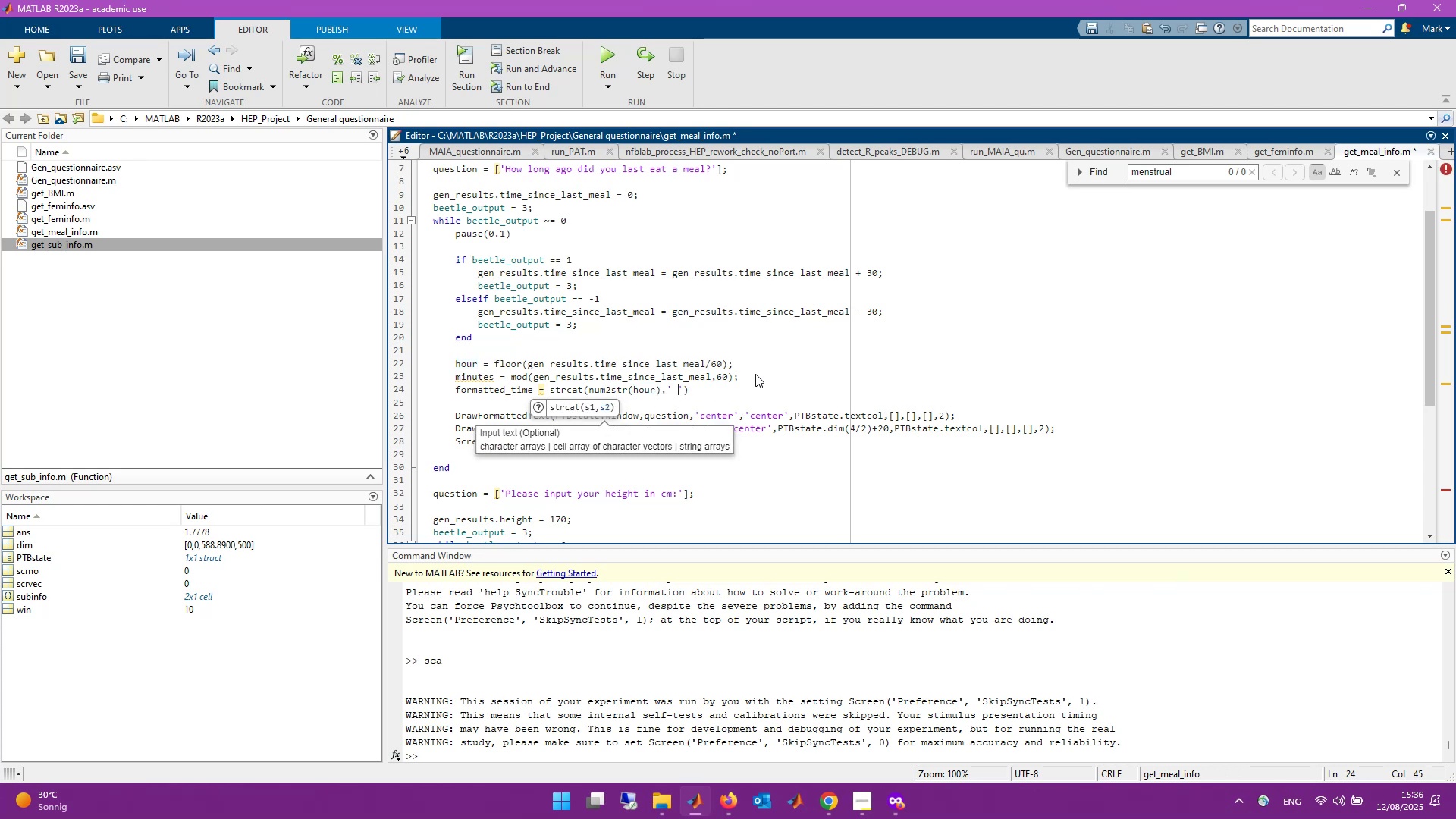 
key(Backspace)
 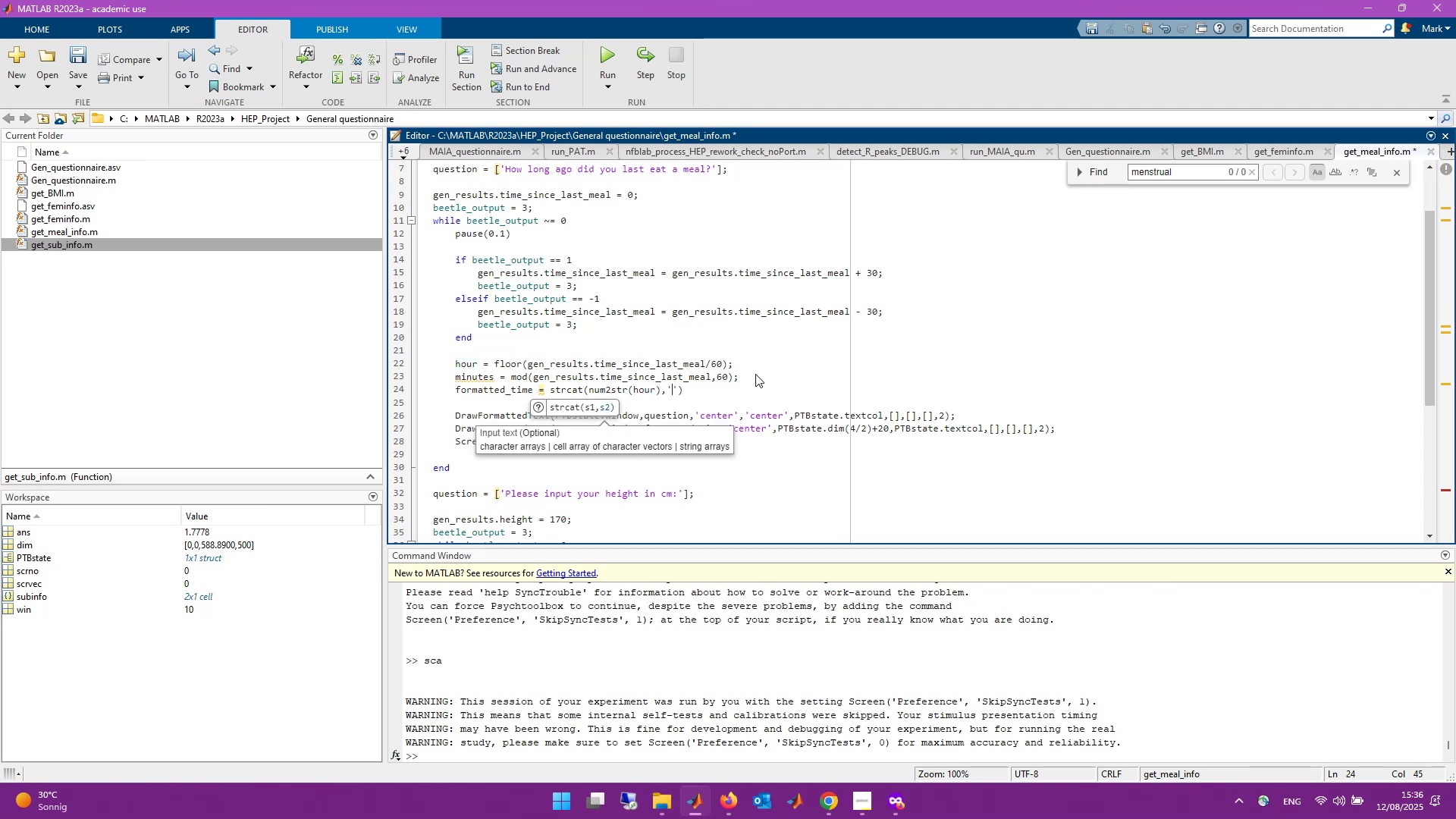 
key(H)
 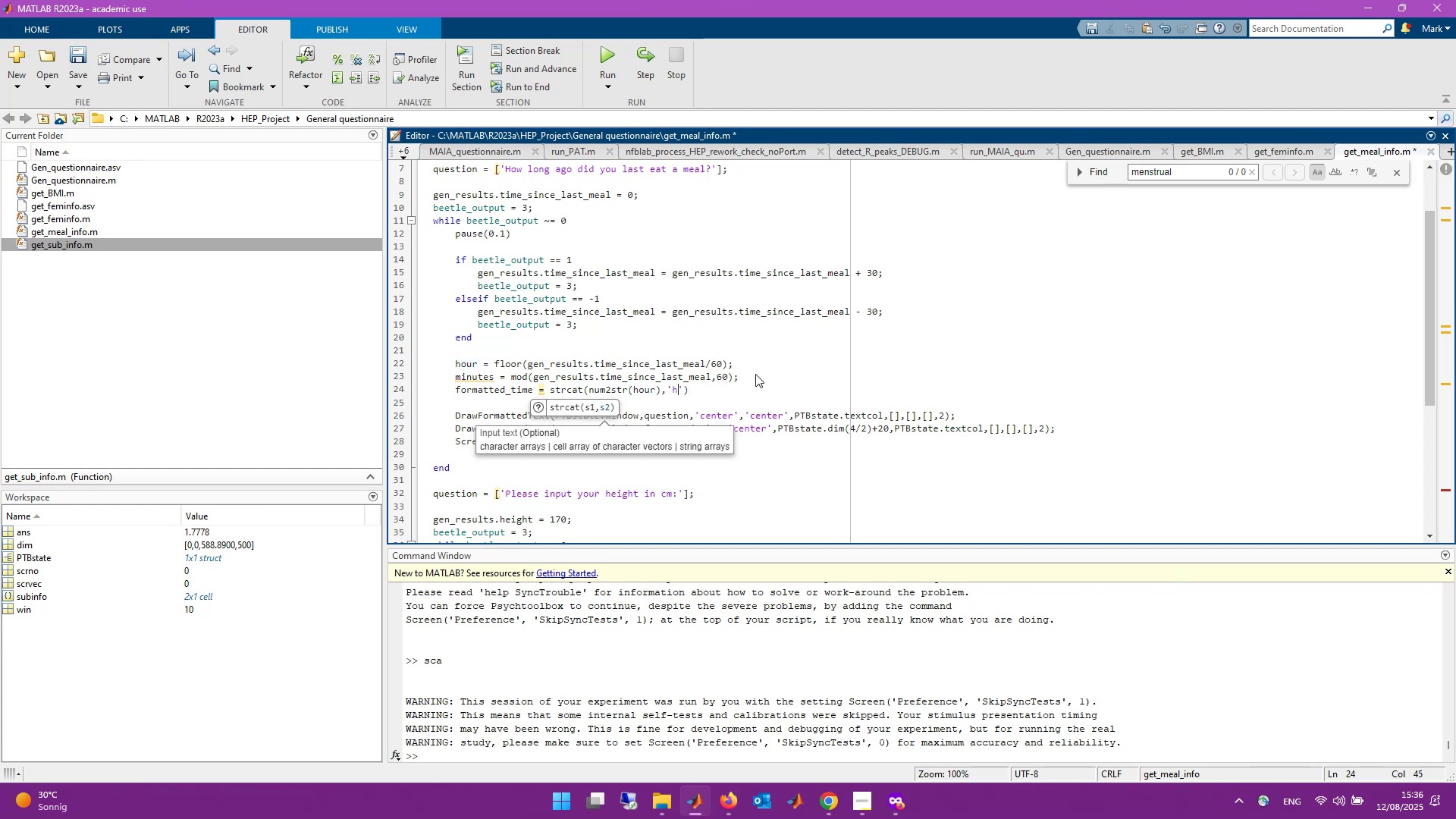 
key(Space)
 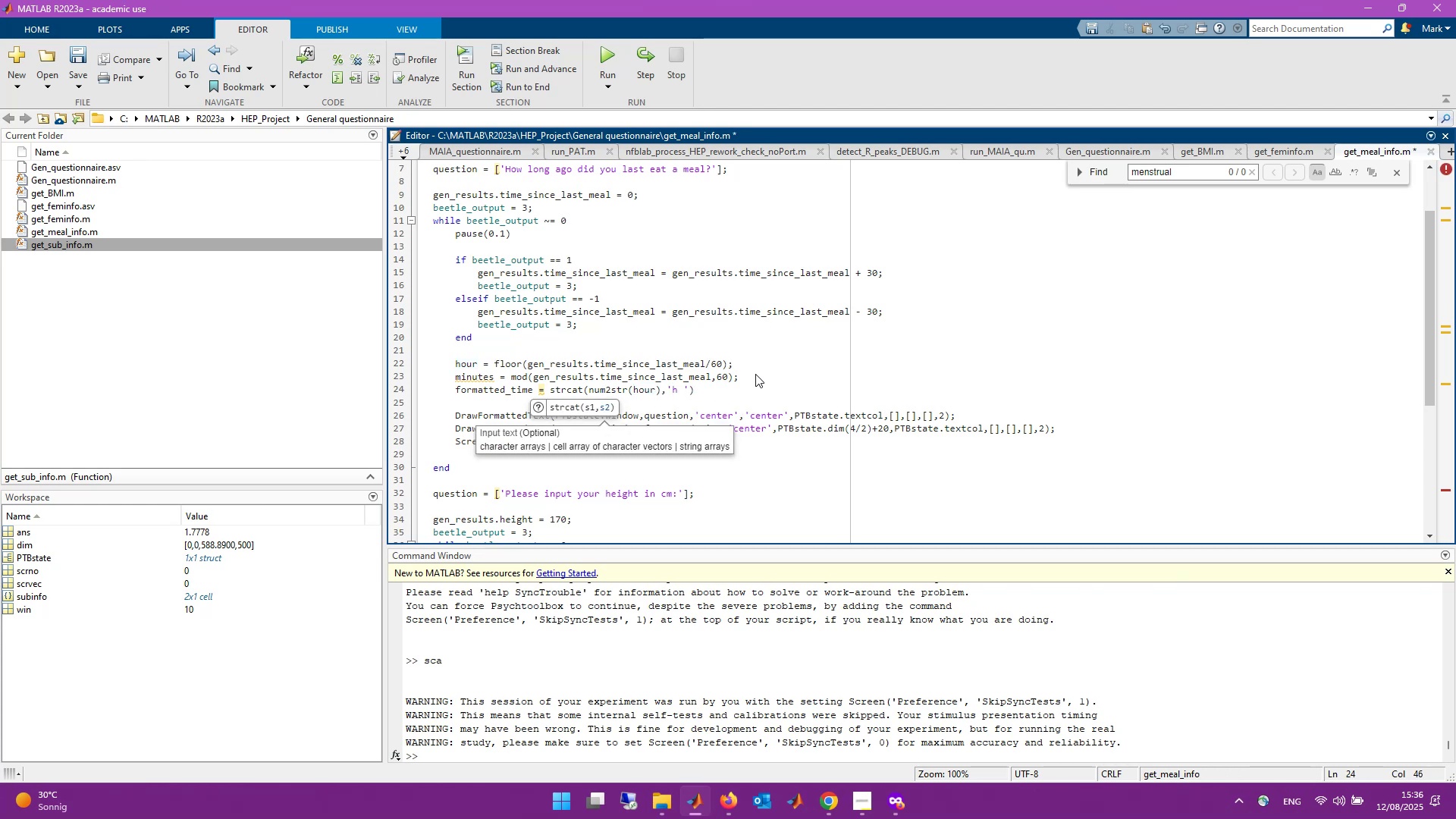 
key(ArrowRight)
 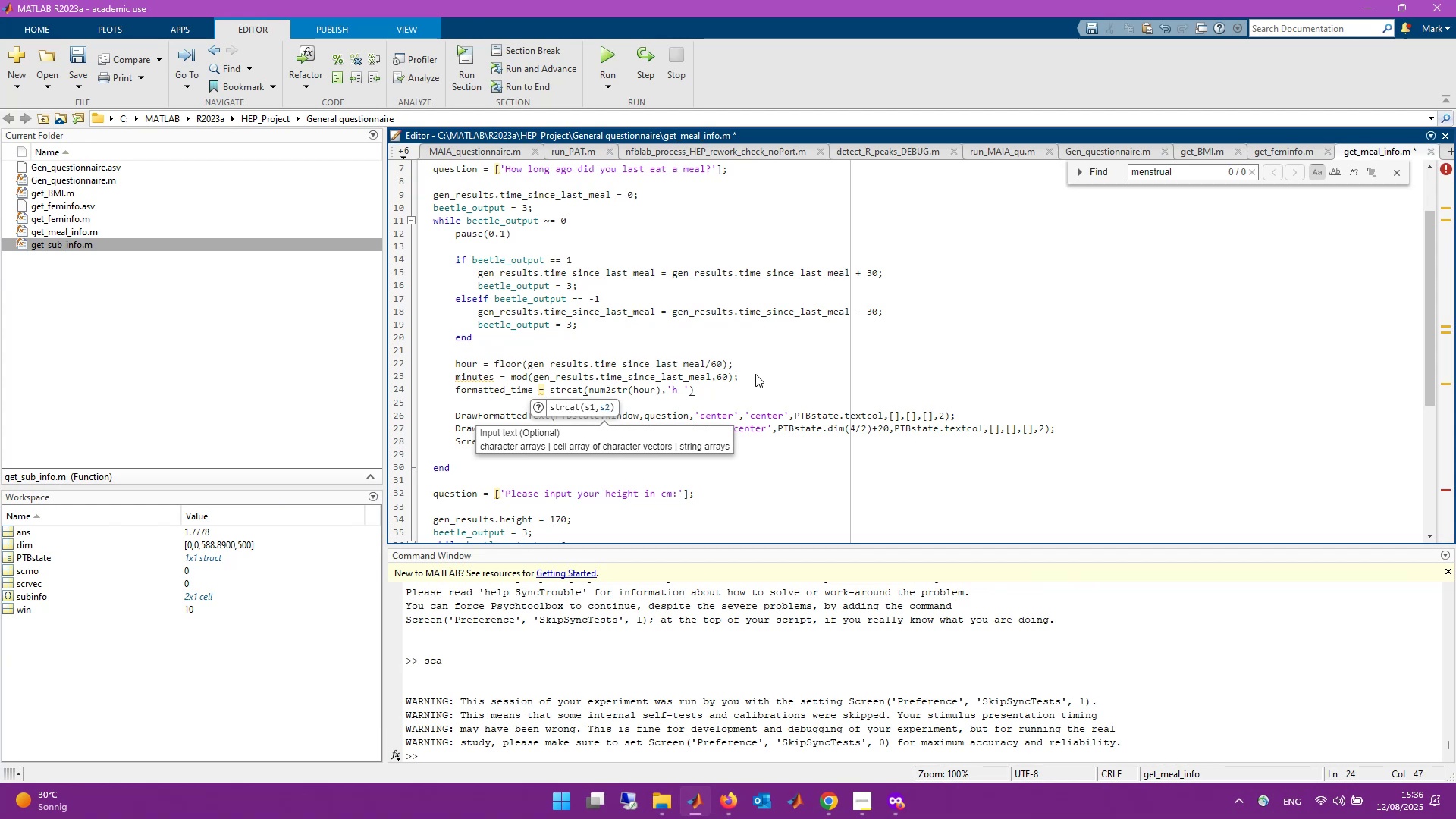 
type(,num2)
key(Tab)
type((minutes)
 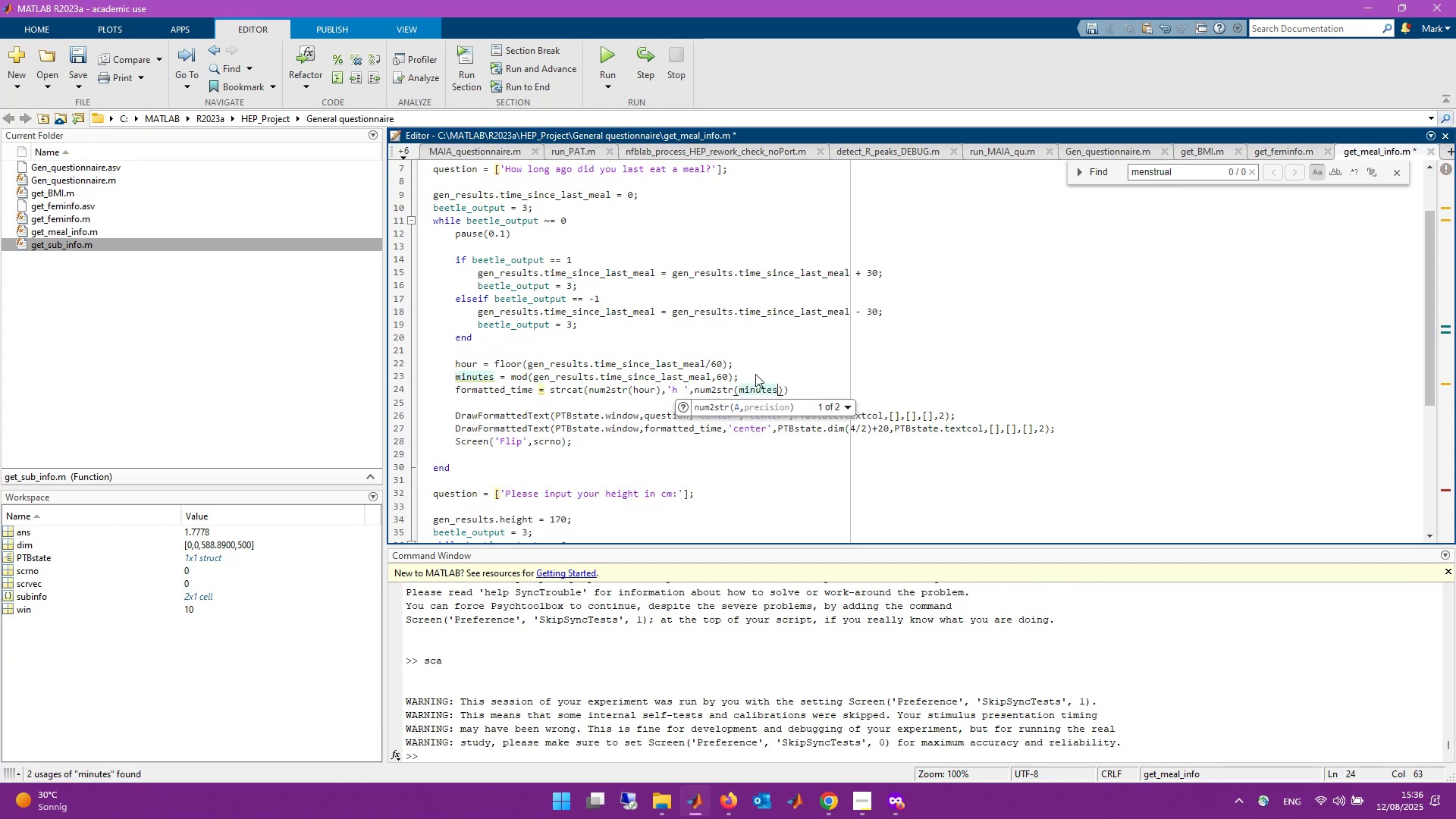 
 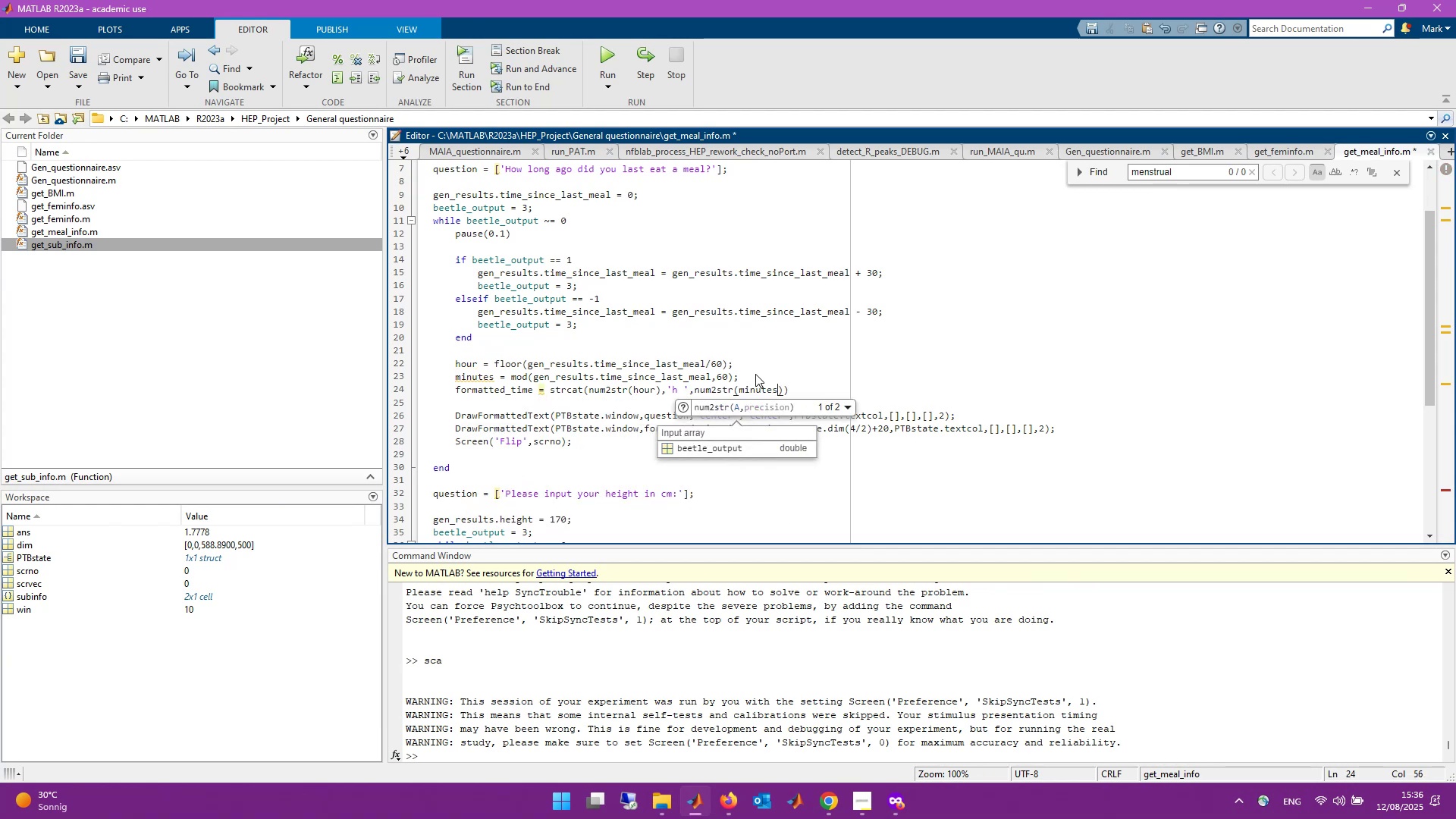 
key(ArrowRight)
 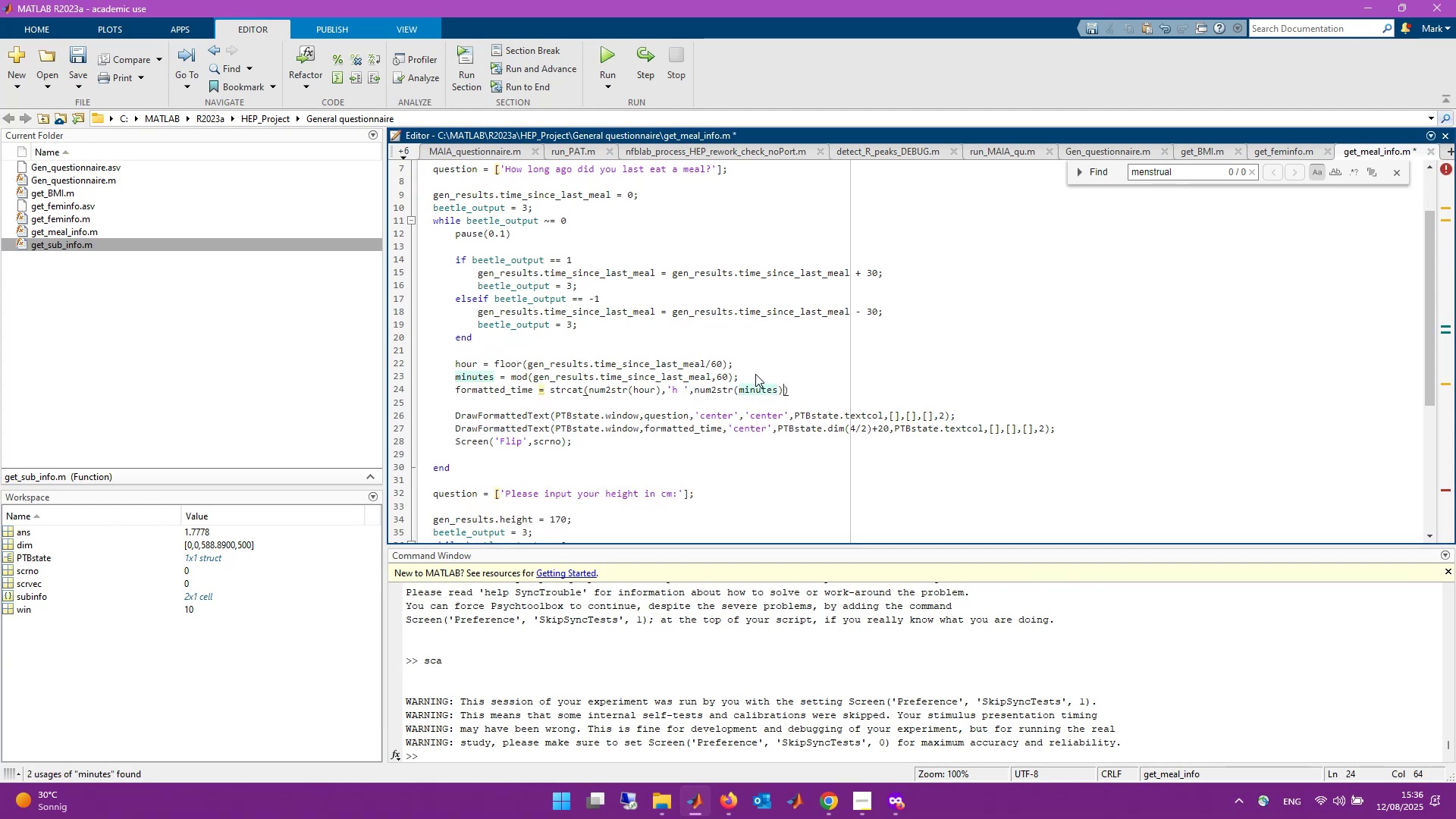 
key(Comma)
 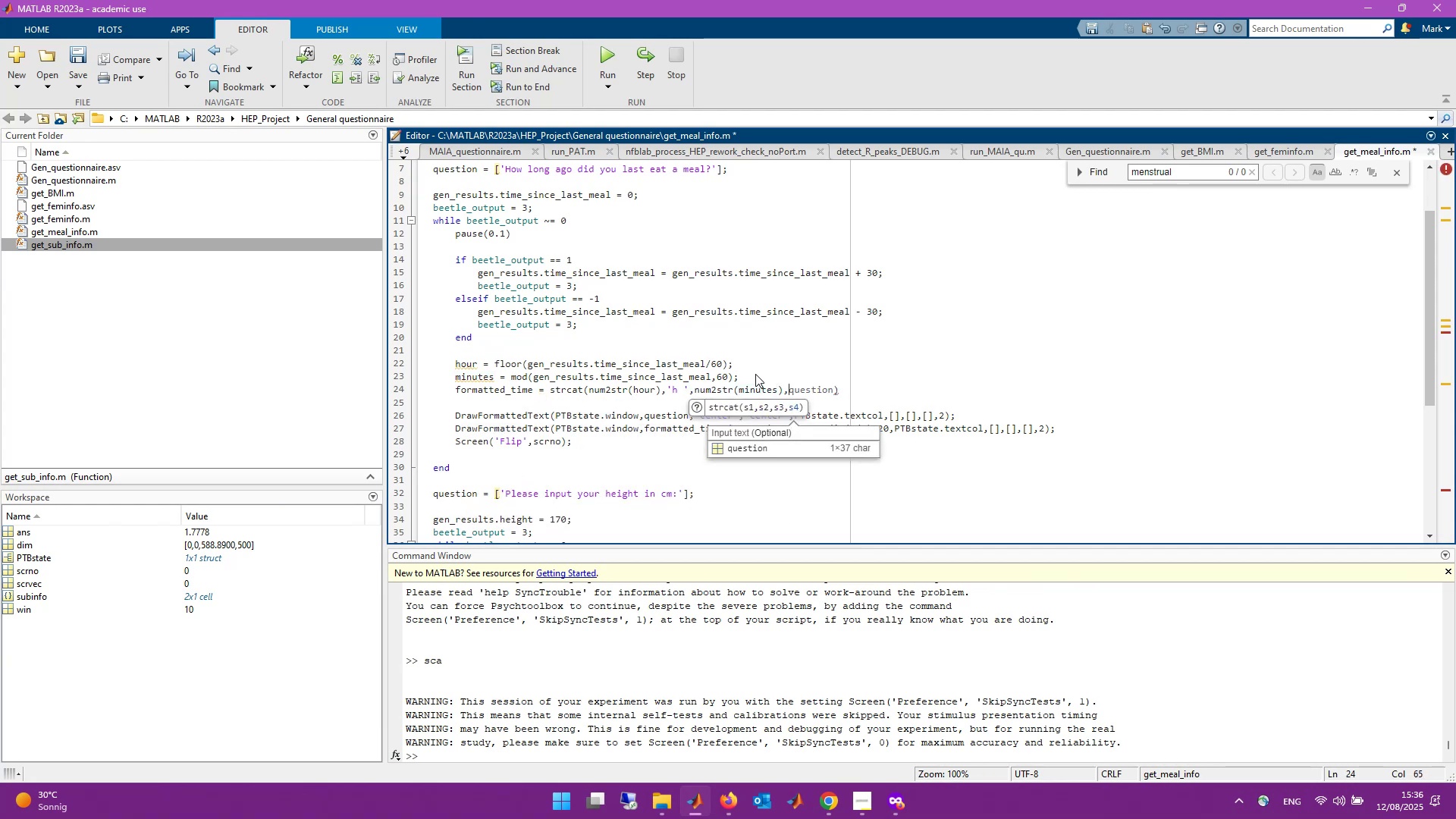 
key(Backquote)
 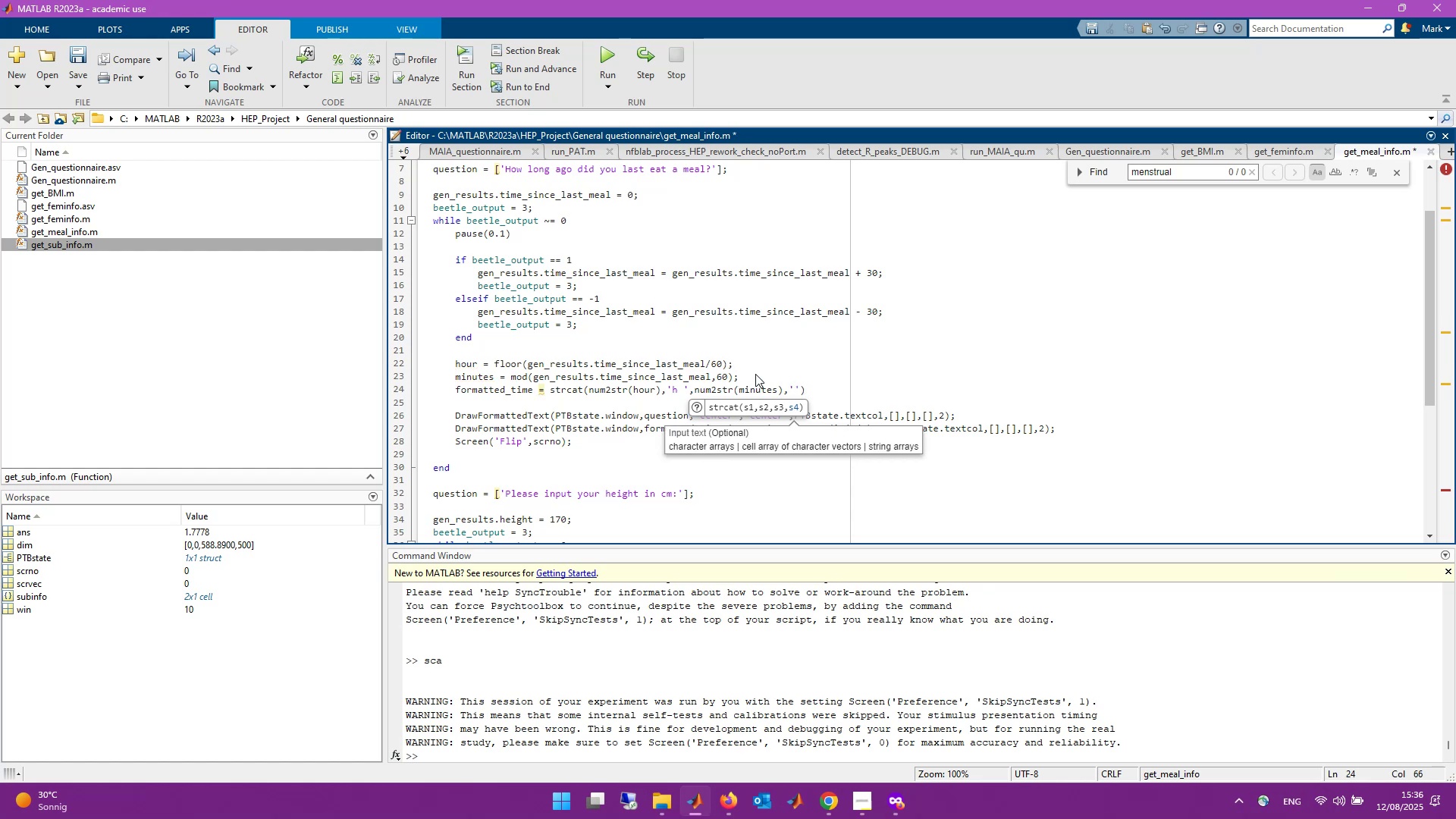 
key(Space)
 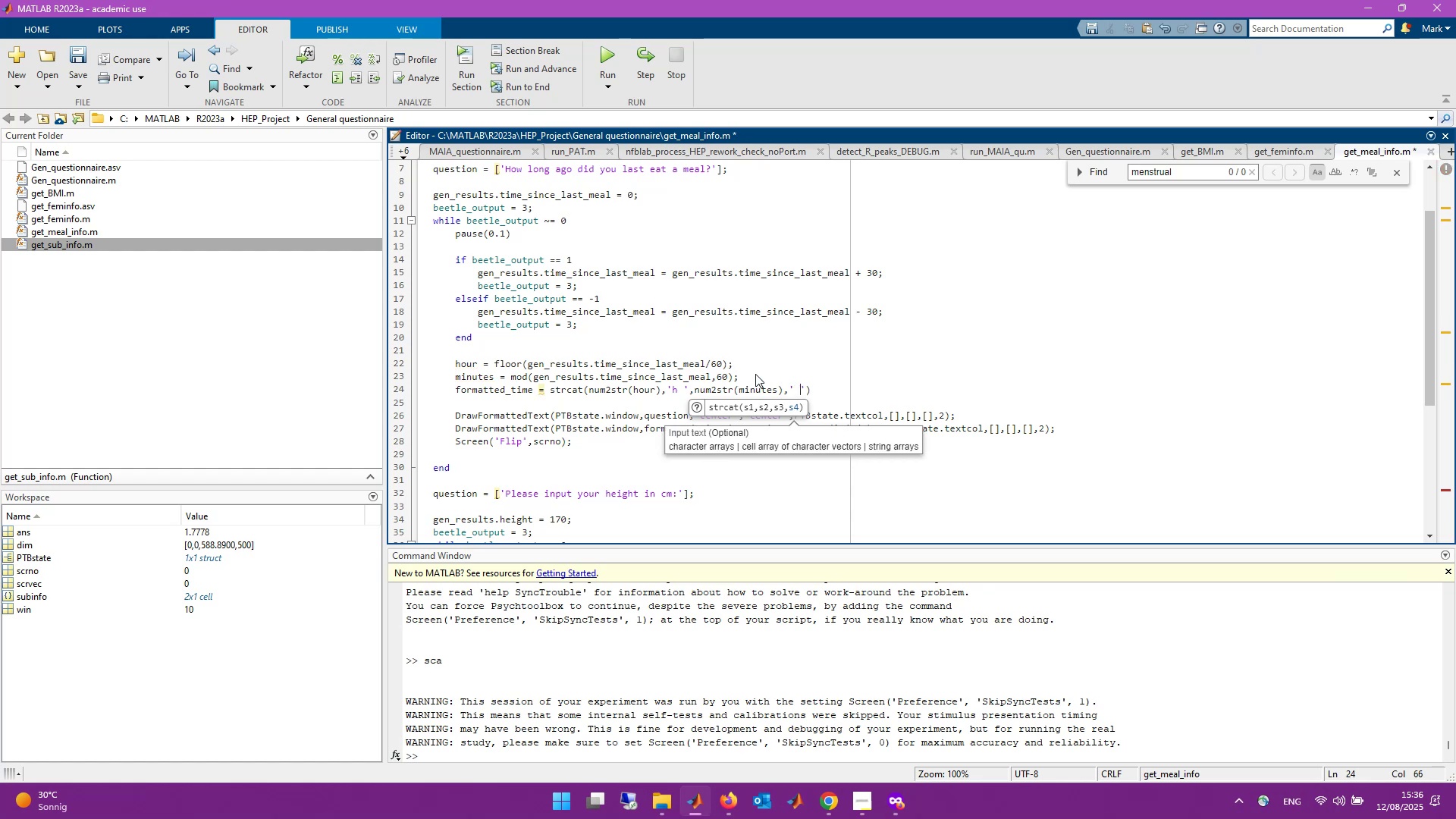 
key(M)
 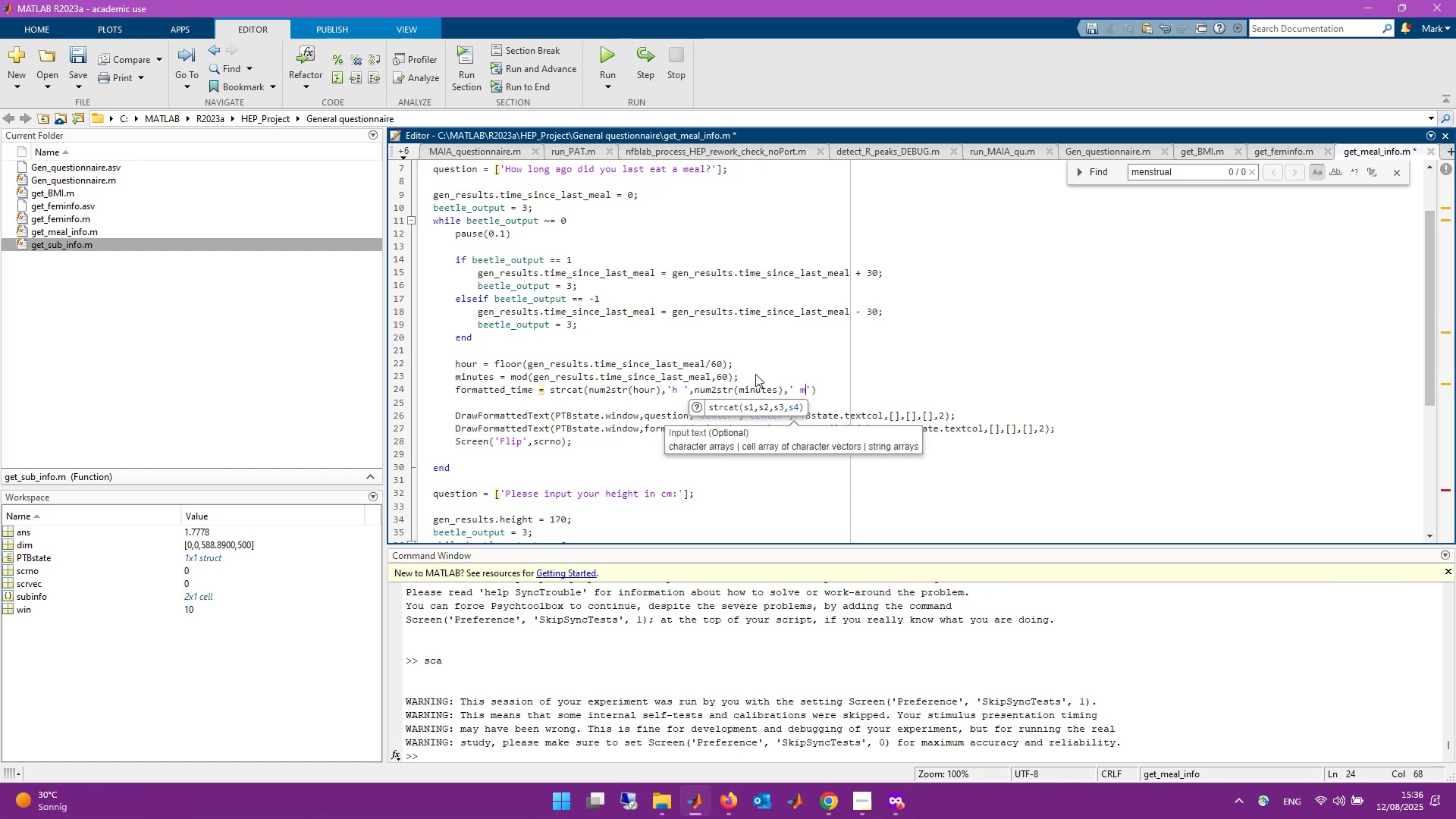 
key(Backspace)
 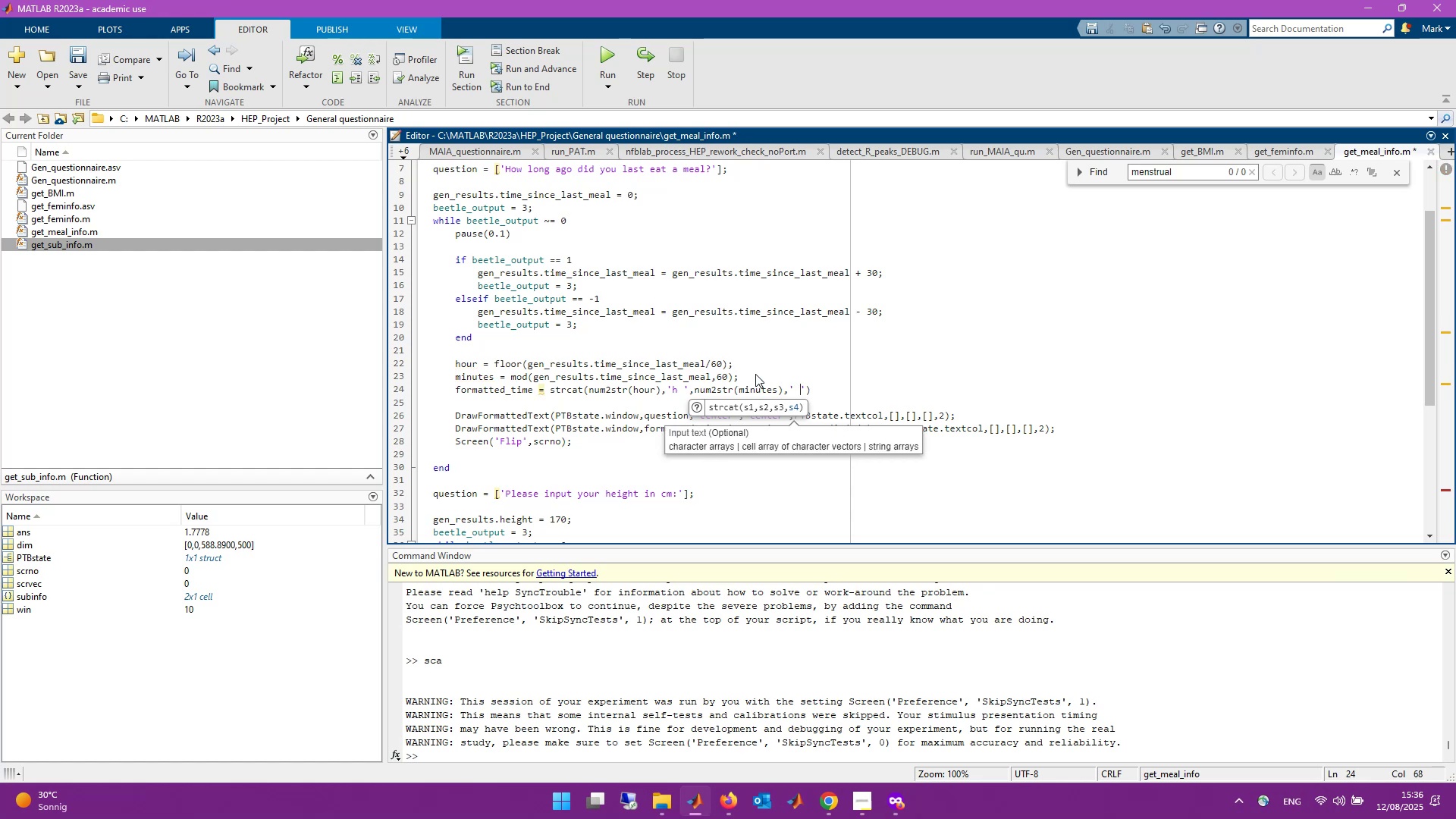 
key(Backspace)
 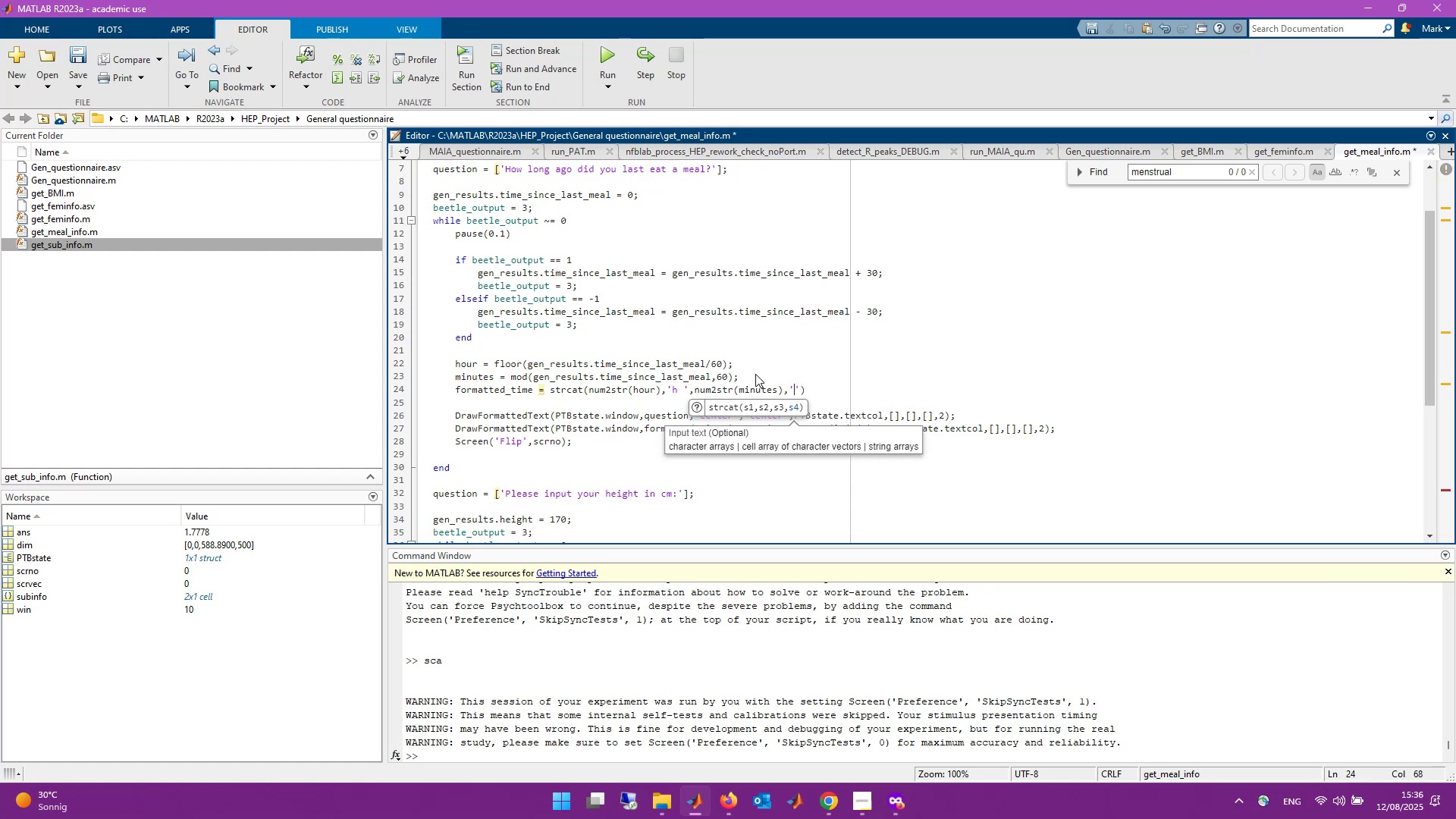 
key(M)
 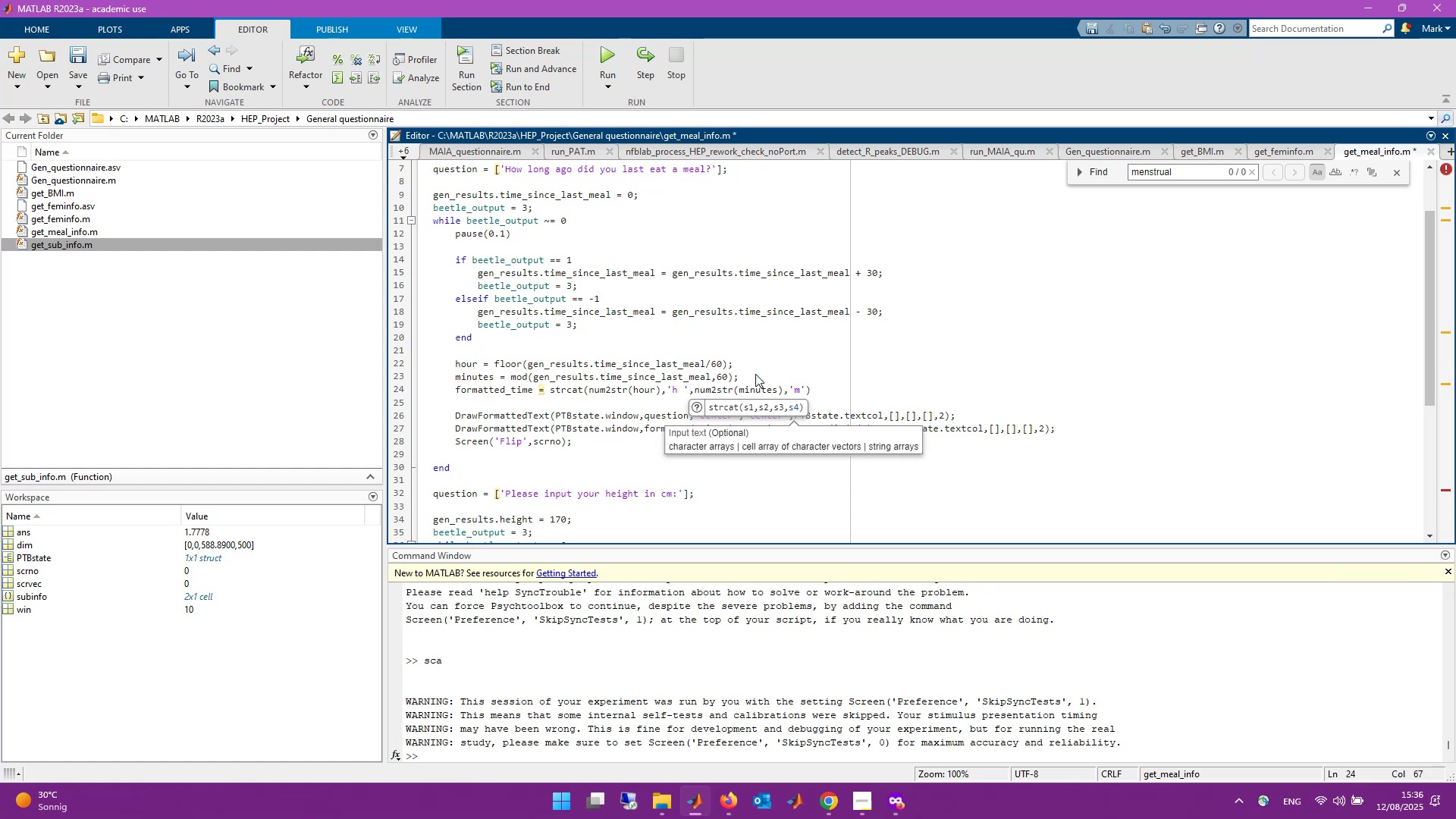 
key(ArrowRight)
 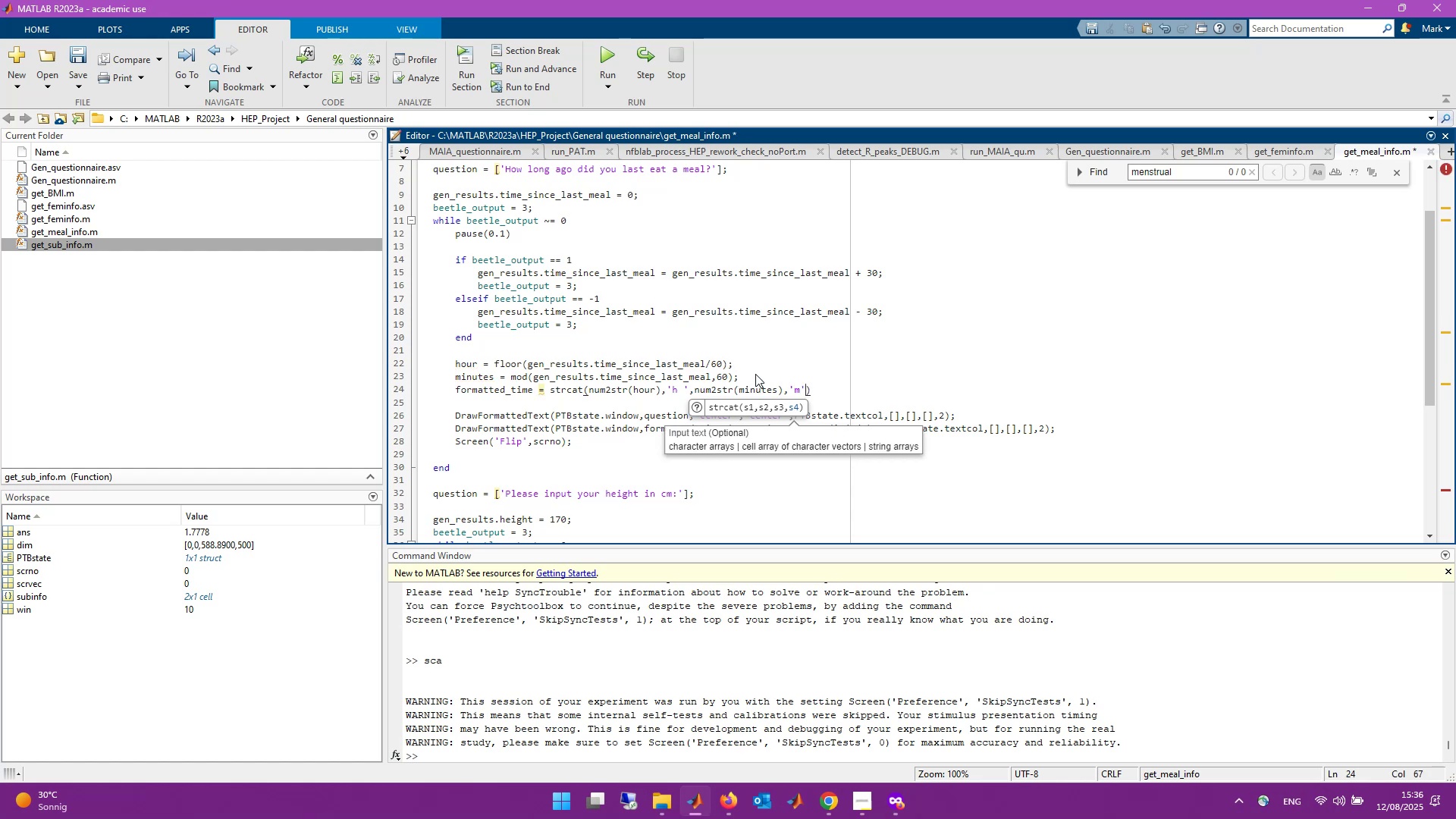 
key(ArrowRight)
 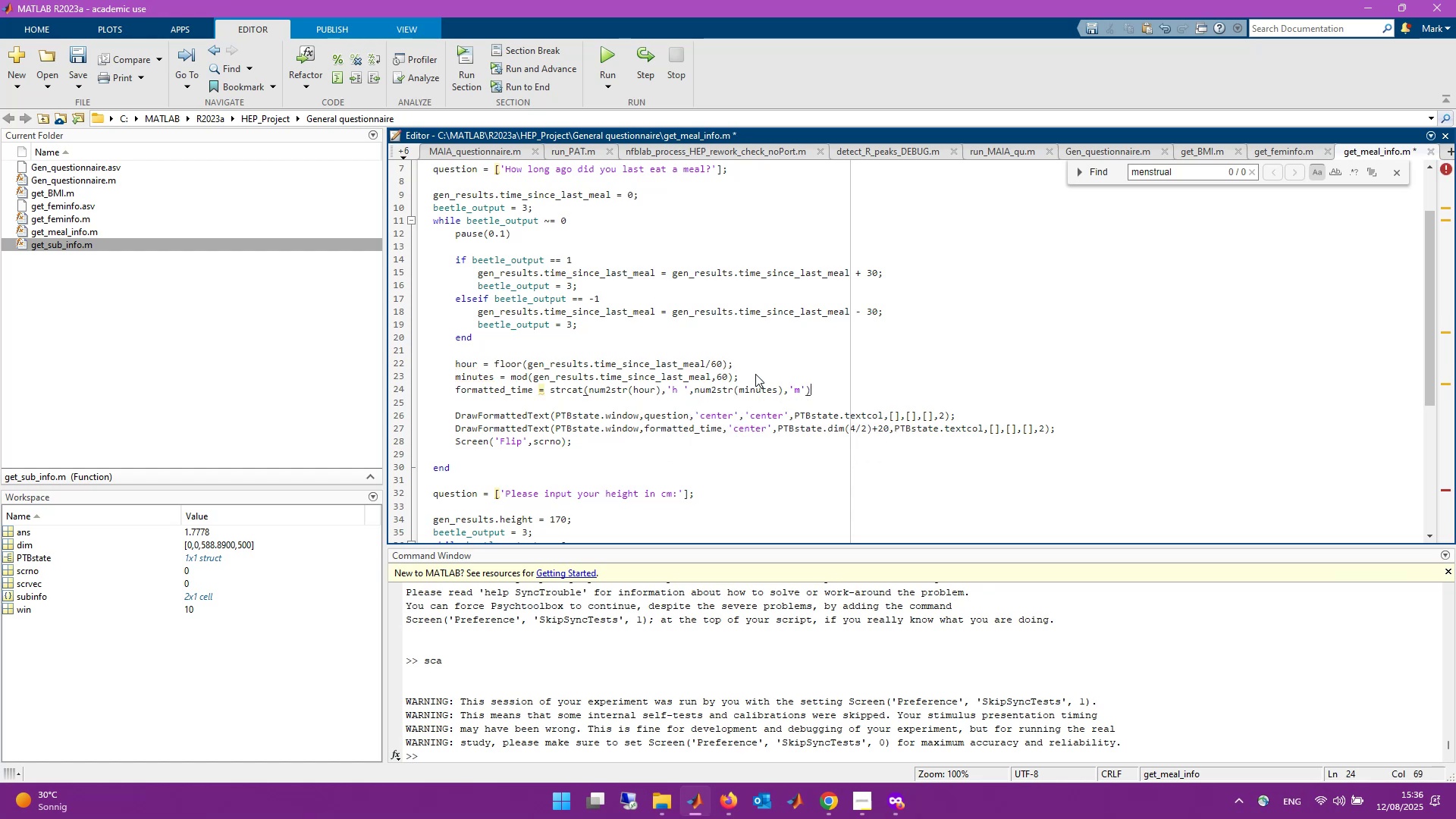 
key(Semicolon)
 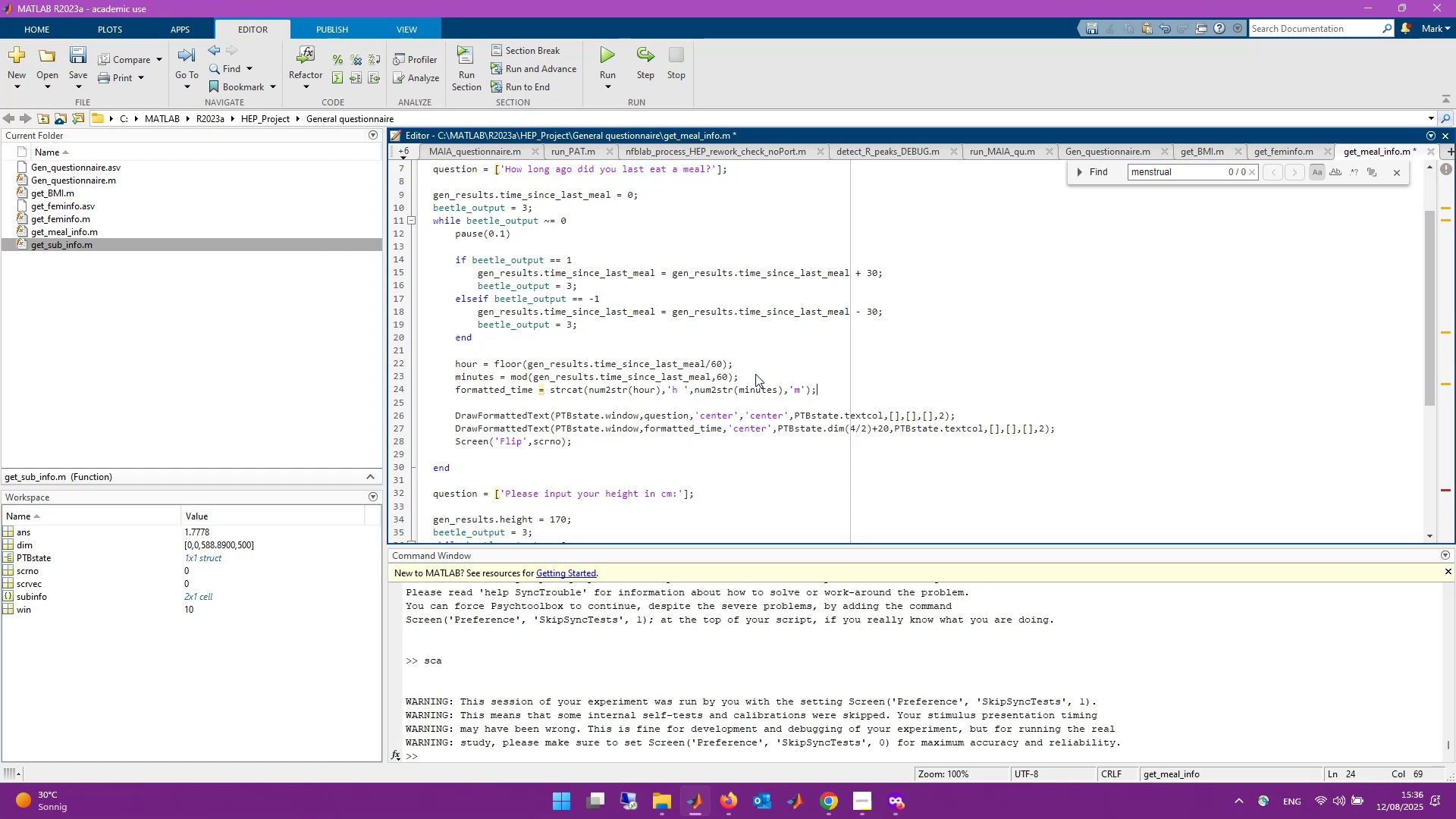 
key(Control+S)
 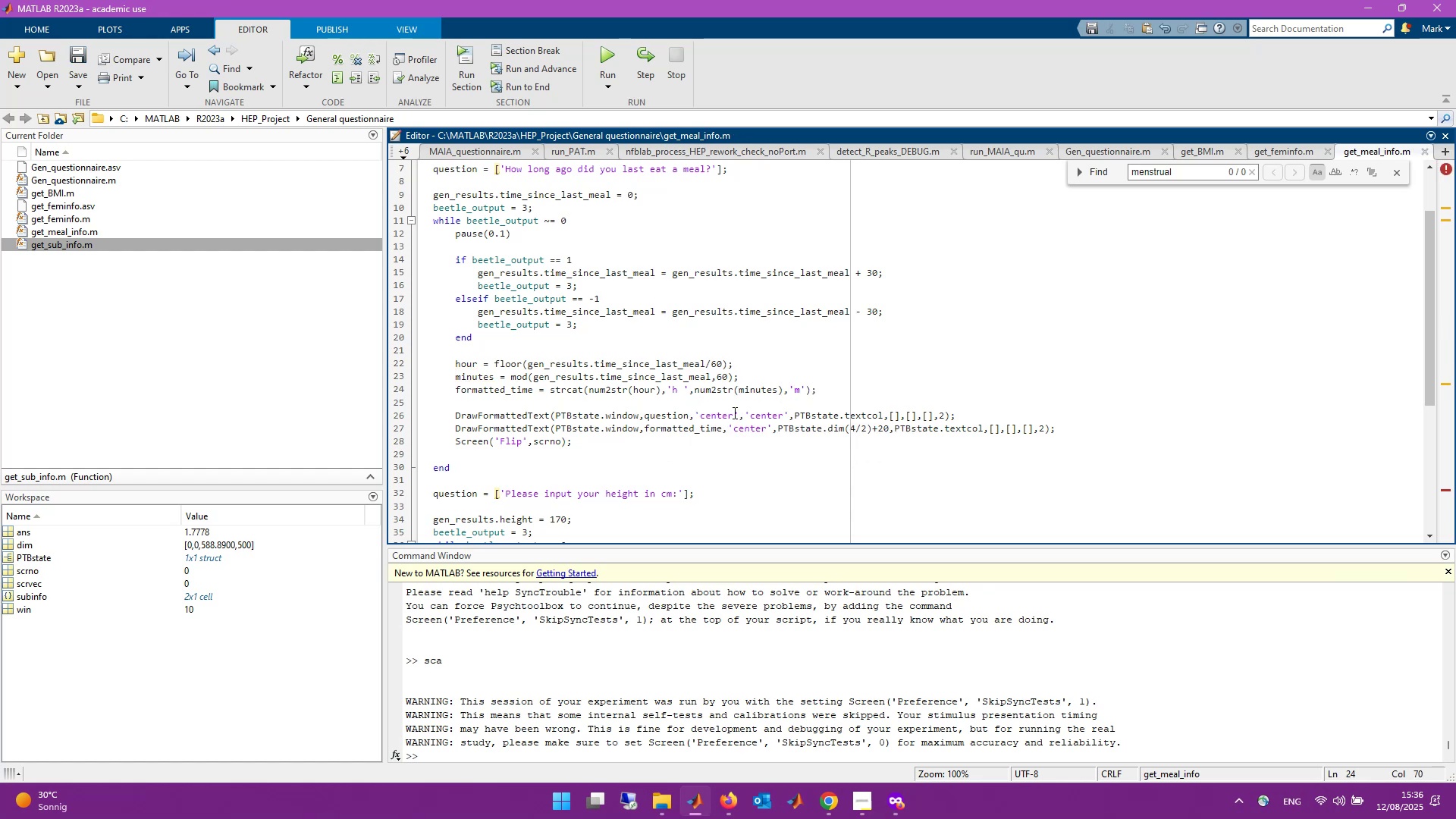 
scroll: coordinate [803, 448], scroll_direction: up, amount: 1.0
 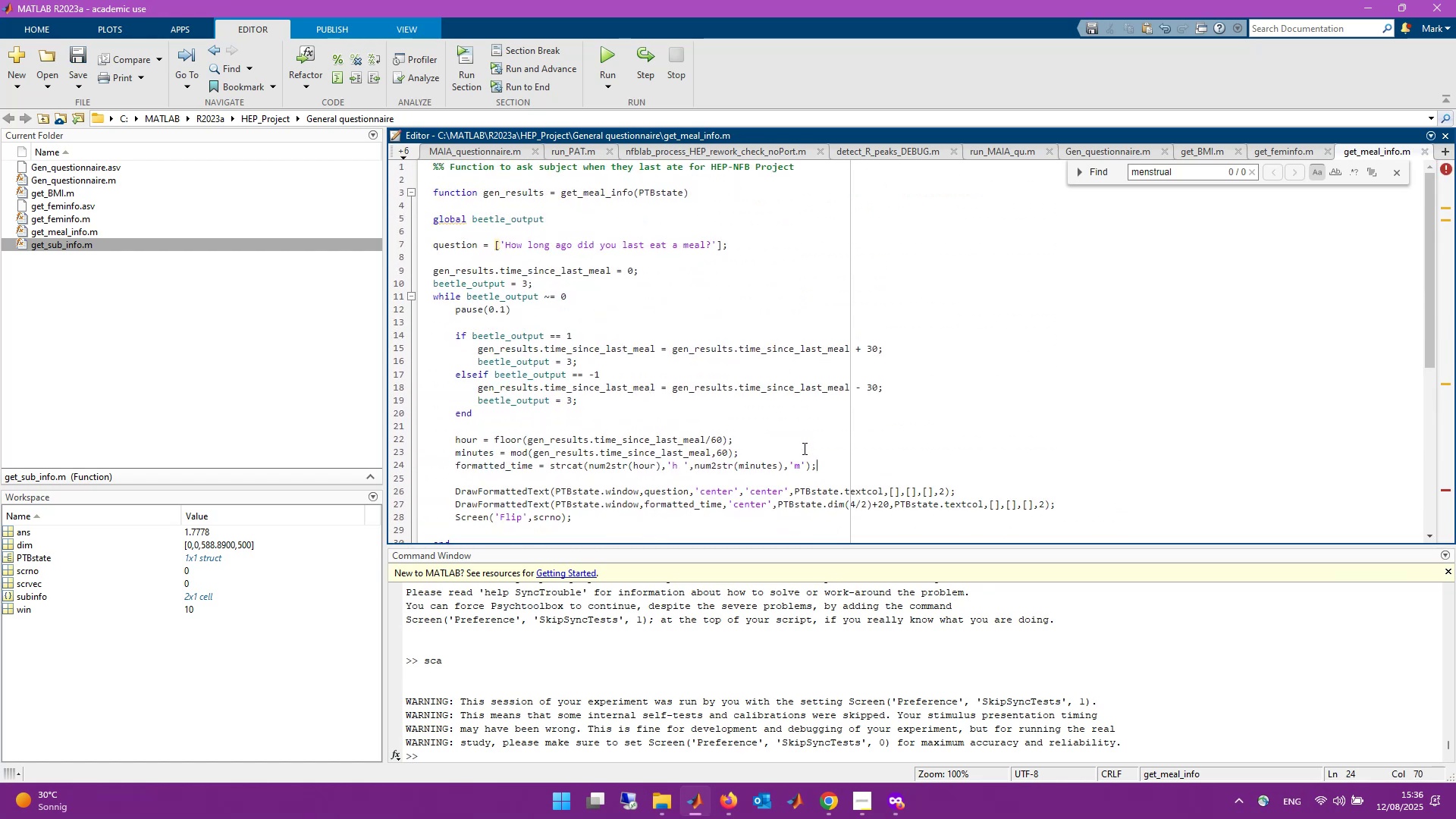 
scroll: coordinate [802, 448], scroll_direction: down, amount: 9.0
 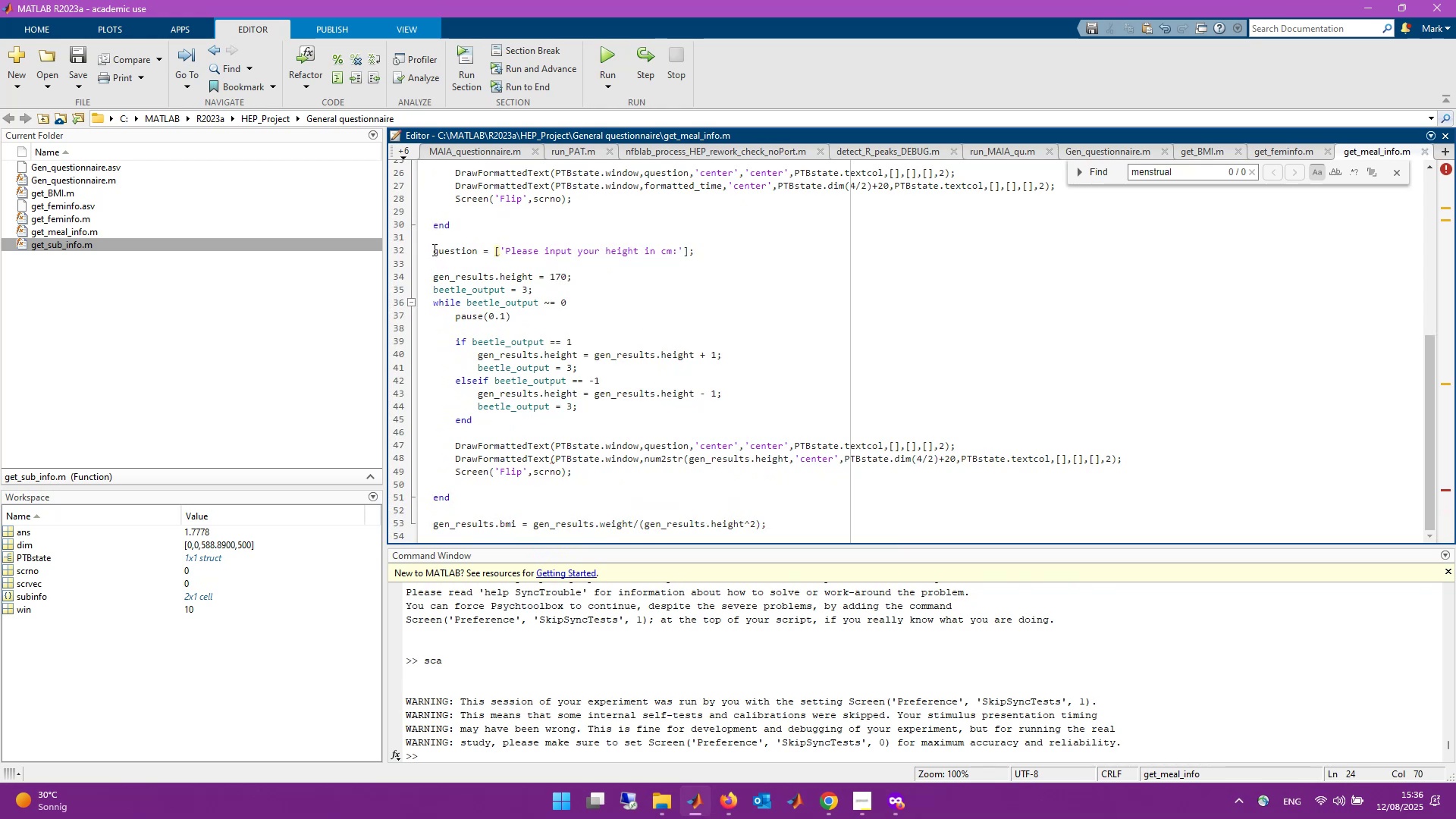 
left_click_drag(start_coordinate=[433, 249], to_coordinate=[1065, 502])
 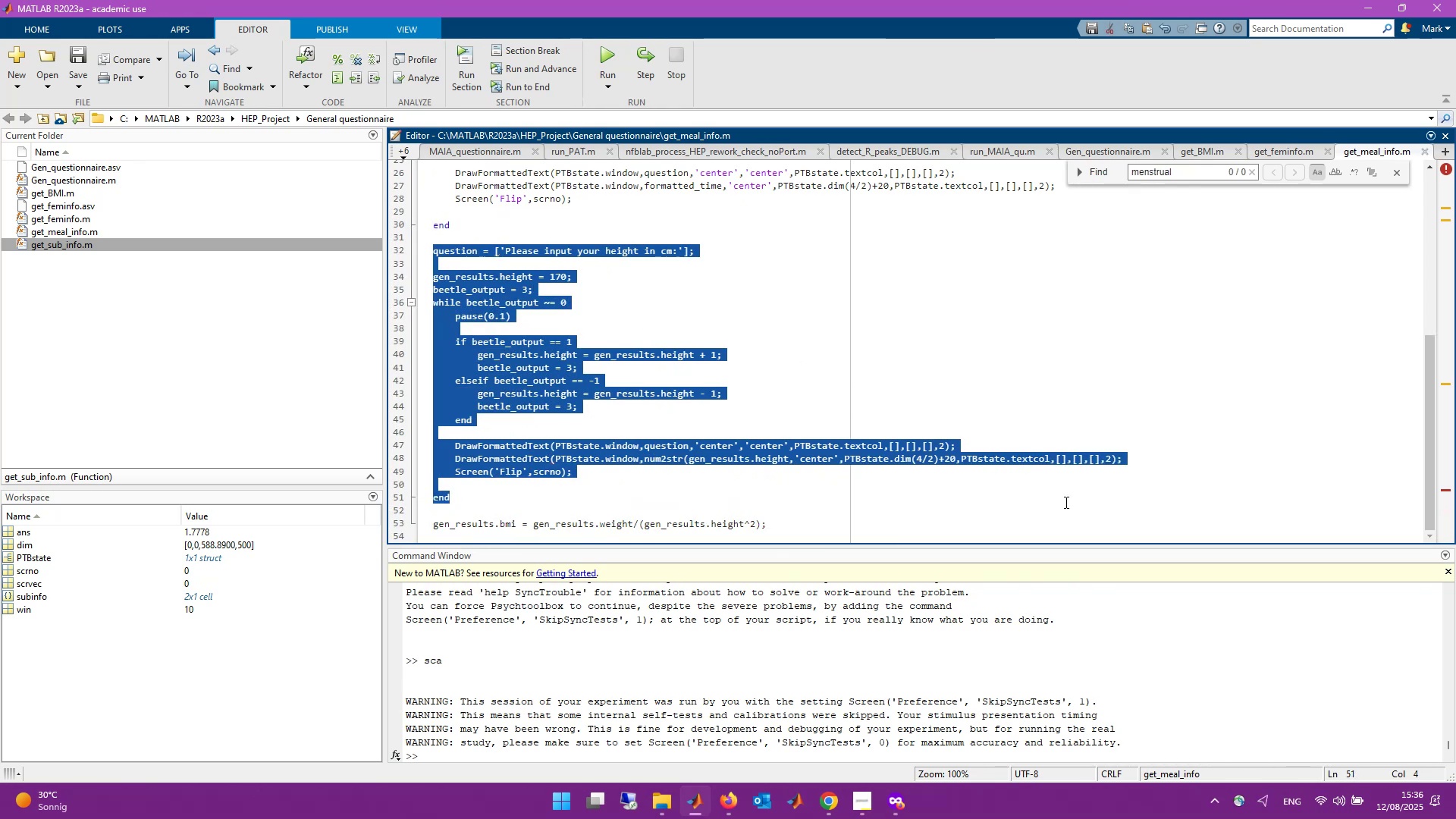 
key(Backspace)
 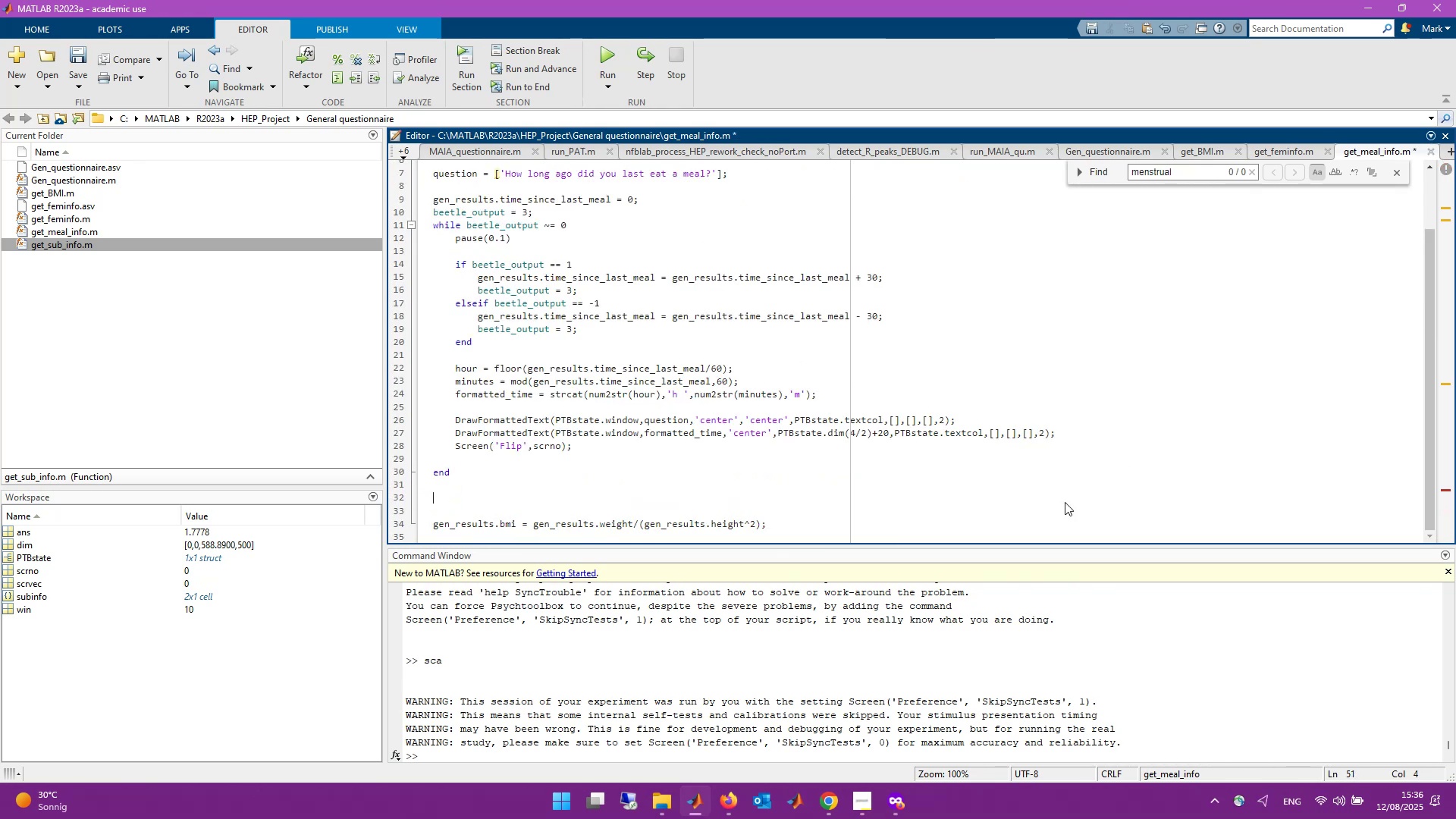 
key(Backspace)
 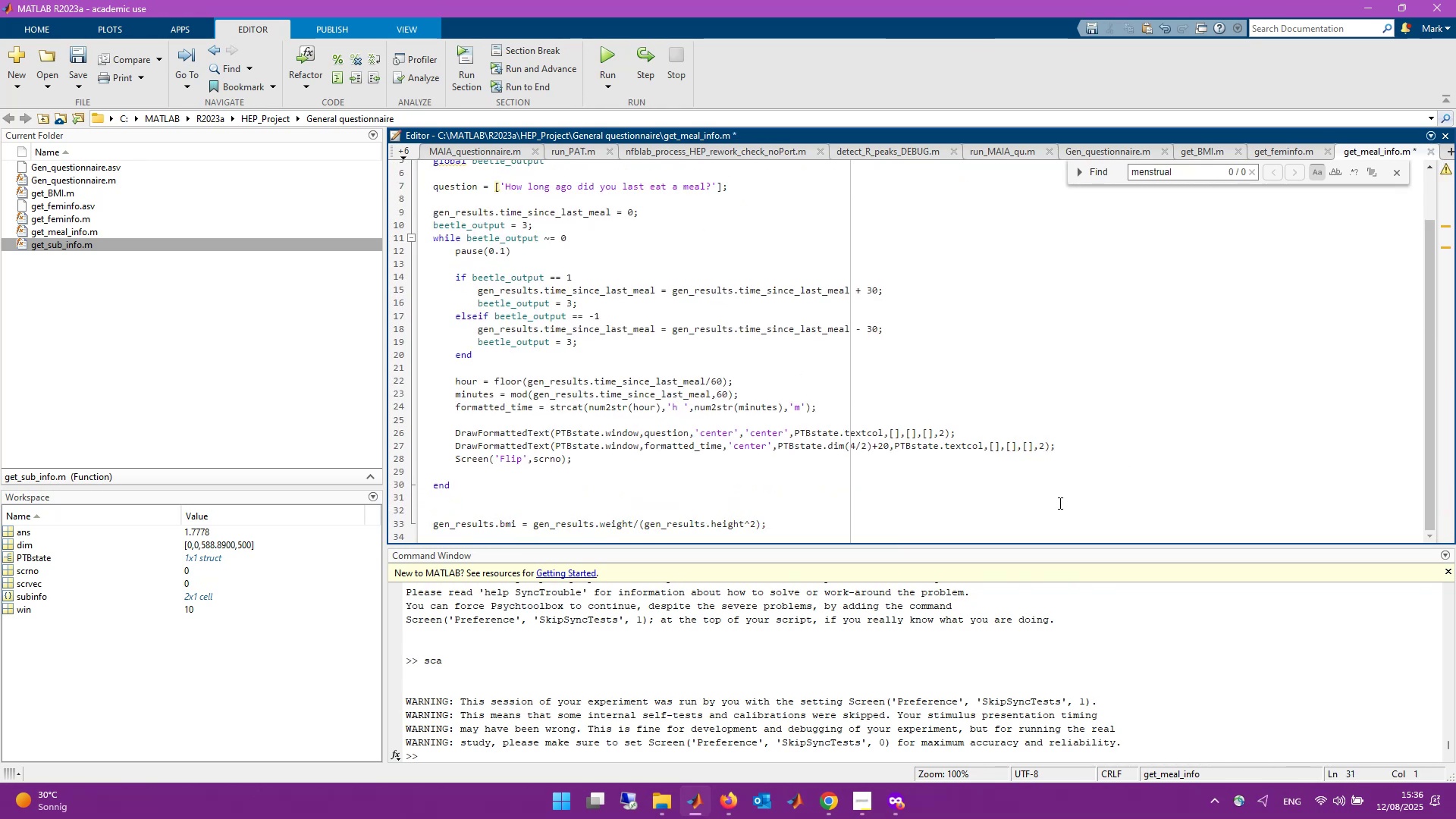 
left_click_drag(start_coordinate=[802, 524], to_coordinate=[422, 529])
 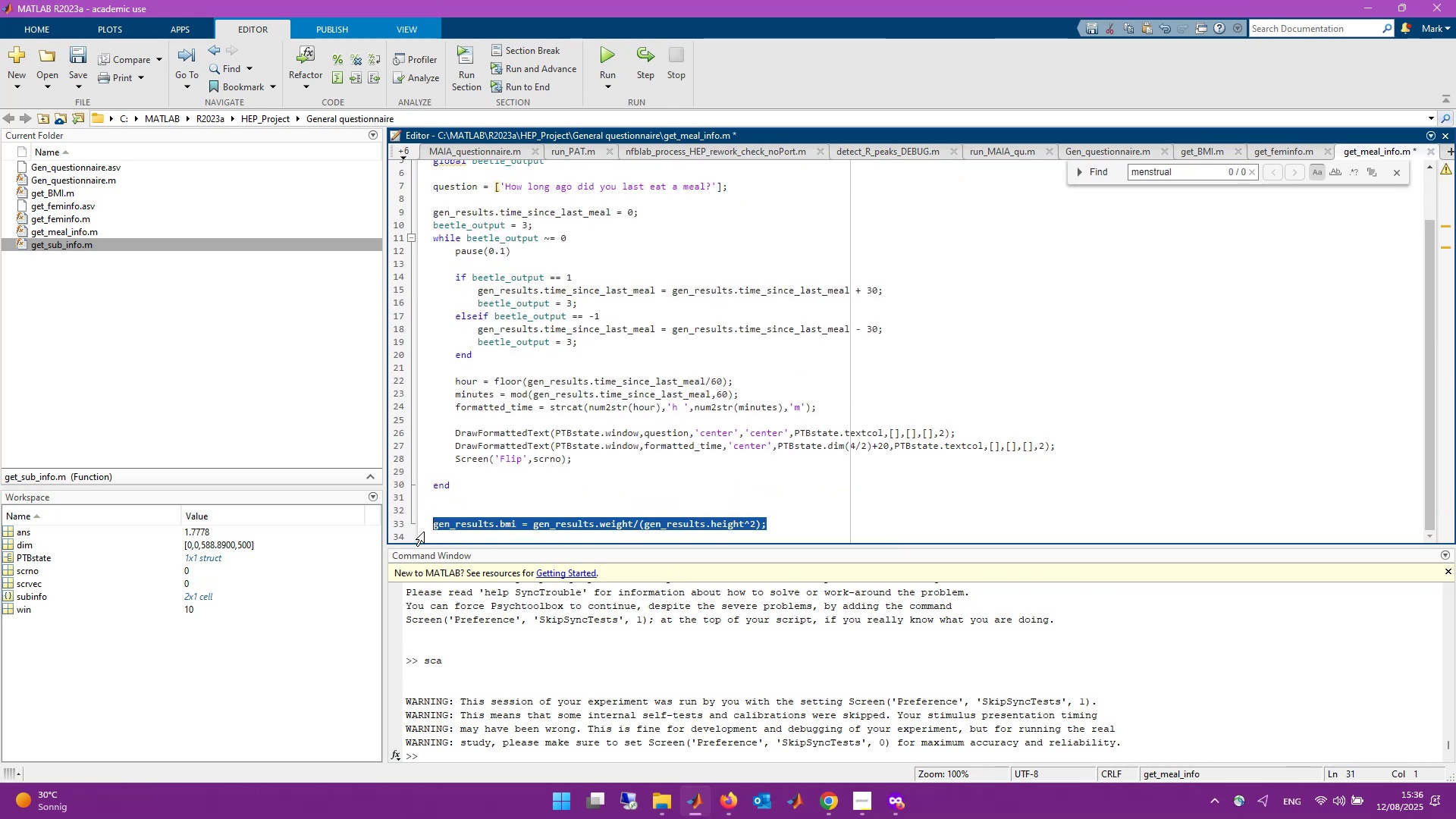 
key(Backspace)
 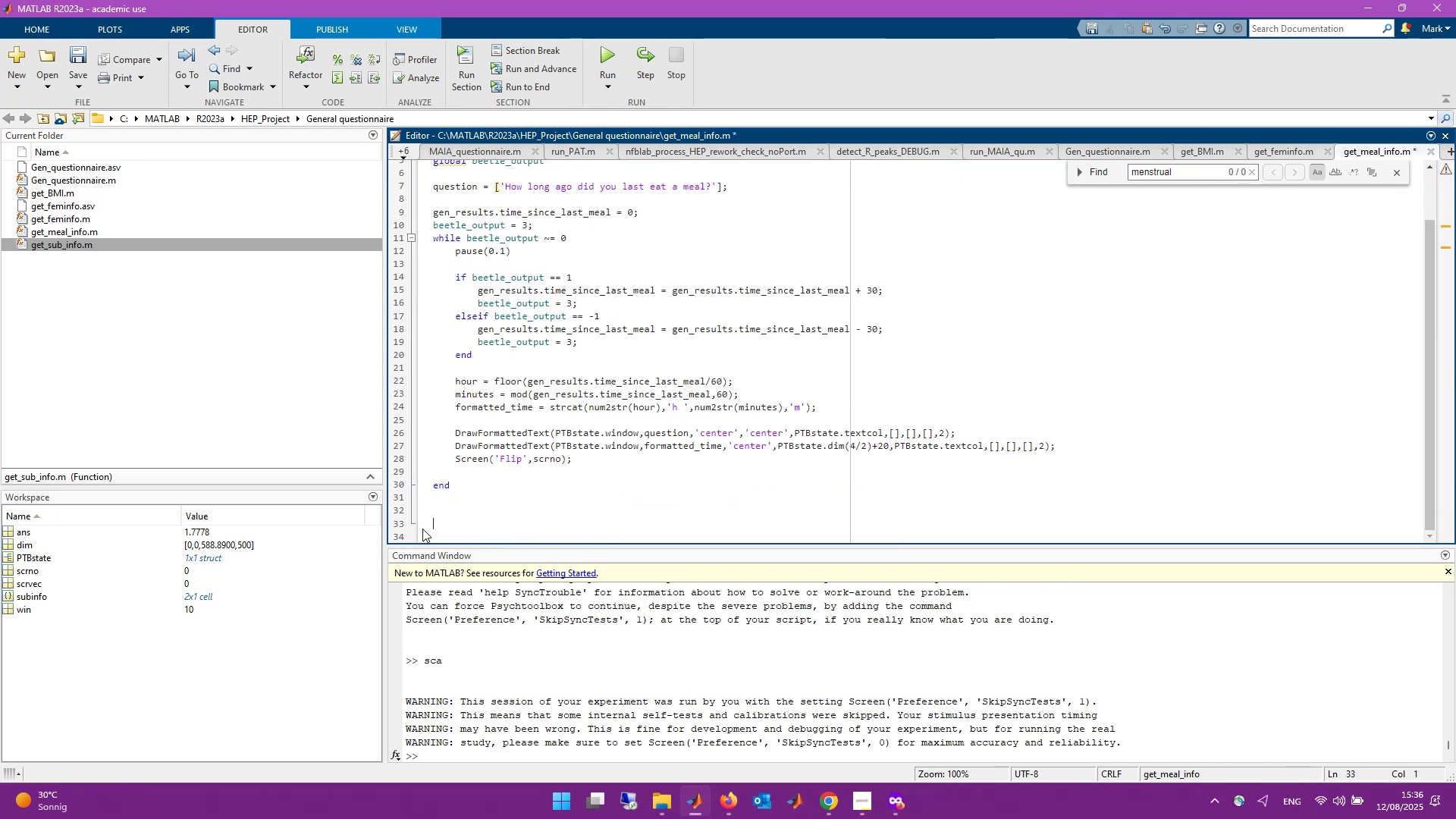 
key(Backspace)
 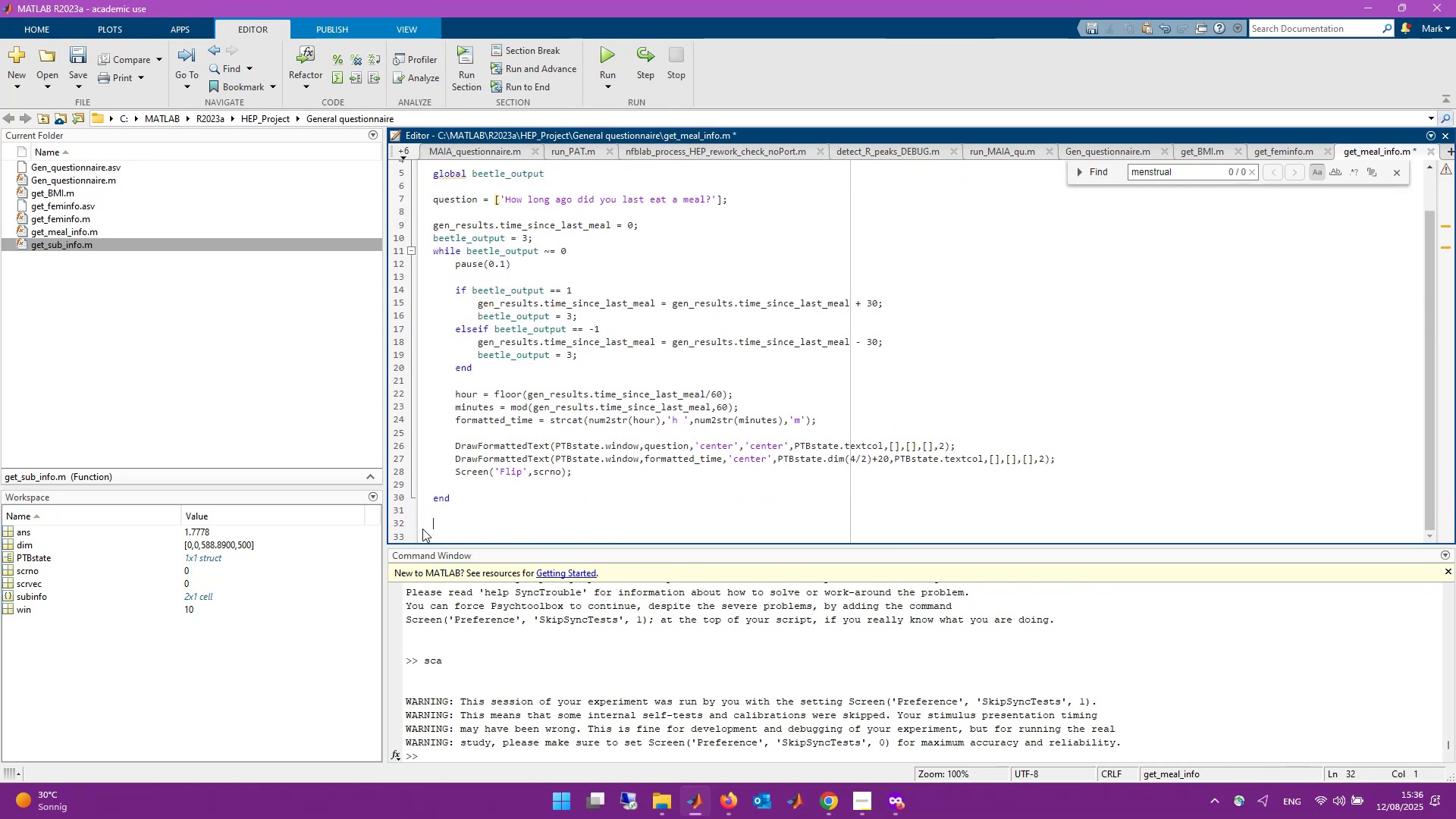 
key(Backspace)
 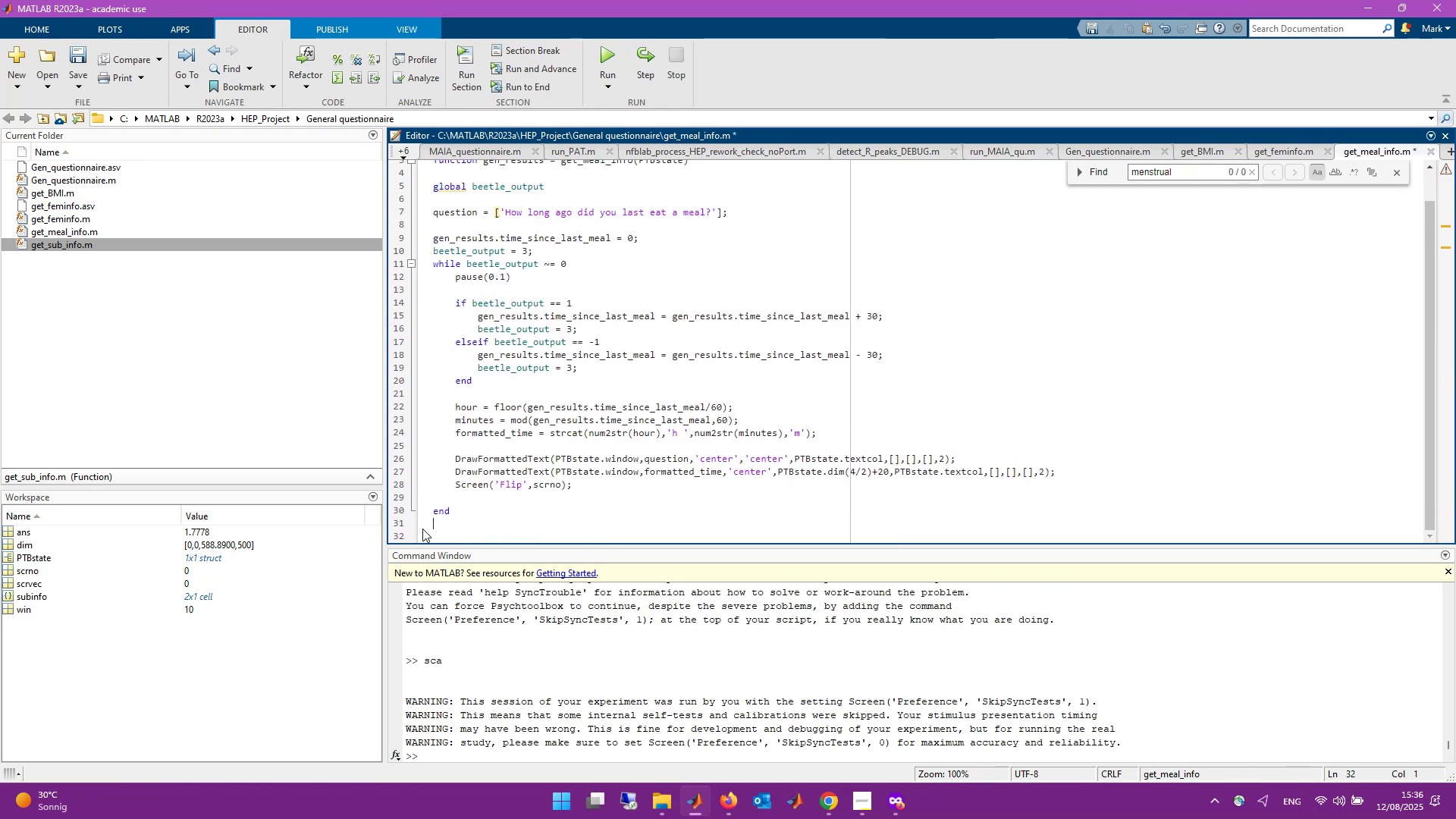 
key(Backspace)
 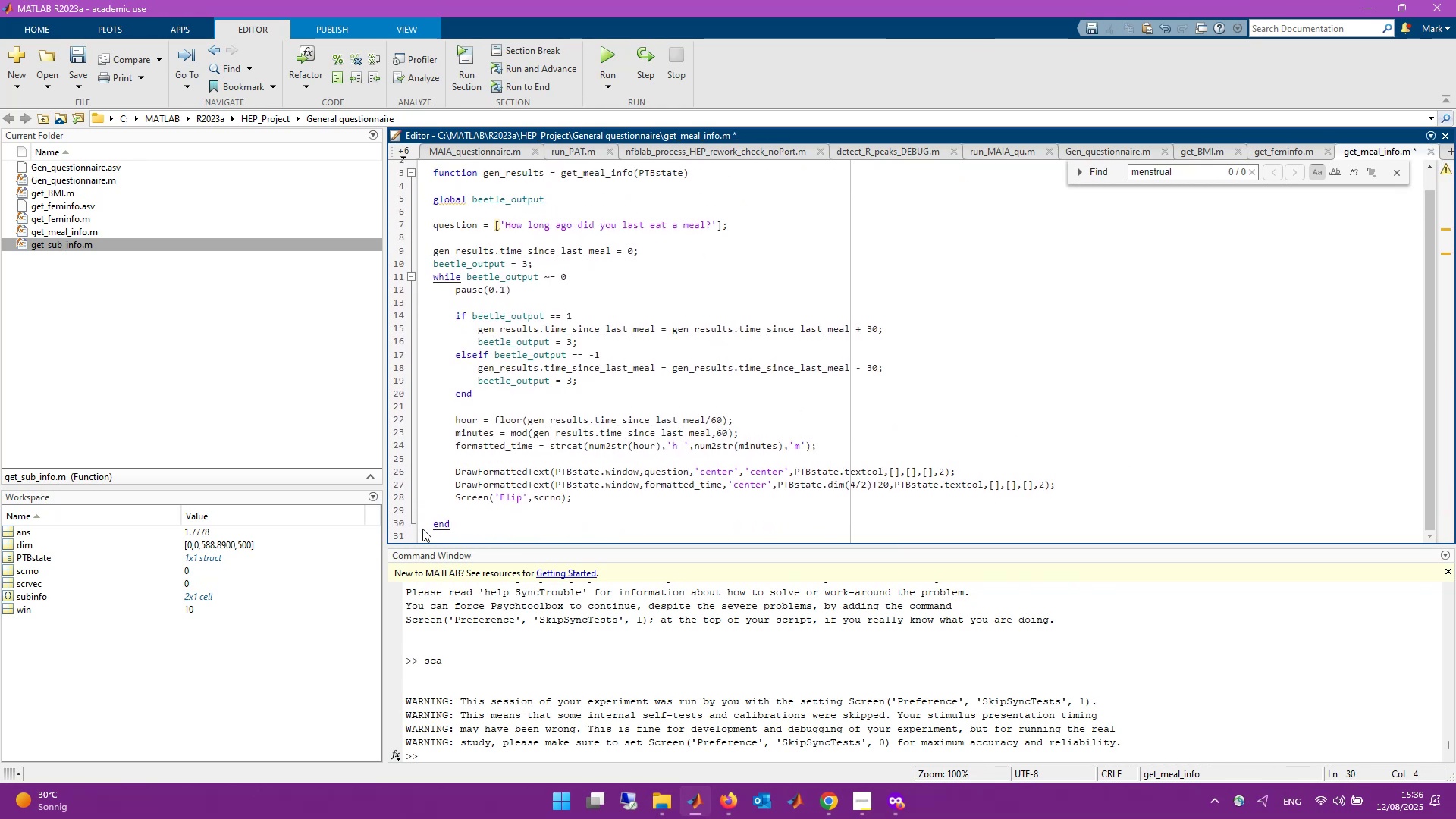 
key(Control+S)
 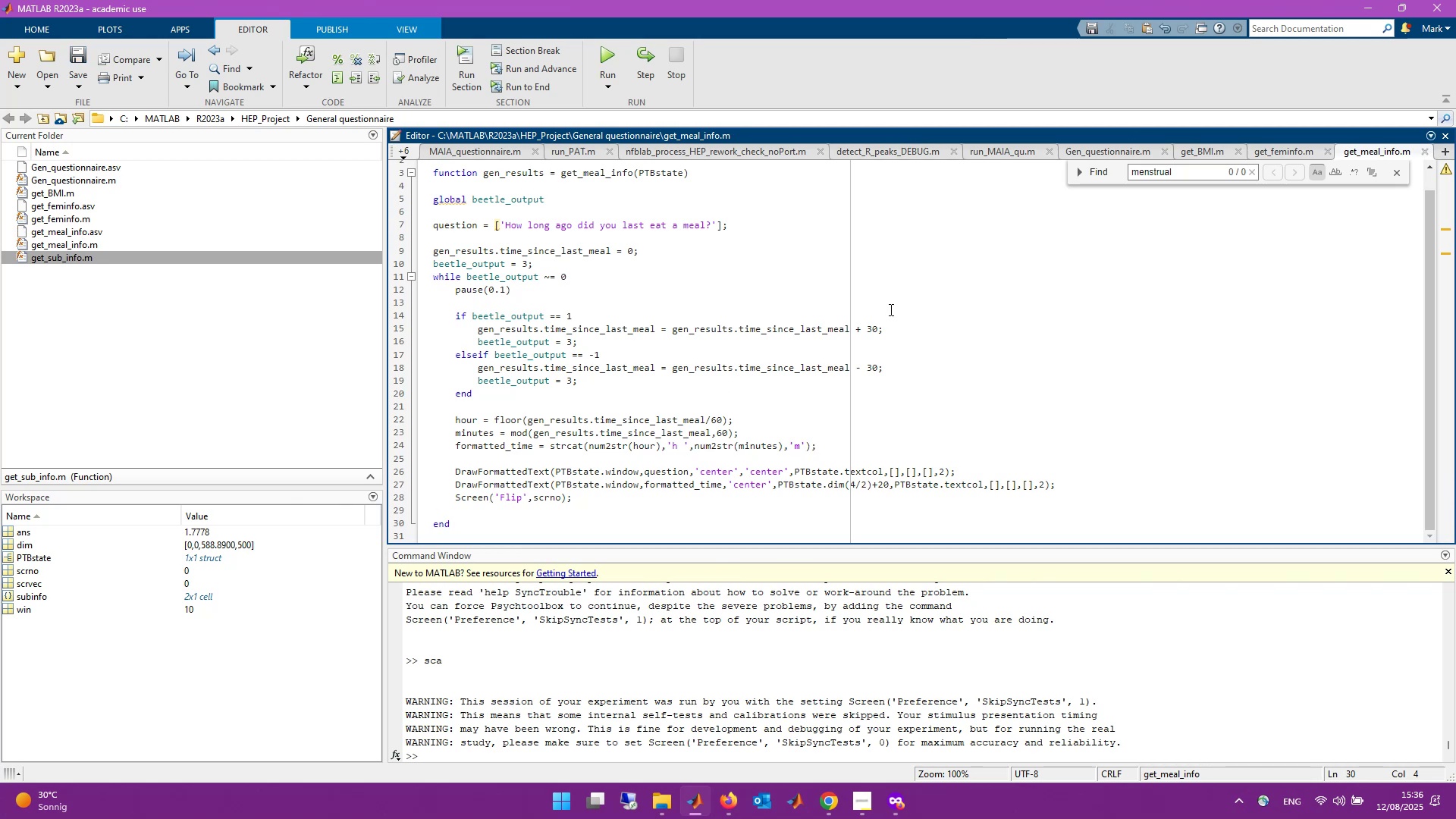 
left_click([891, 271])
 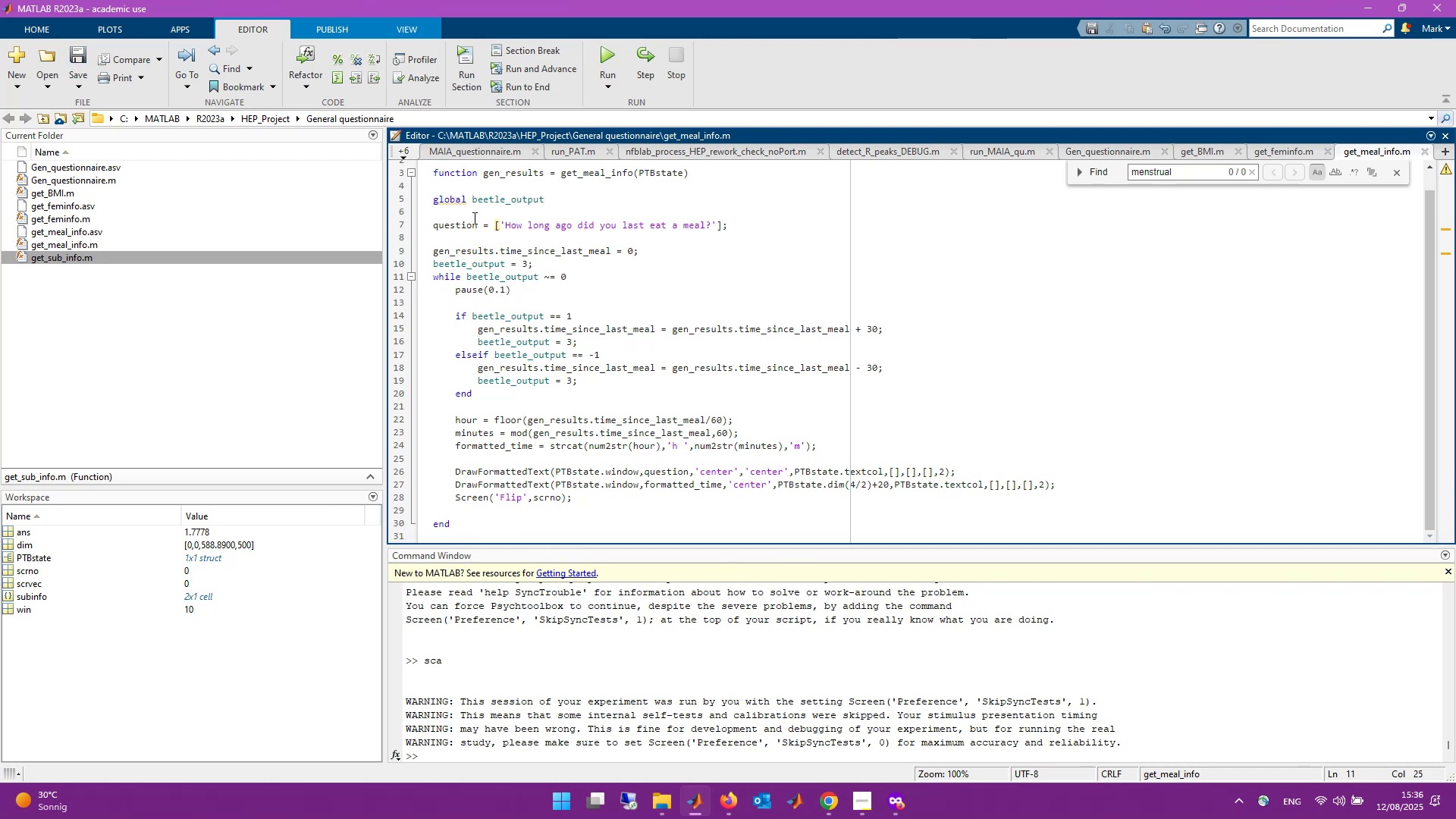 
wait(10.99)
 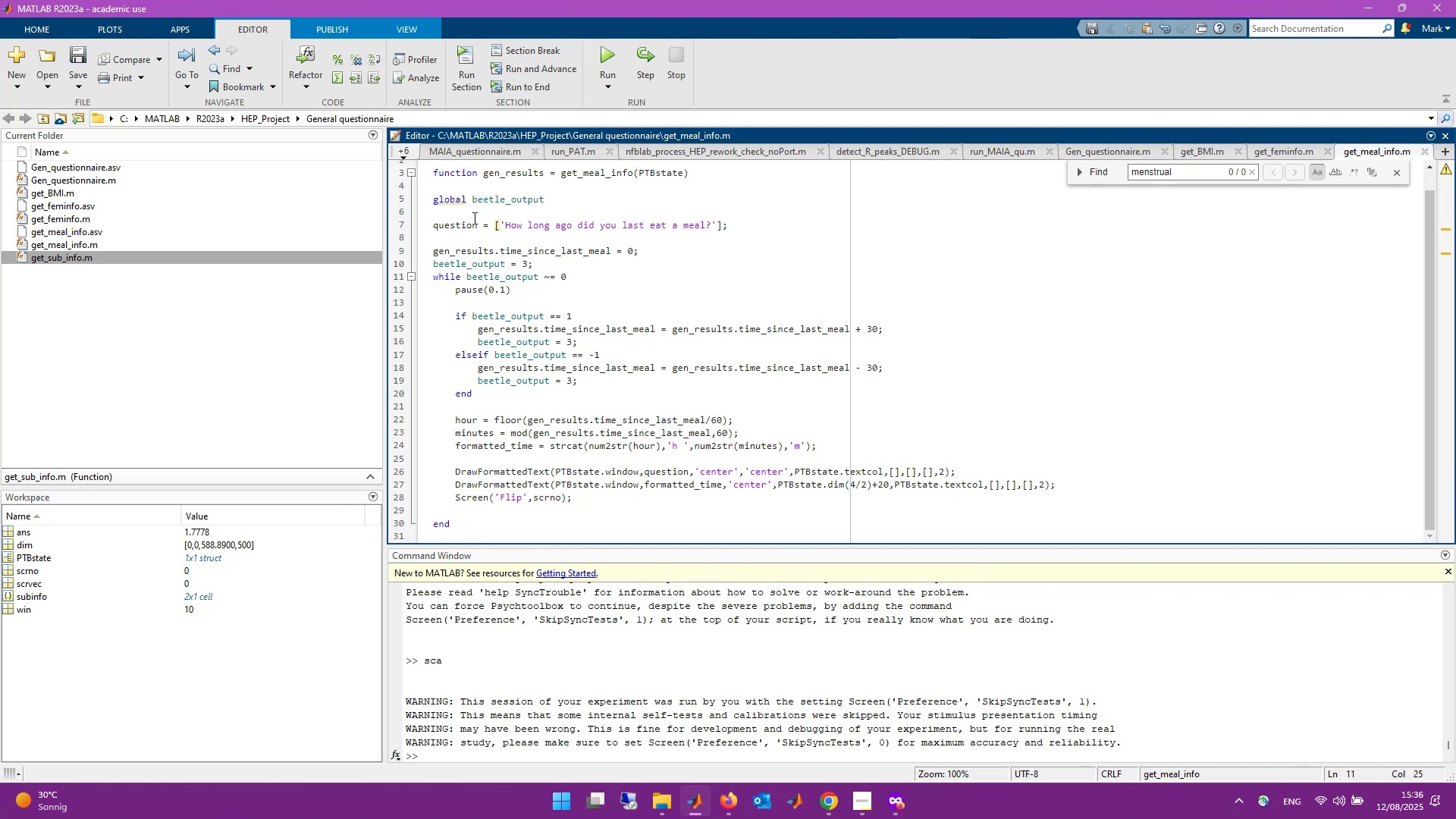 
left_click([1100, 151])
 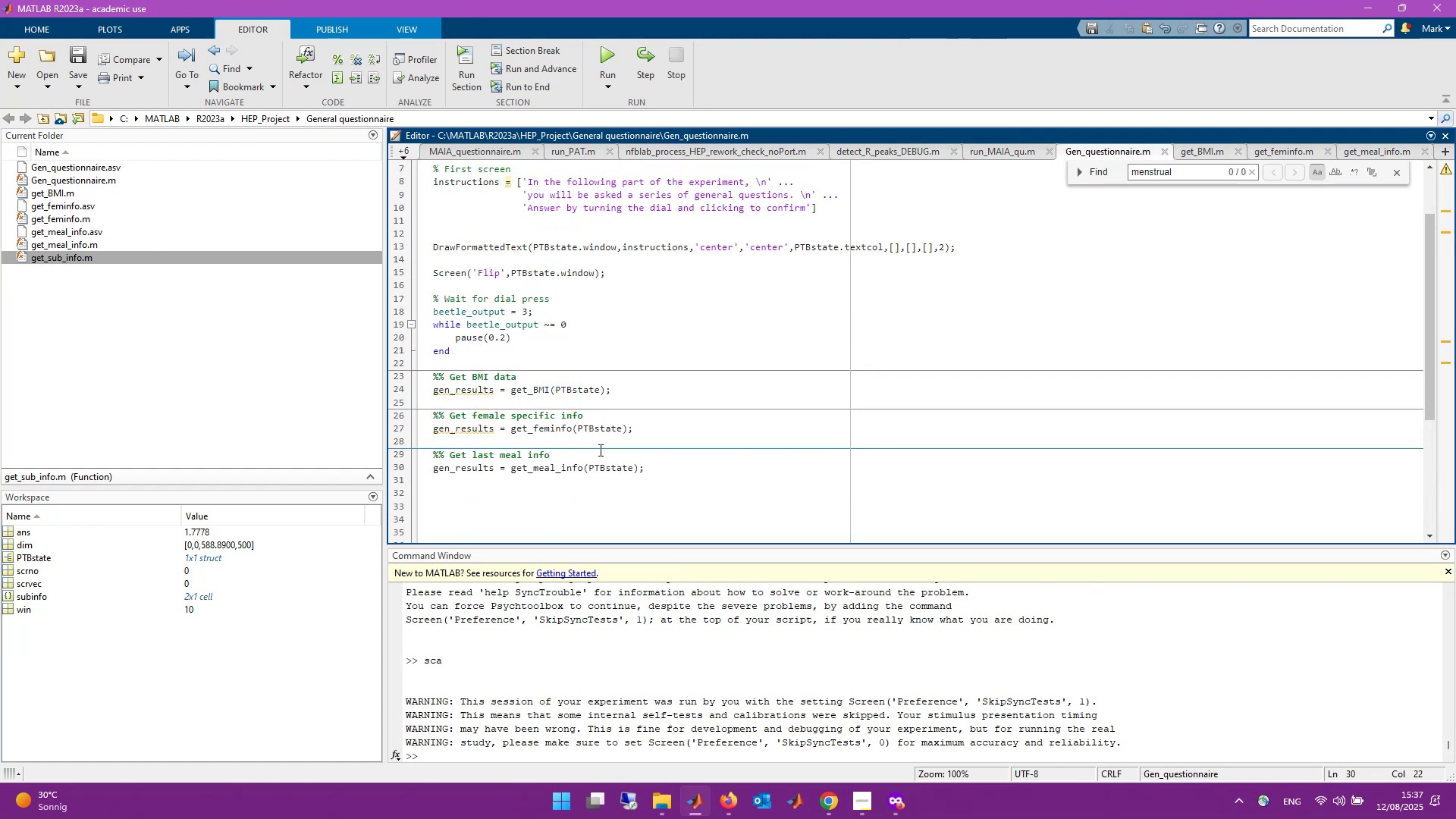 
left_click([679, 463])
 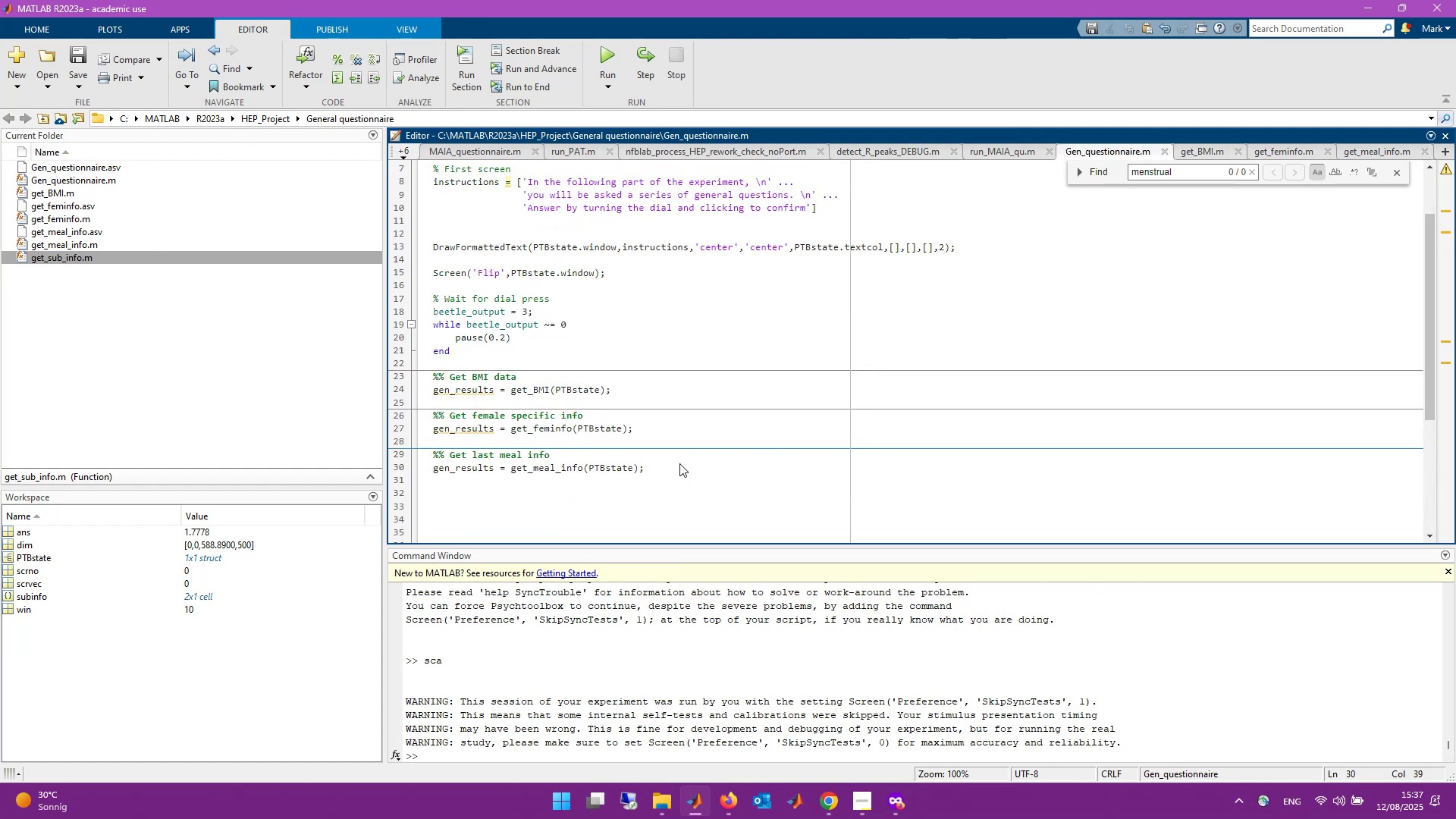 
key(Enter)
 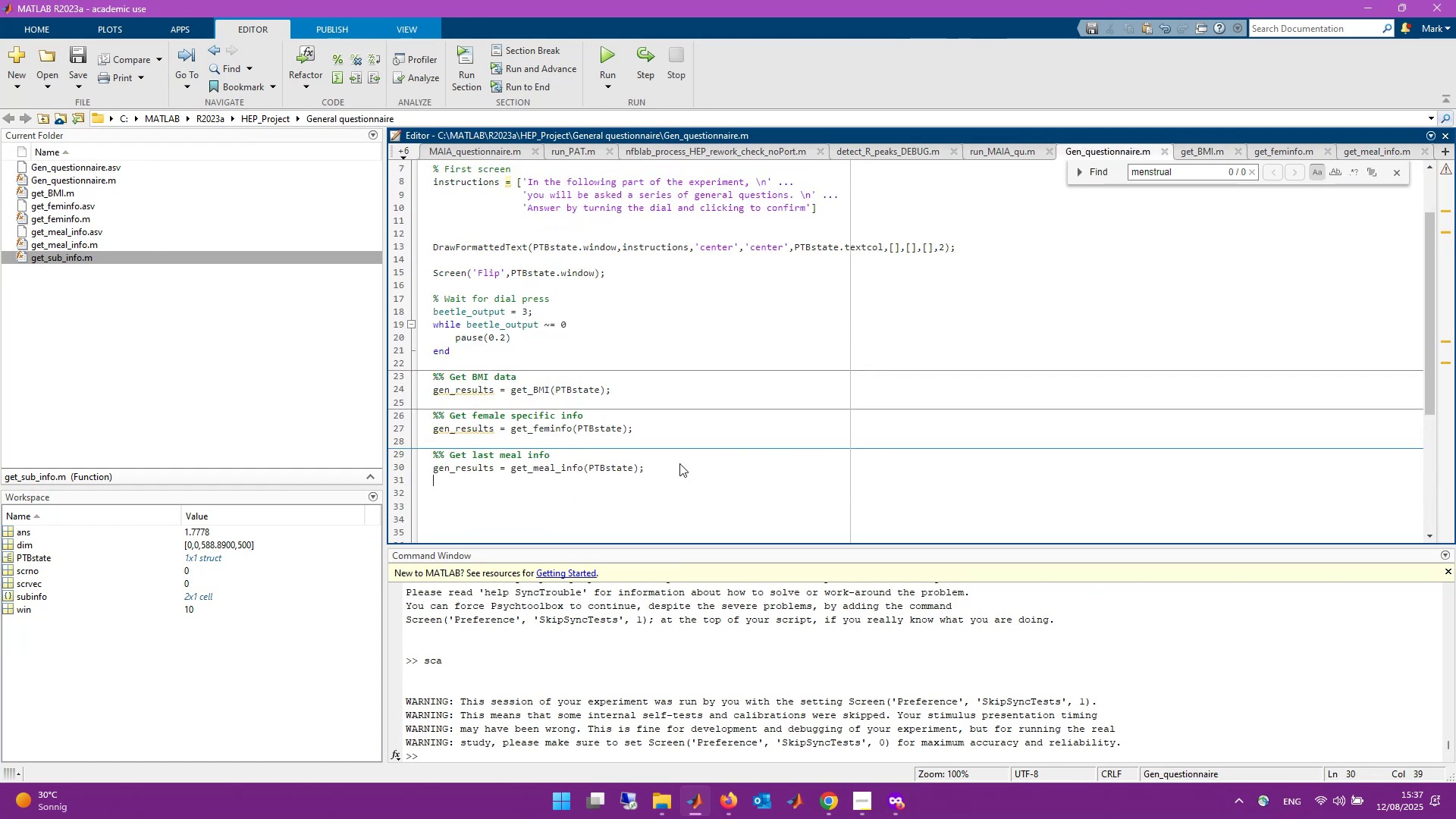 
key(Enter)
 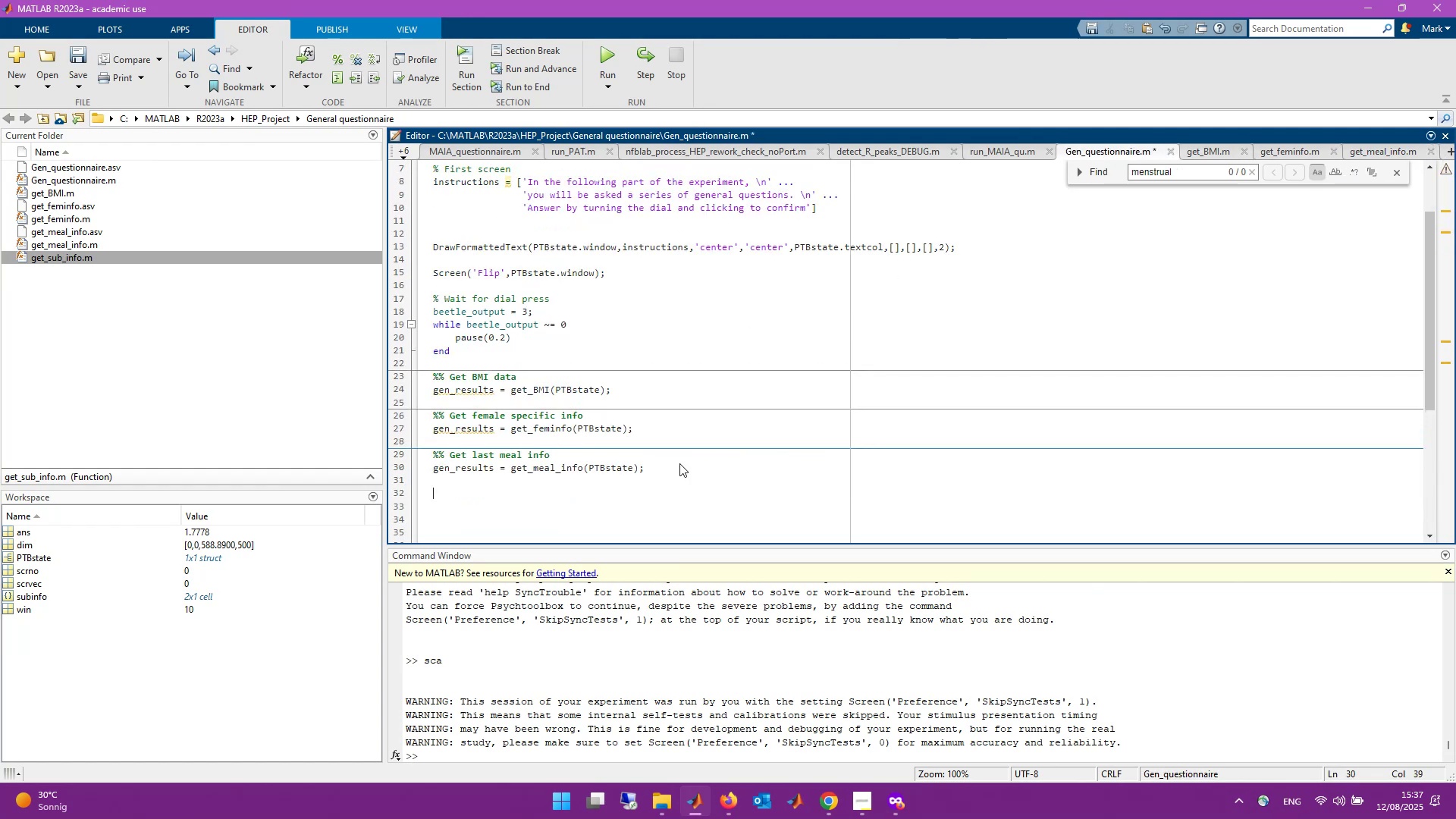 
type(%% )
 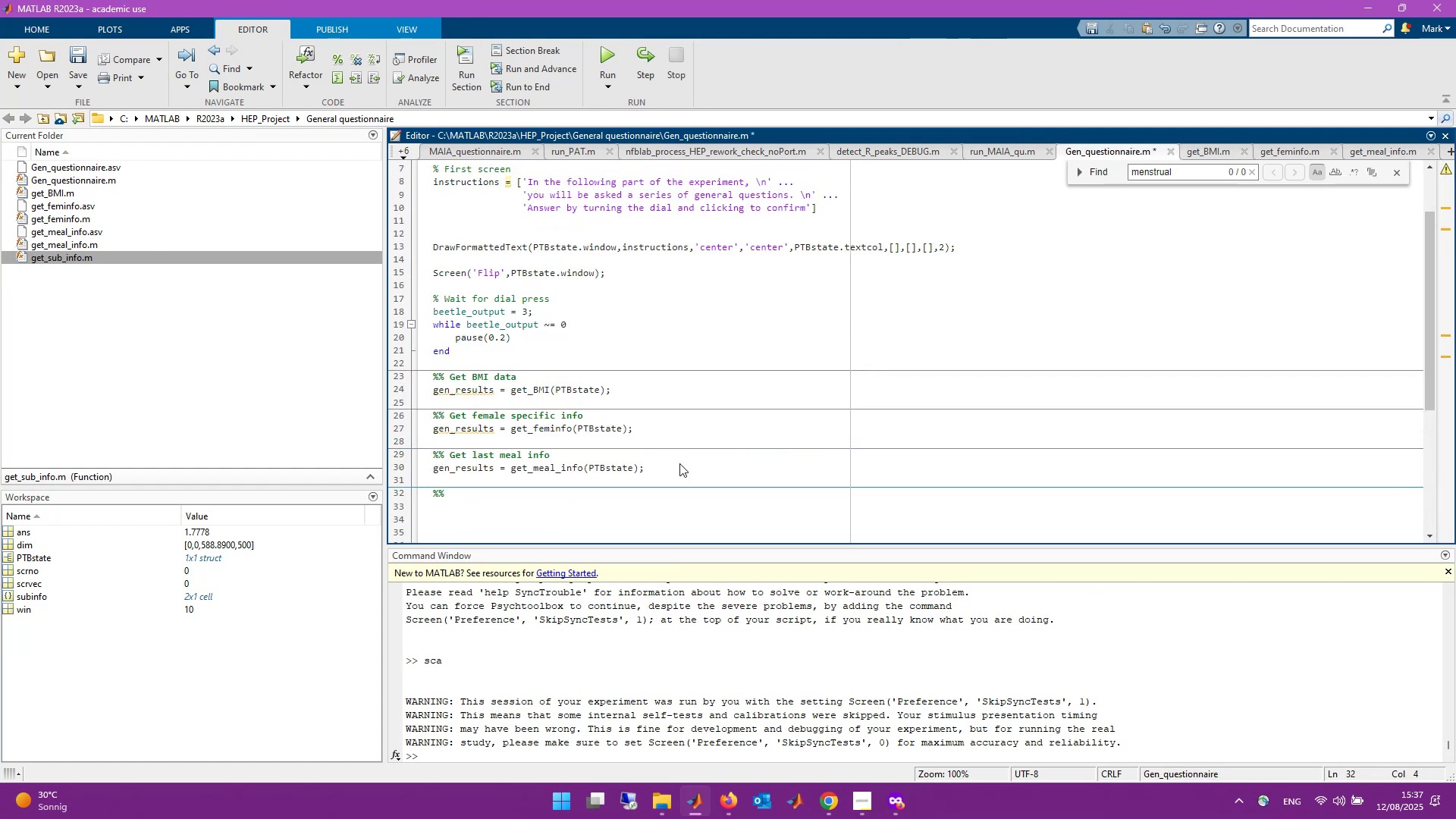 
wait(8.26)
 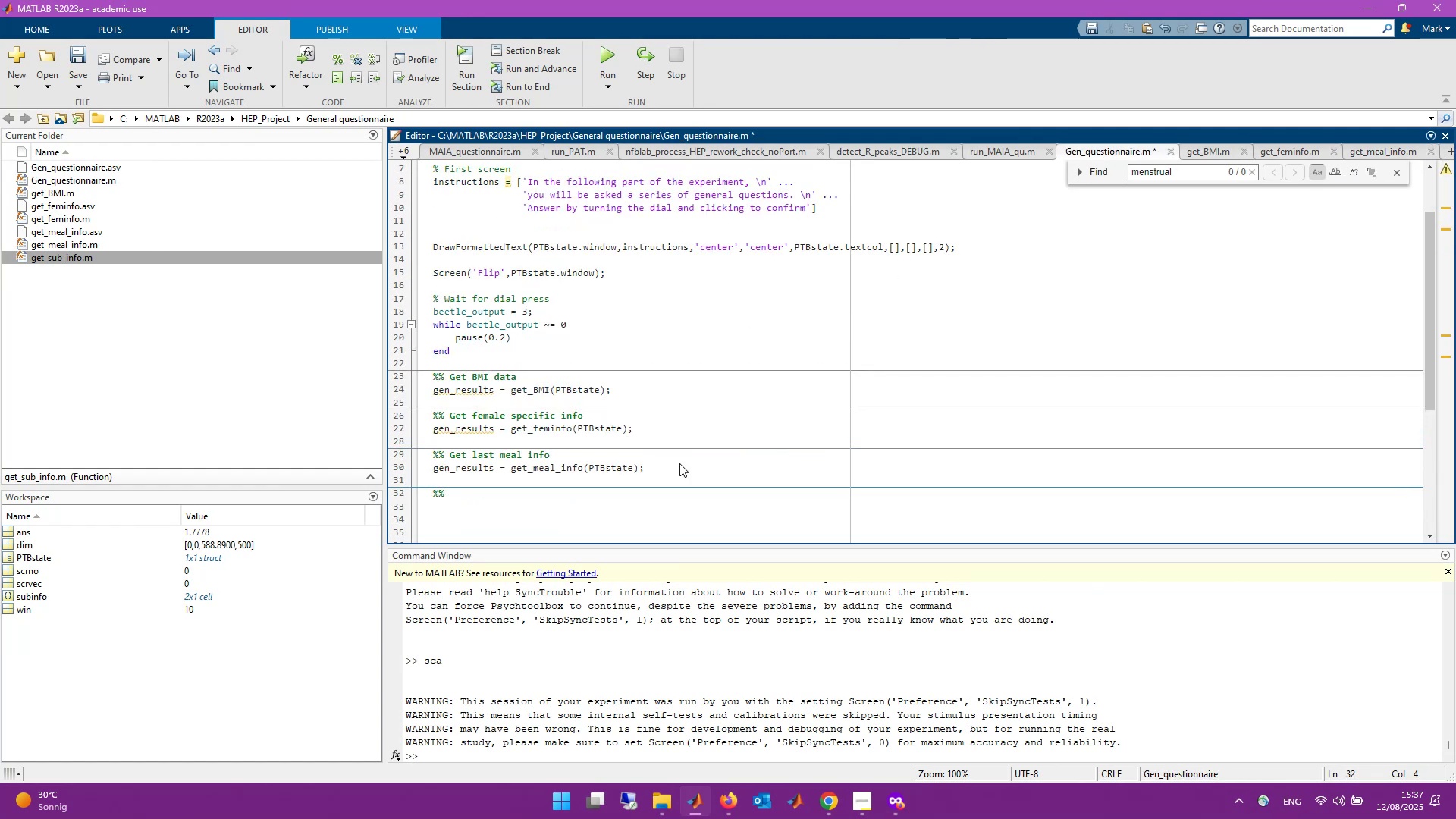 
type(M)
key(Backspace)
type(Get mindfulnee)
key(Backspace)
type(ss info)
 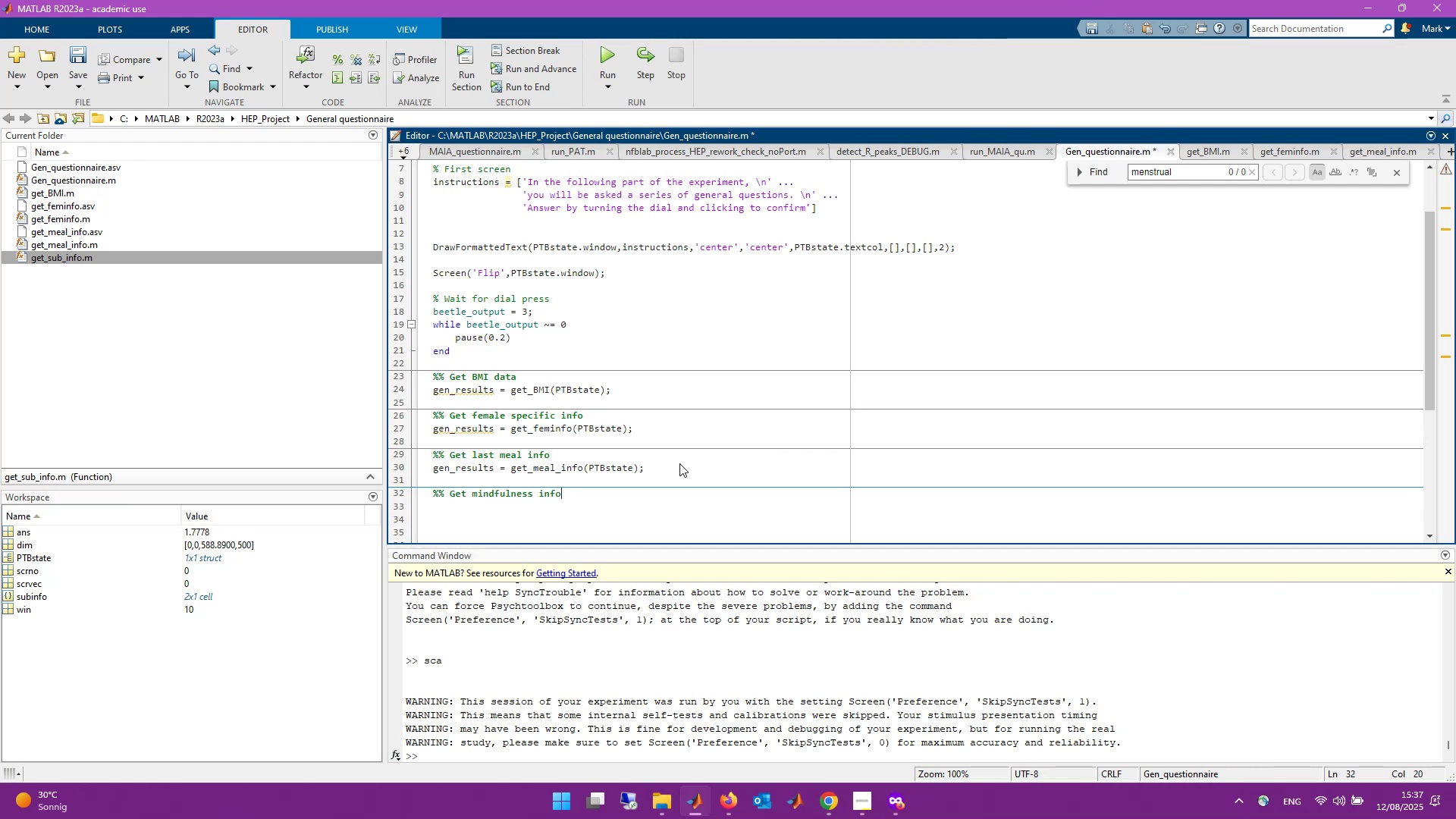 
key(Enter)
 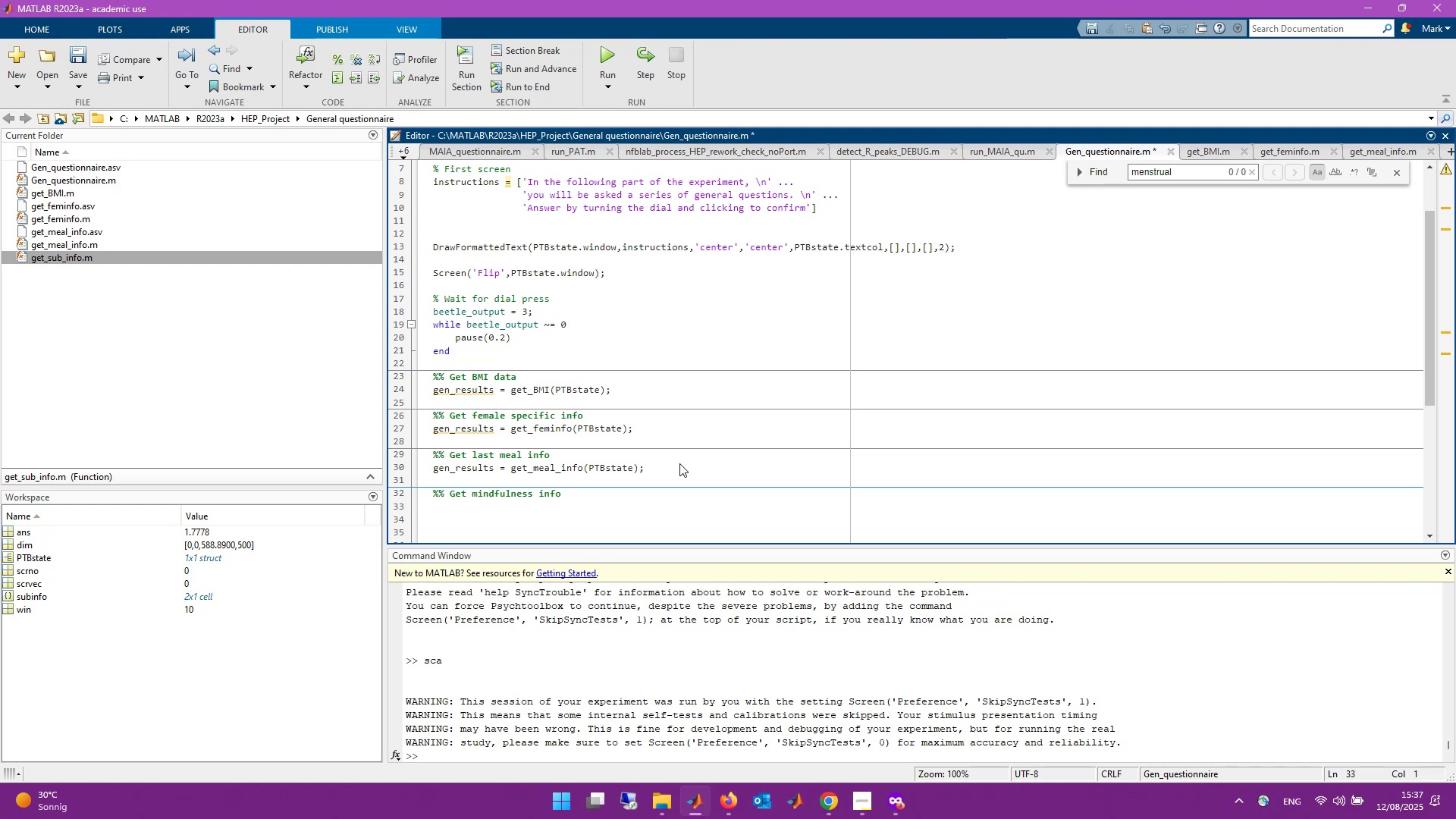 
type(gen_re)
key(Tab)
type( = get_mindfulness(PTB)
key(Tab)
 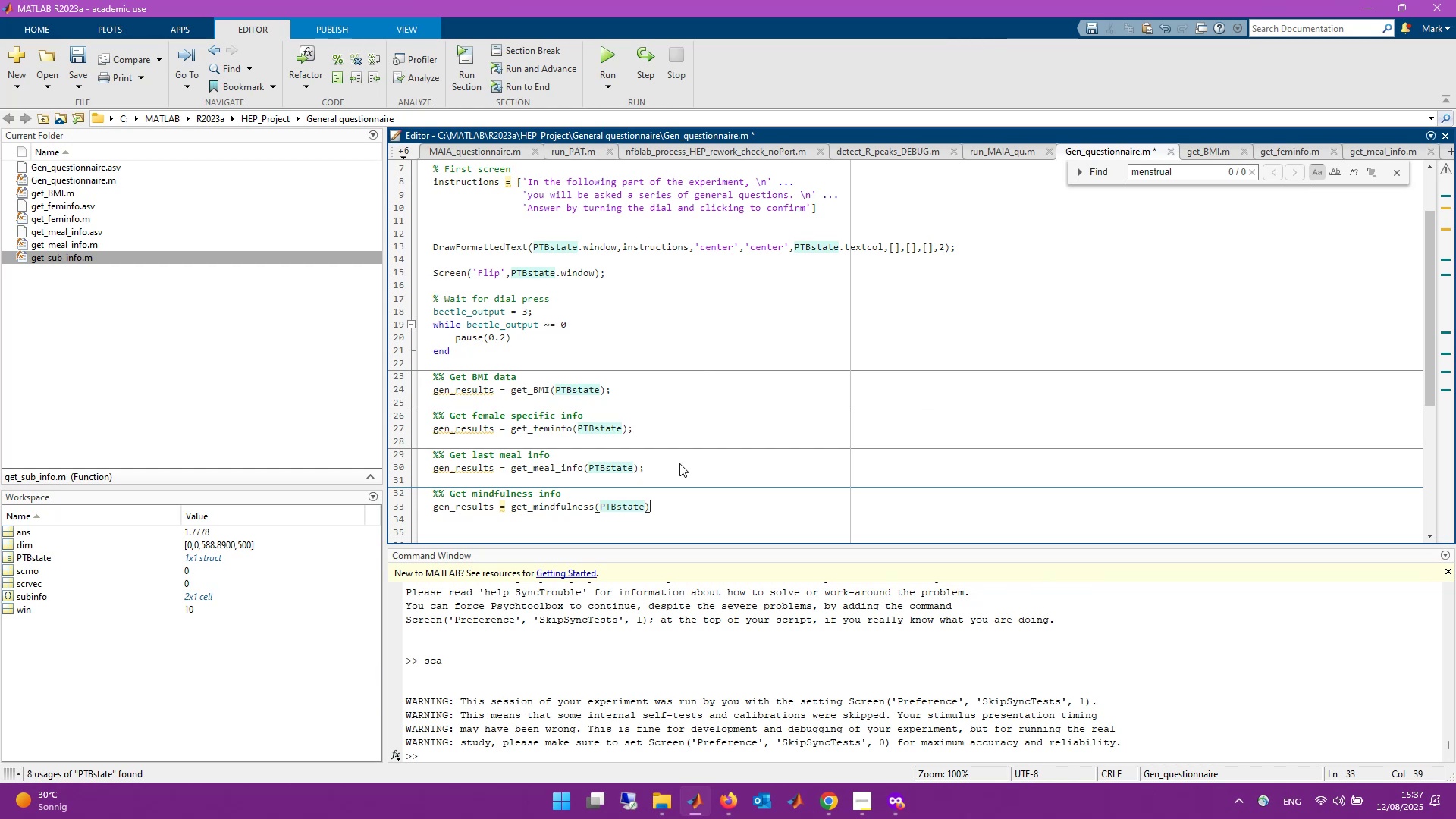 
 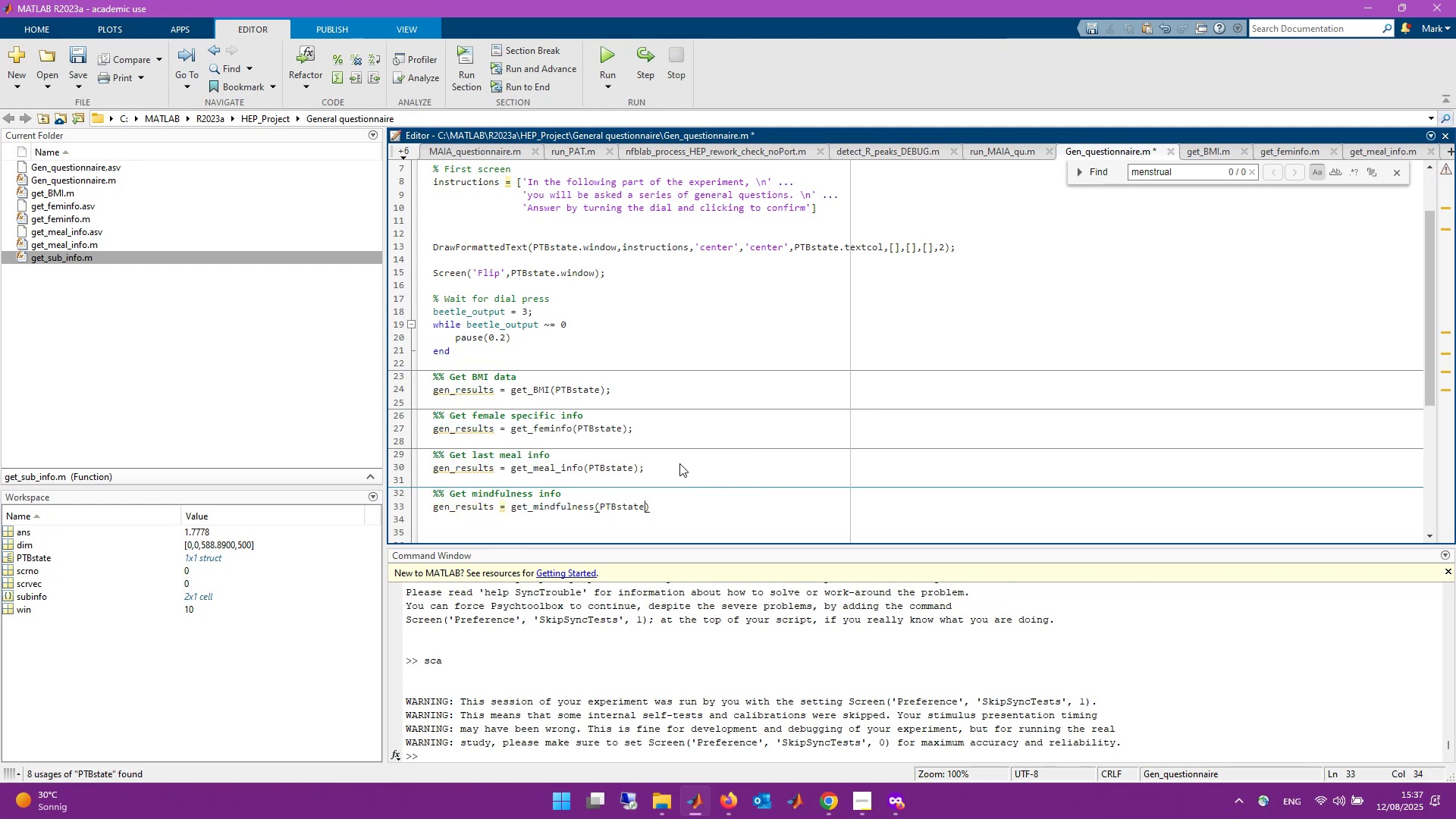 
key(ArrowRight)
 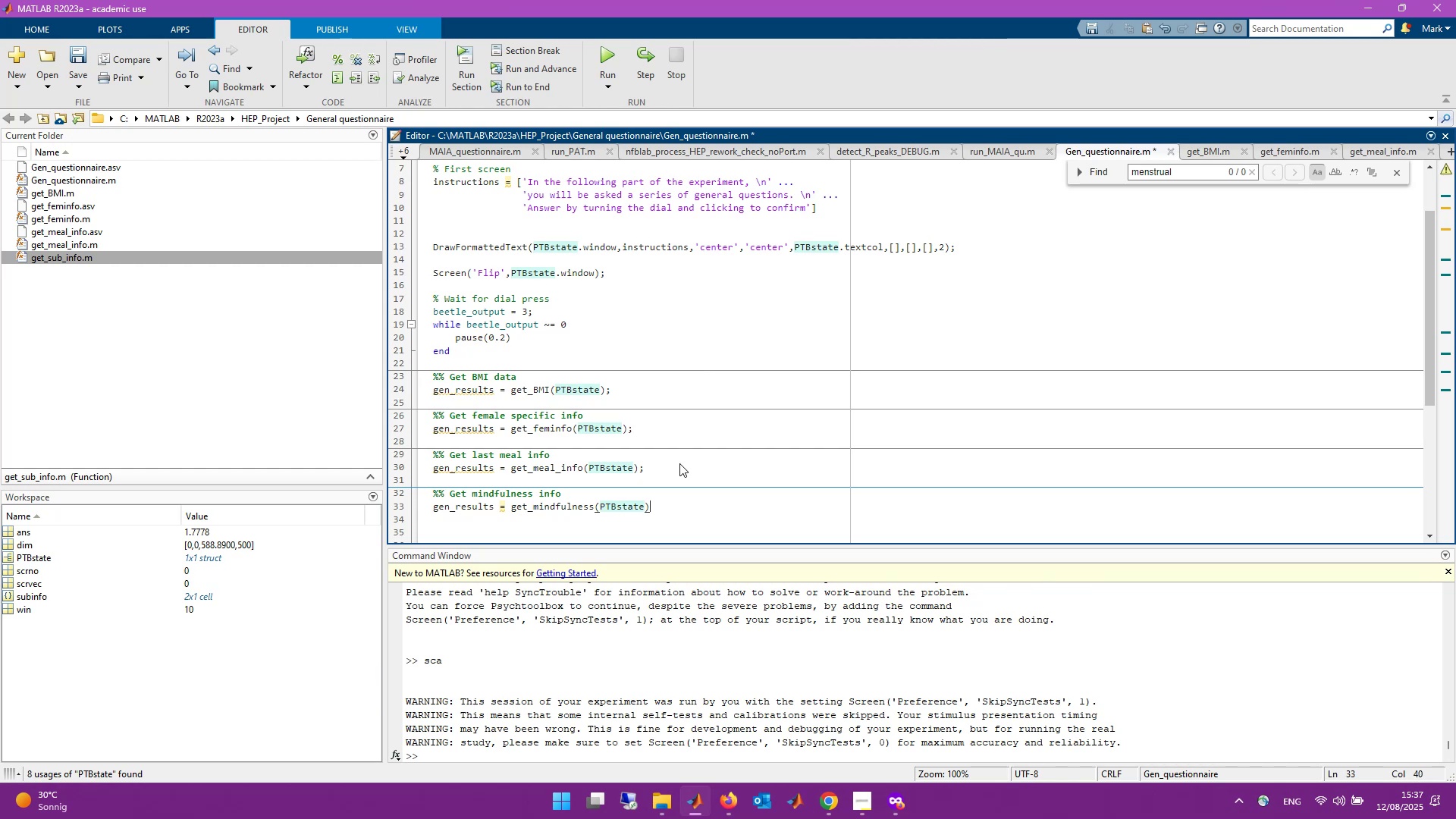 
key(Backquote)
 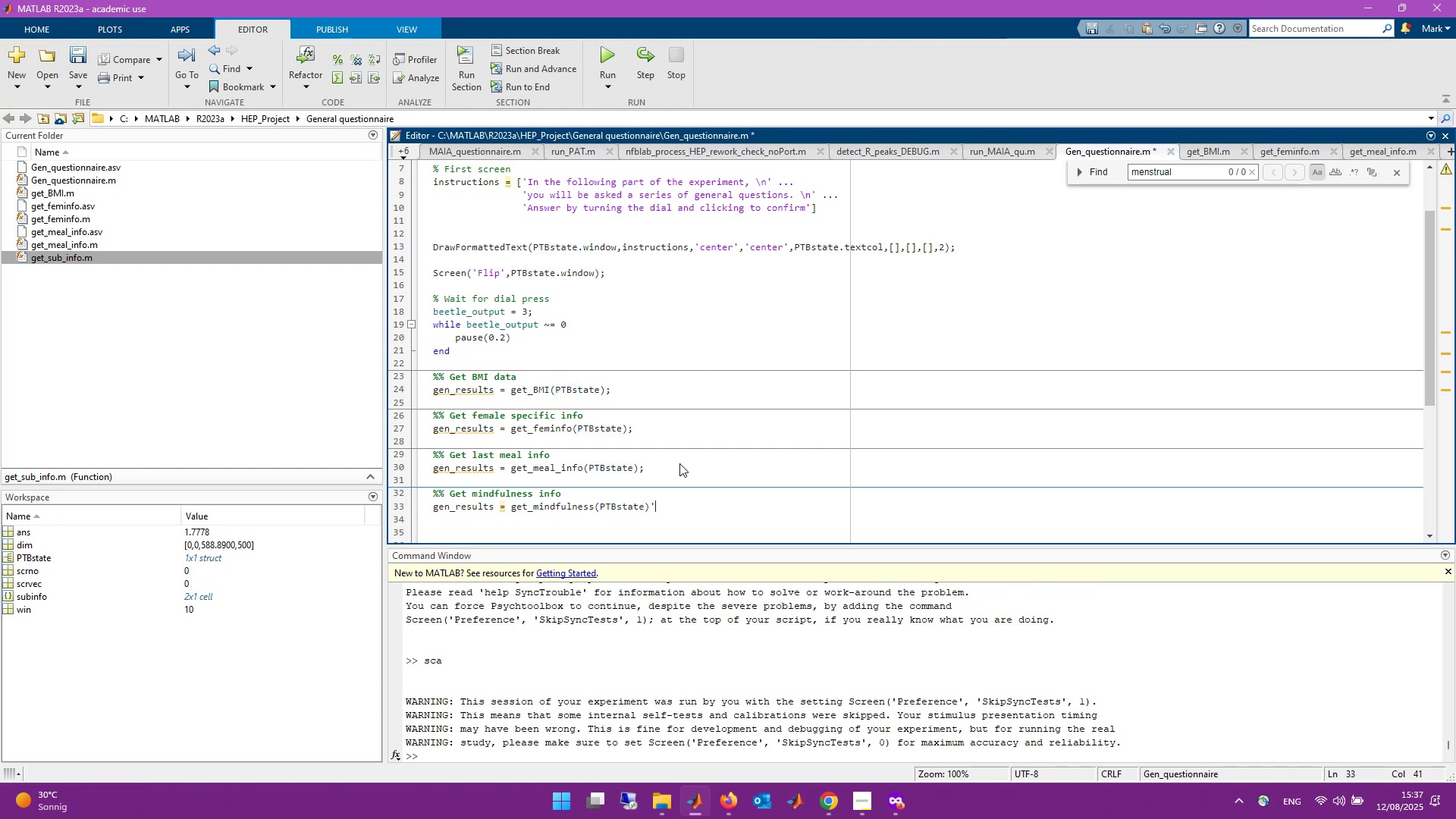 
key(NumLock)
 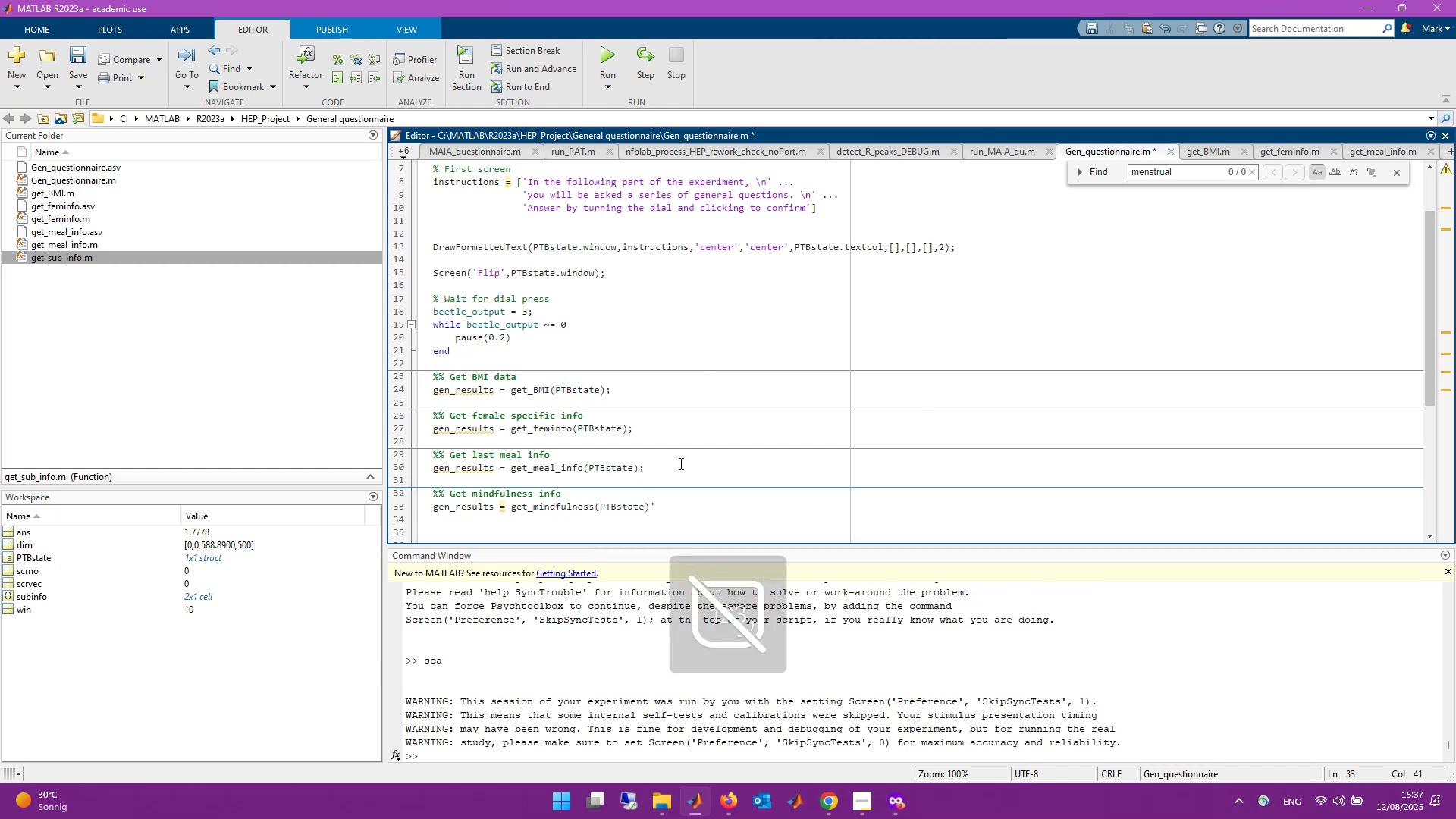 
key(Backquote)
 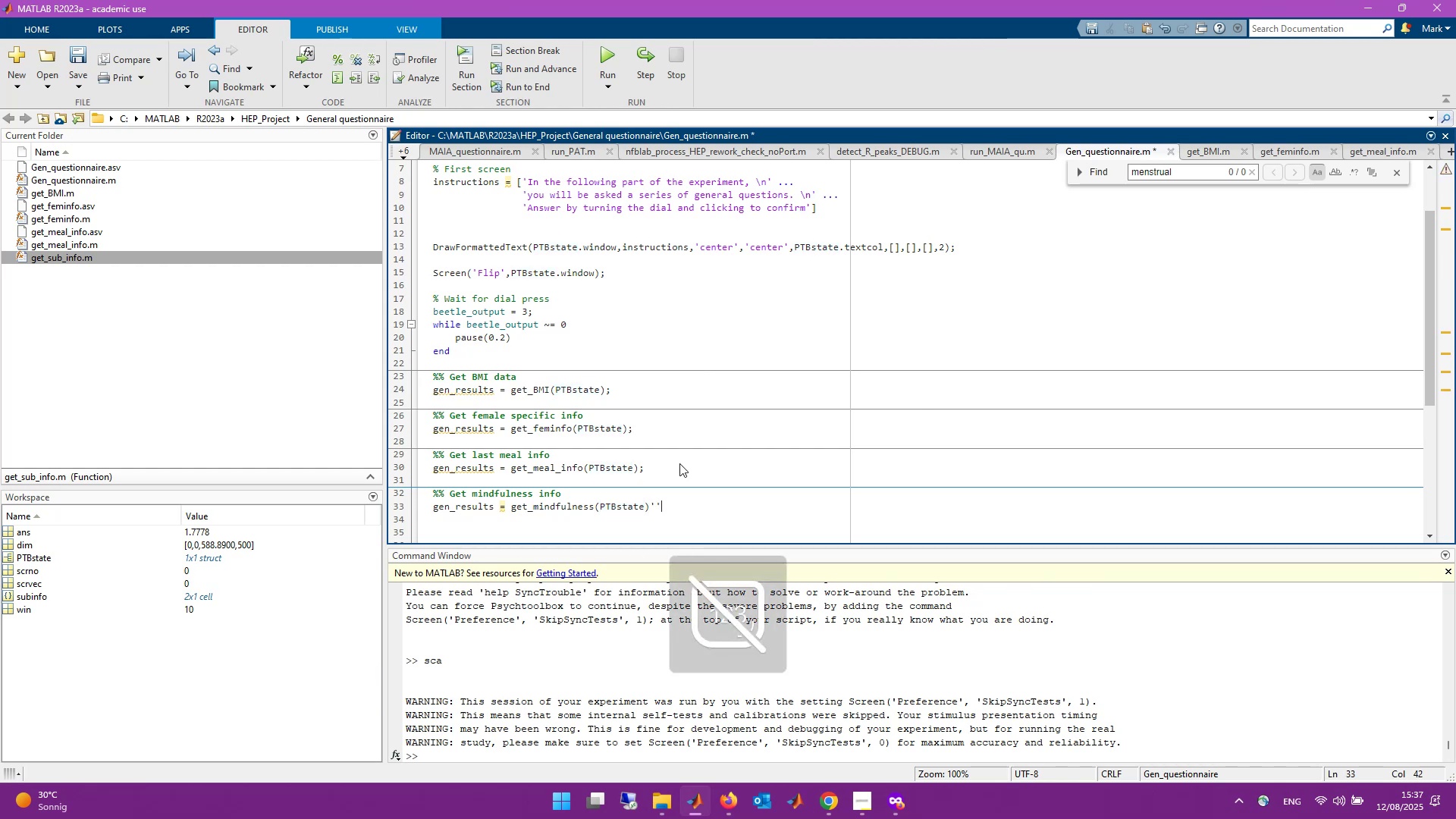 
key(Backspace)
 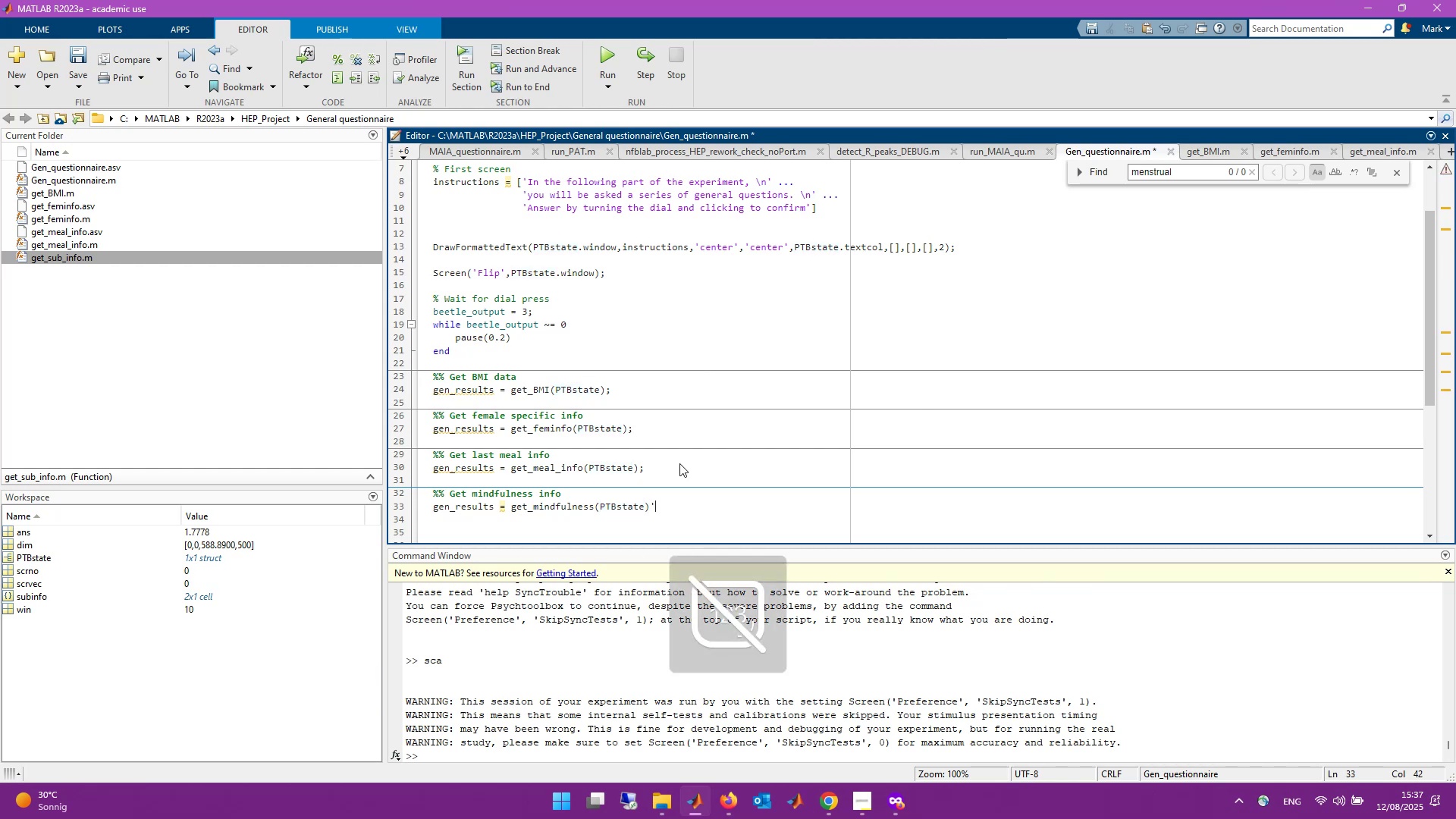 
key(Backspace)
 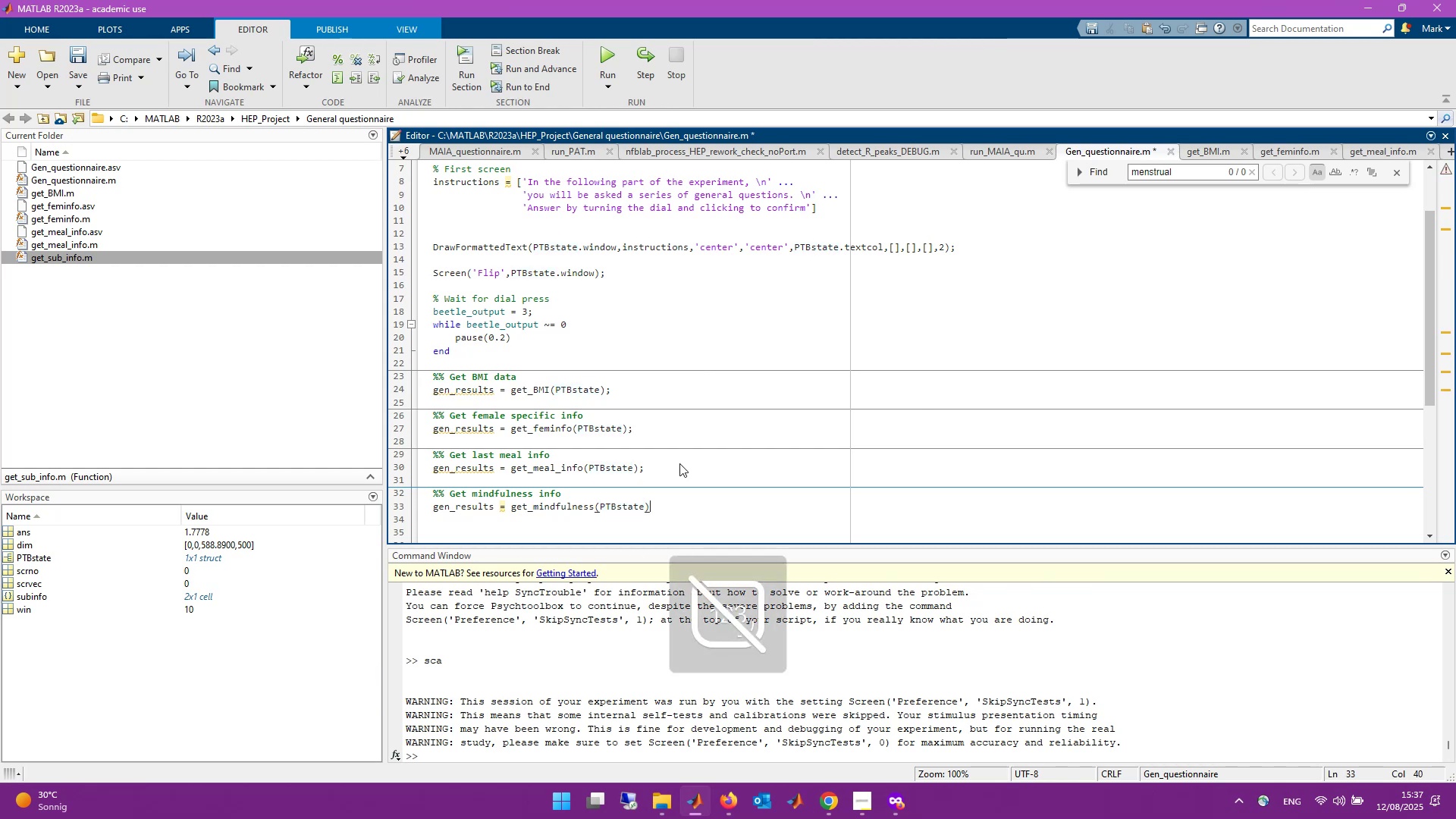 
key(Semicolon)
 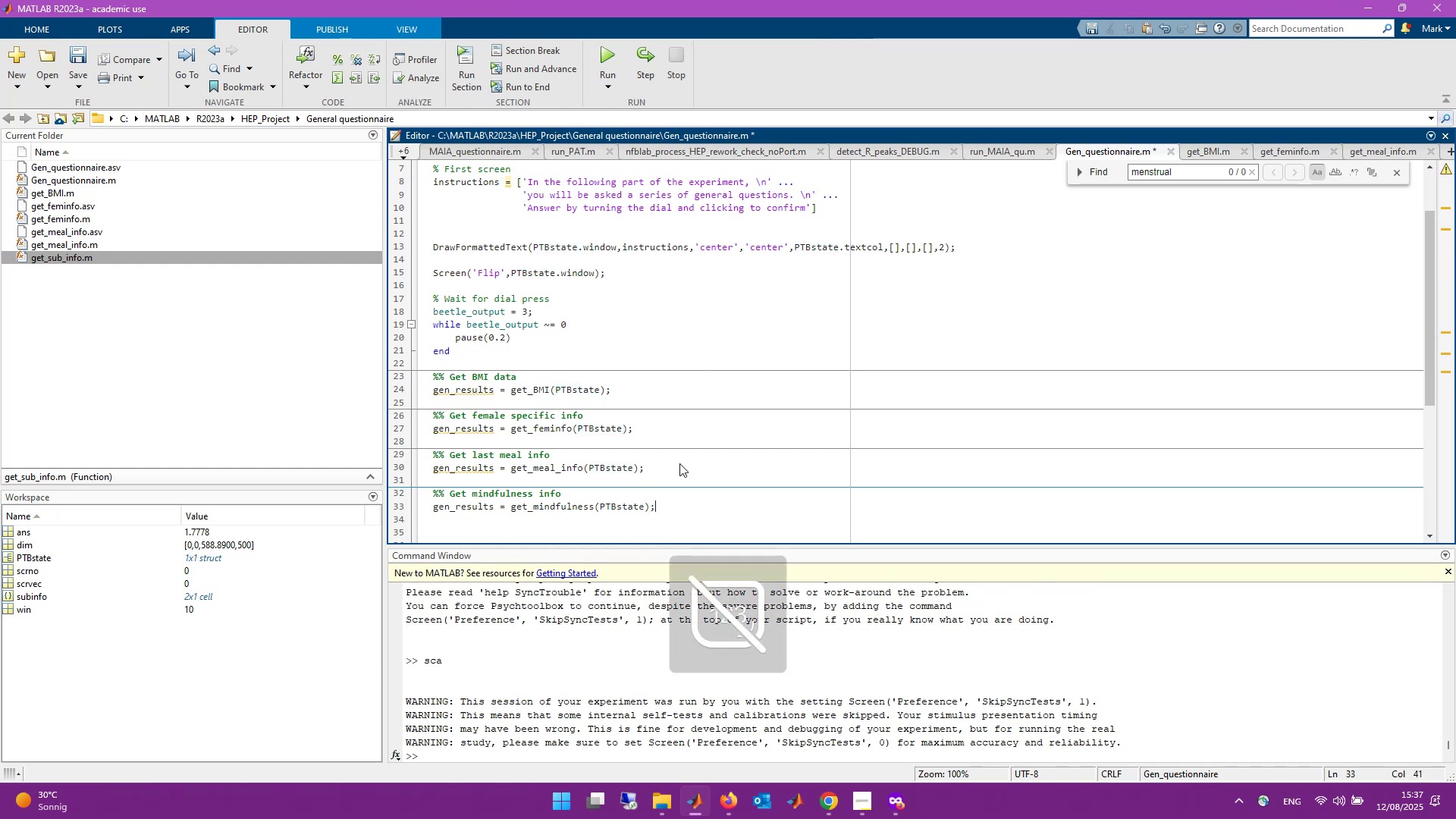 
key(NumLock)
 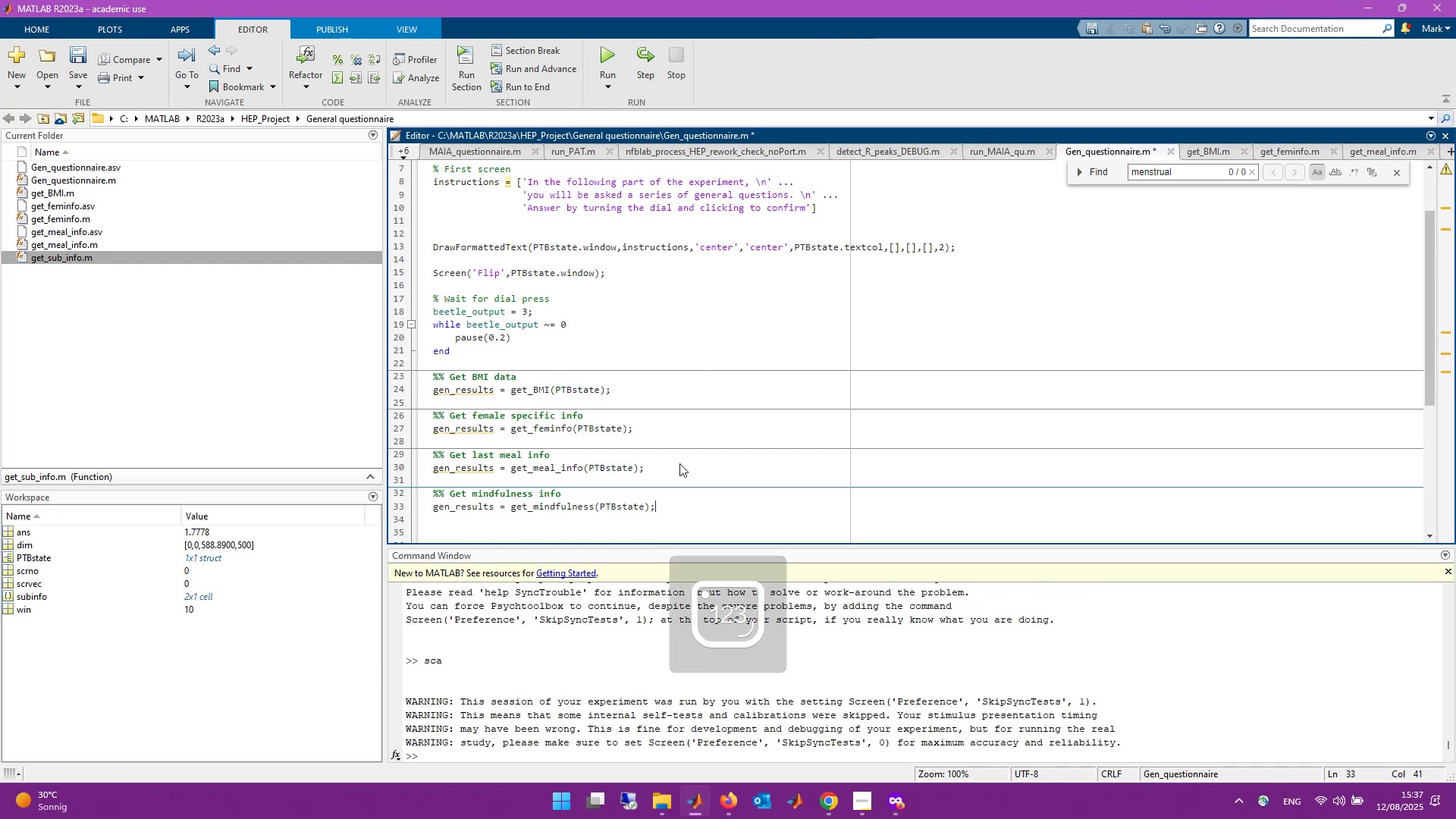 
key(Control+S)
 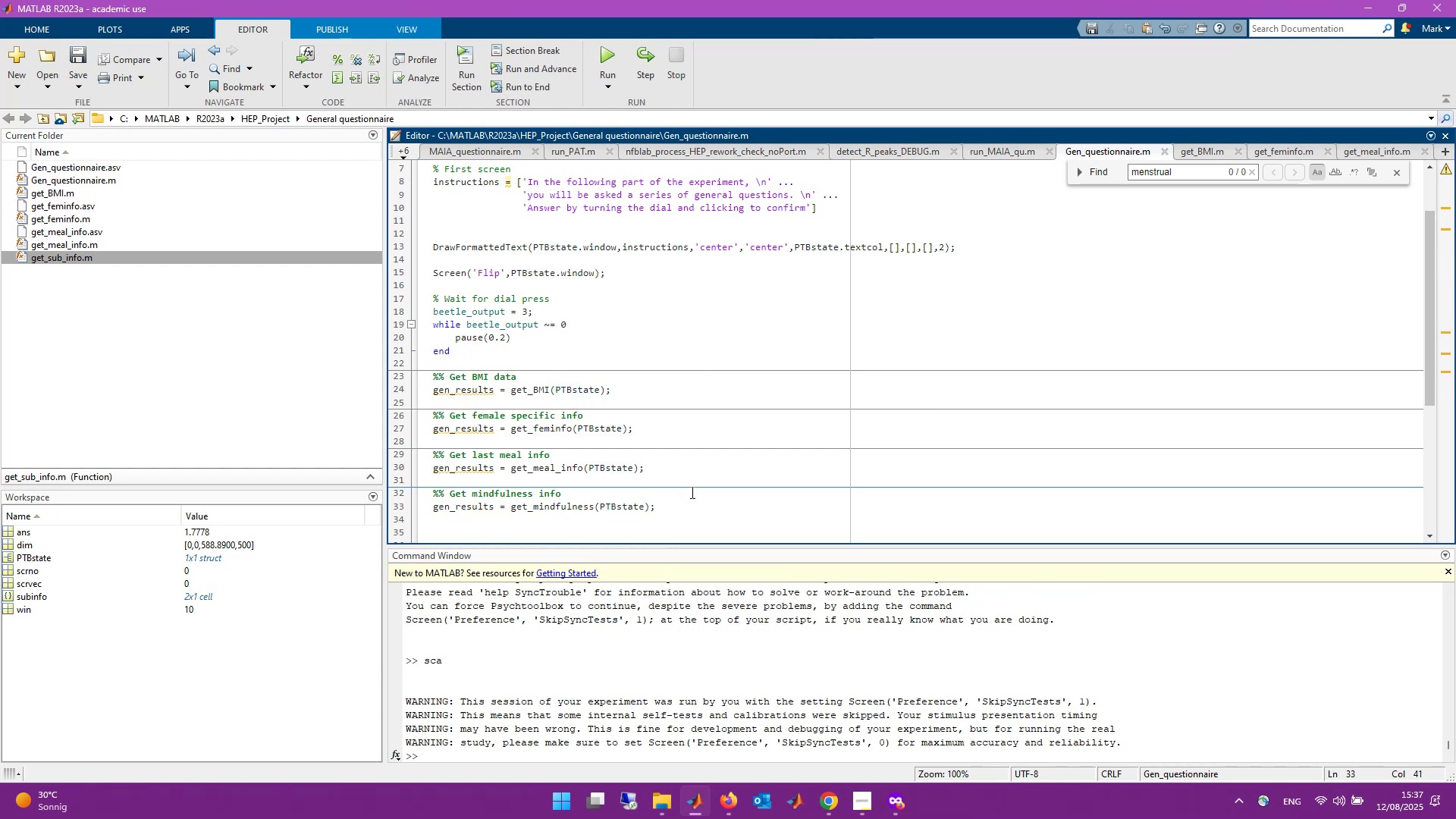 
scroll: coordinate [717, 526], scroll_direction: down, amount: 3.0
 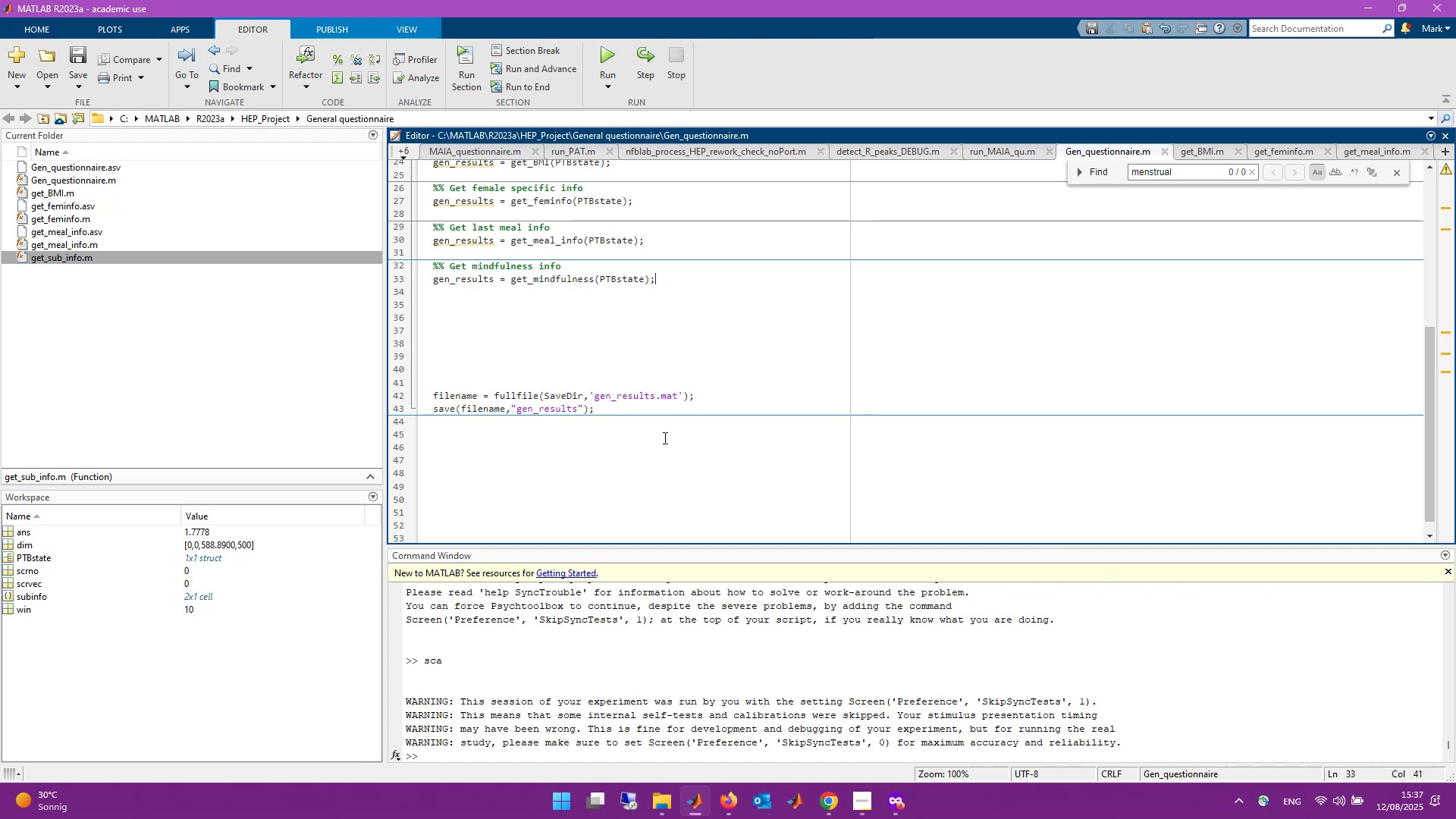 
scroll: coordinate [664, 438], scroll_direction: up, amount: 2.0
 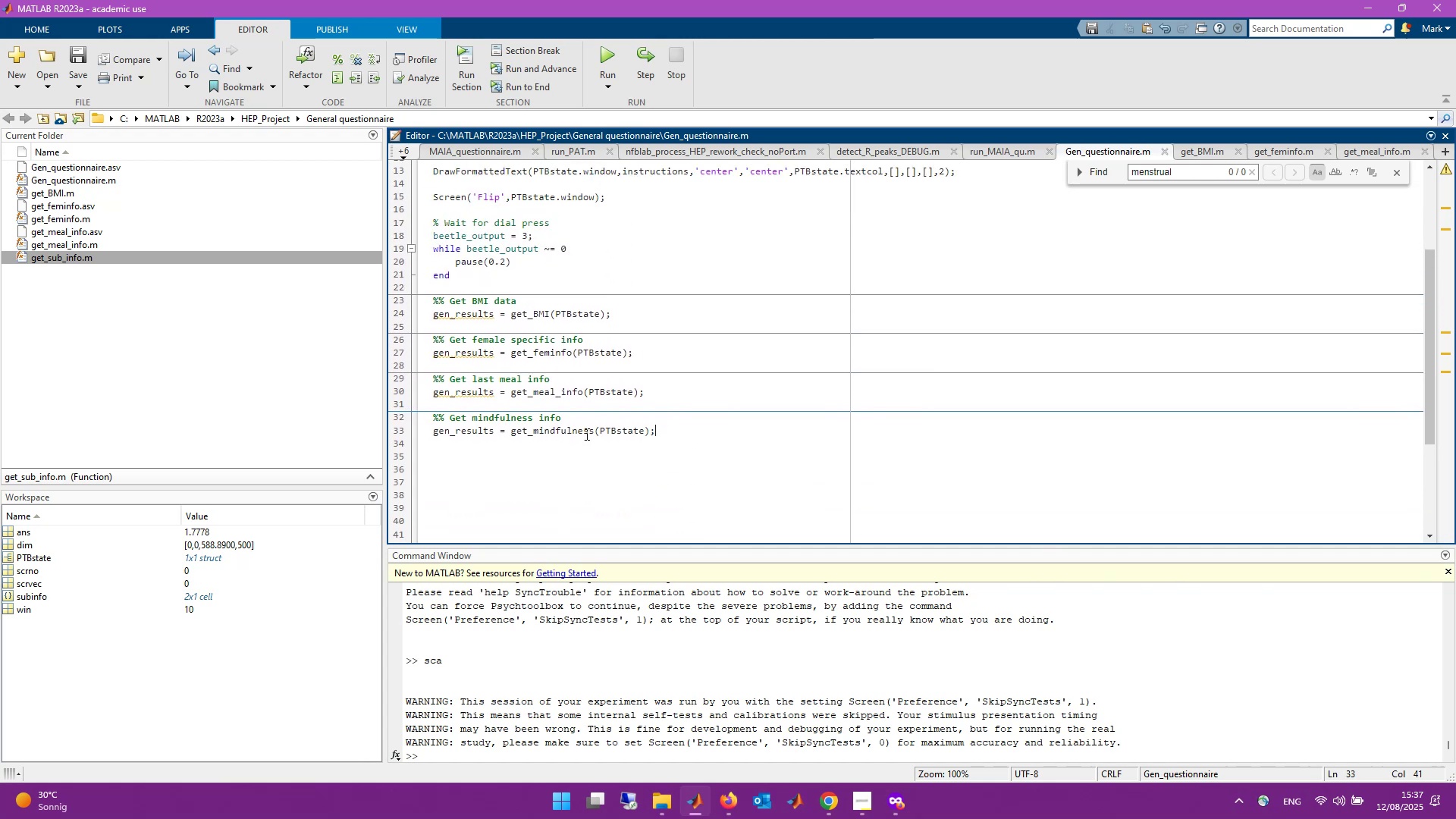 
scroll: coordinate [538, 431], scroll_direction: down, amount: 1.0
 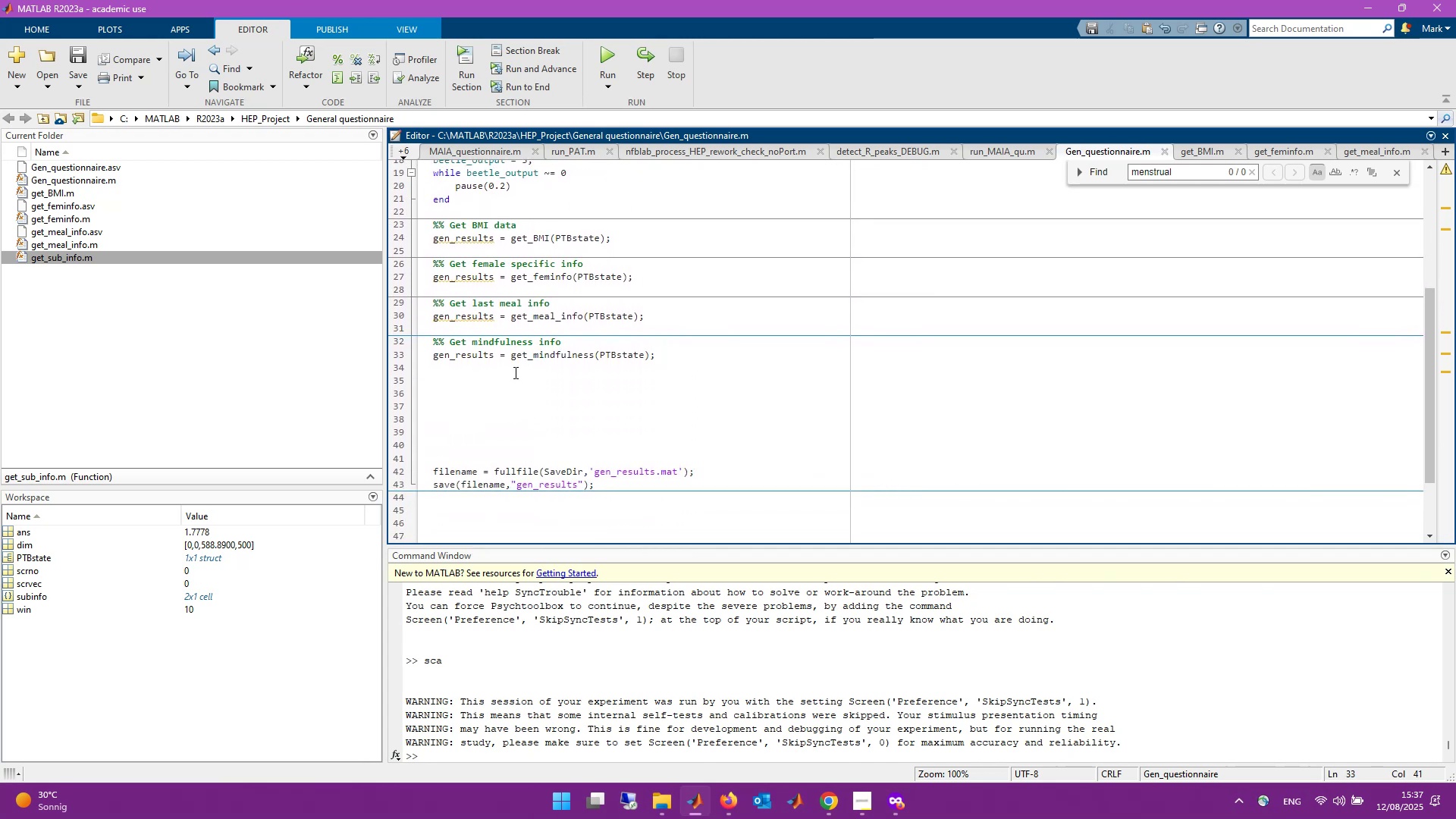 
right_click([536, 356])
 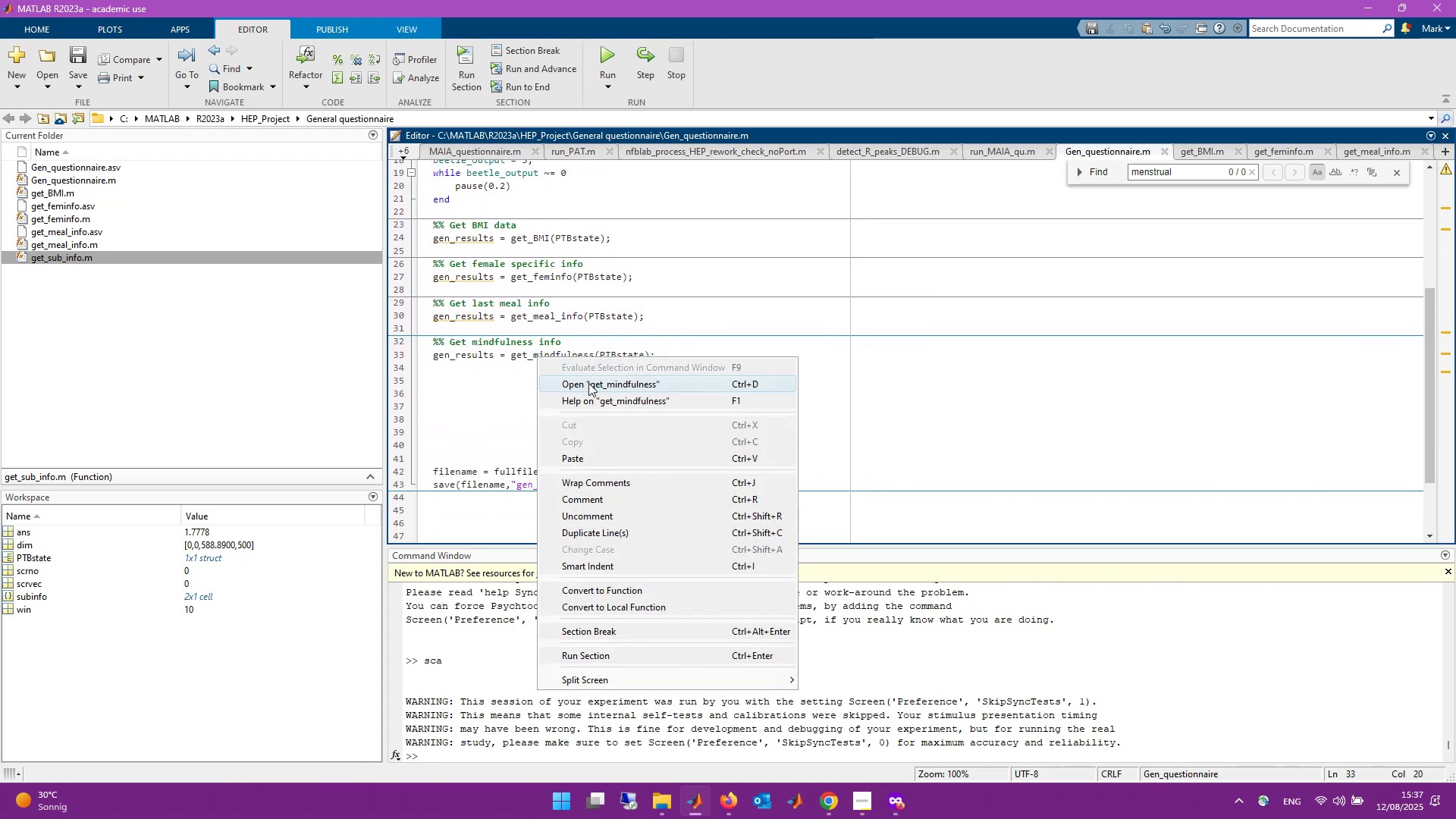 
left_click([588, 383])
 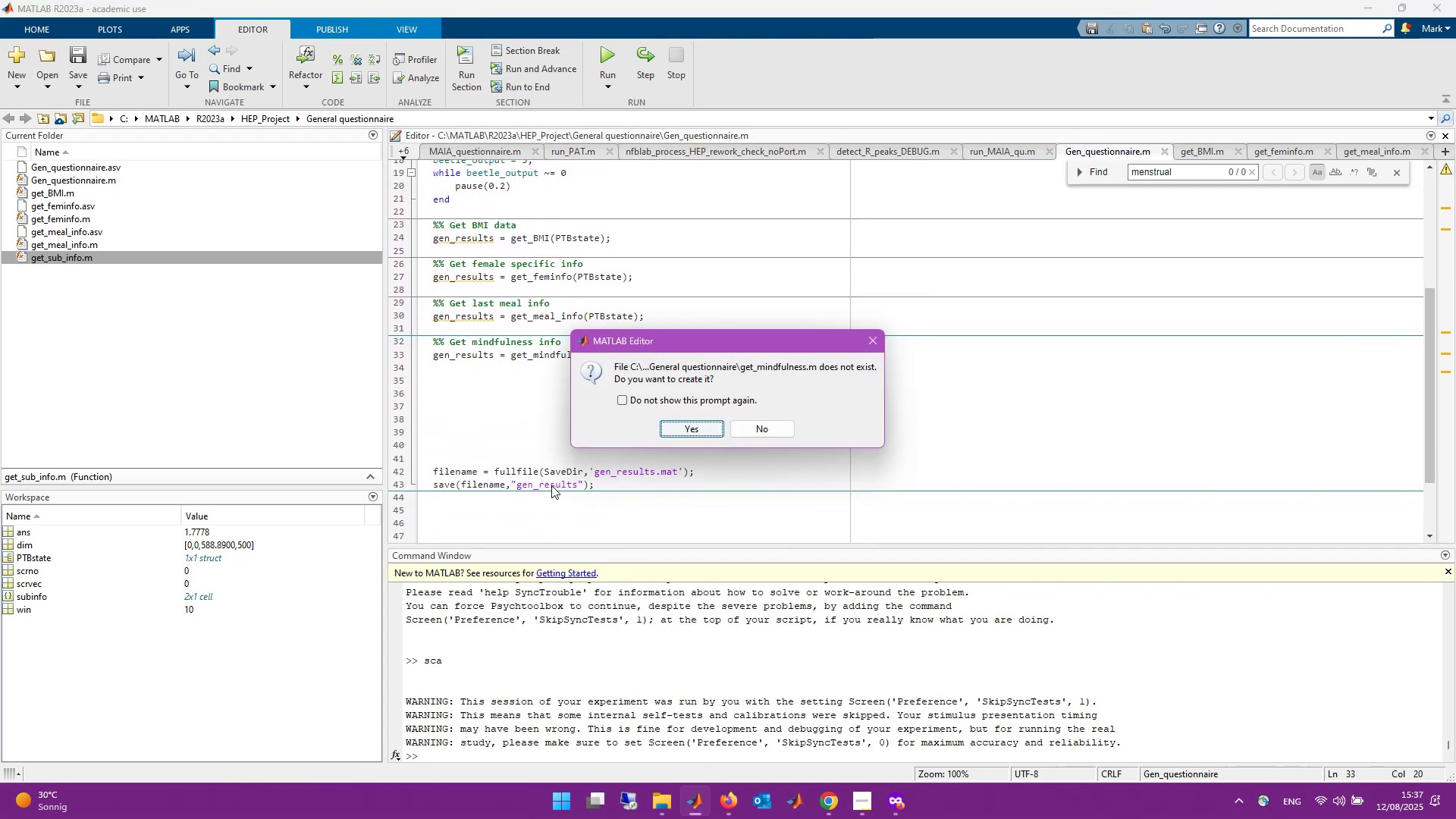 
wait(8.22)
 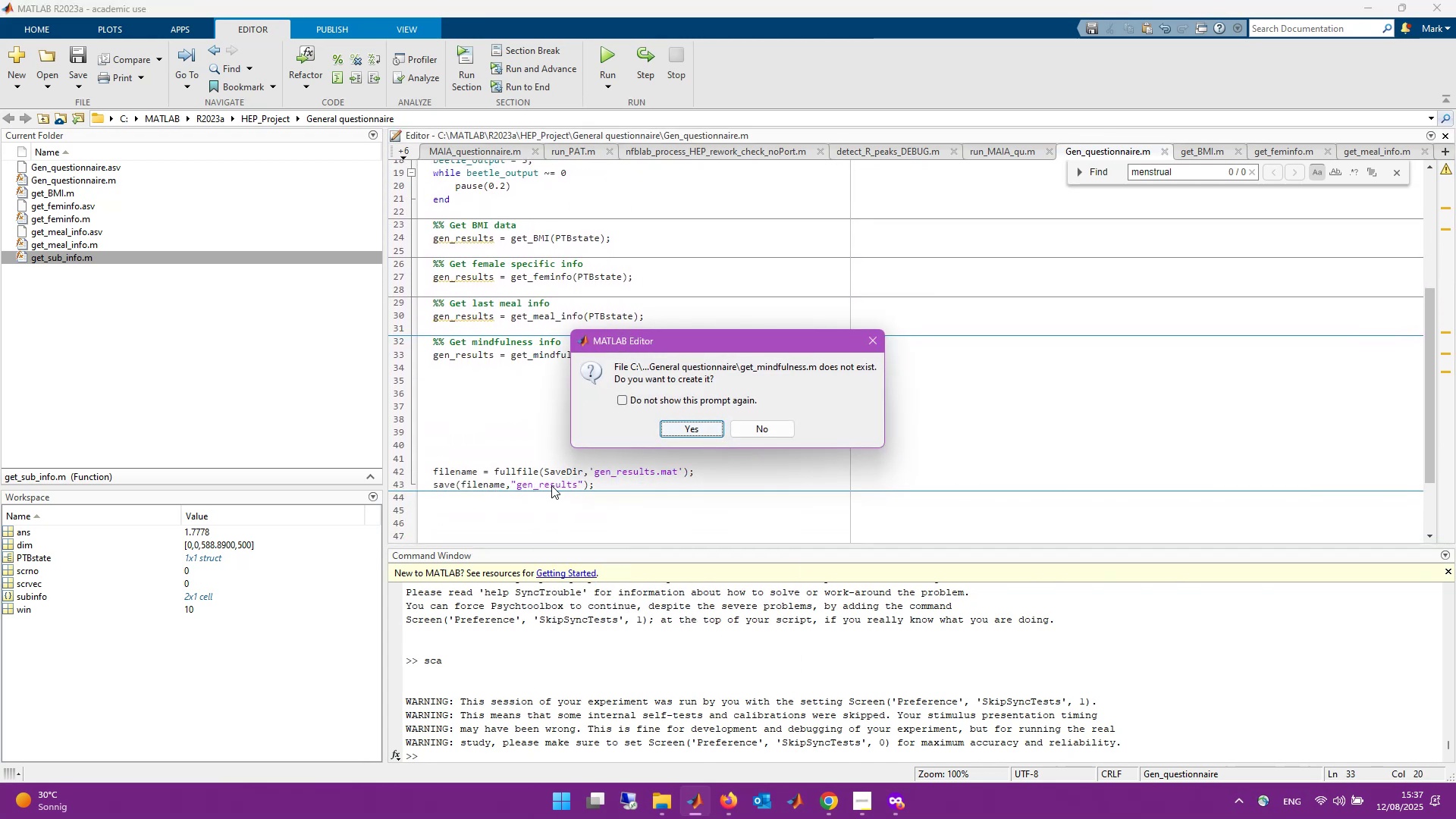 
left_click([700, 432])
 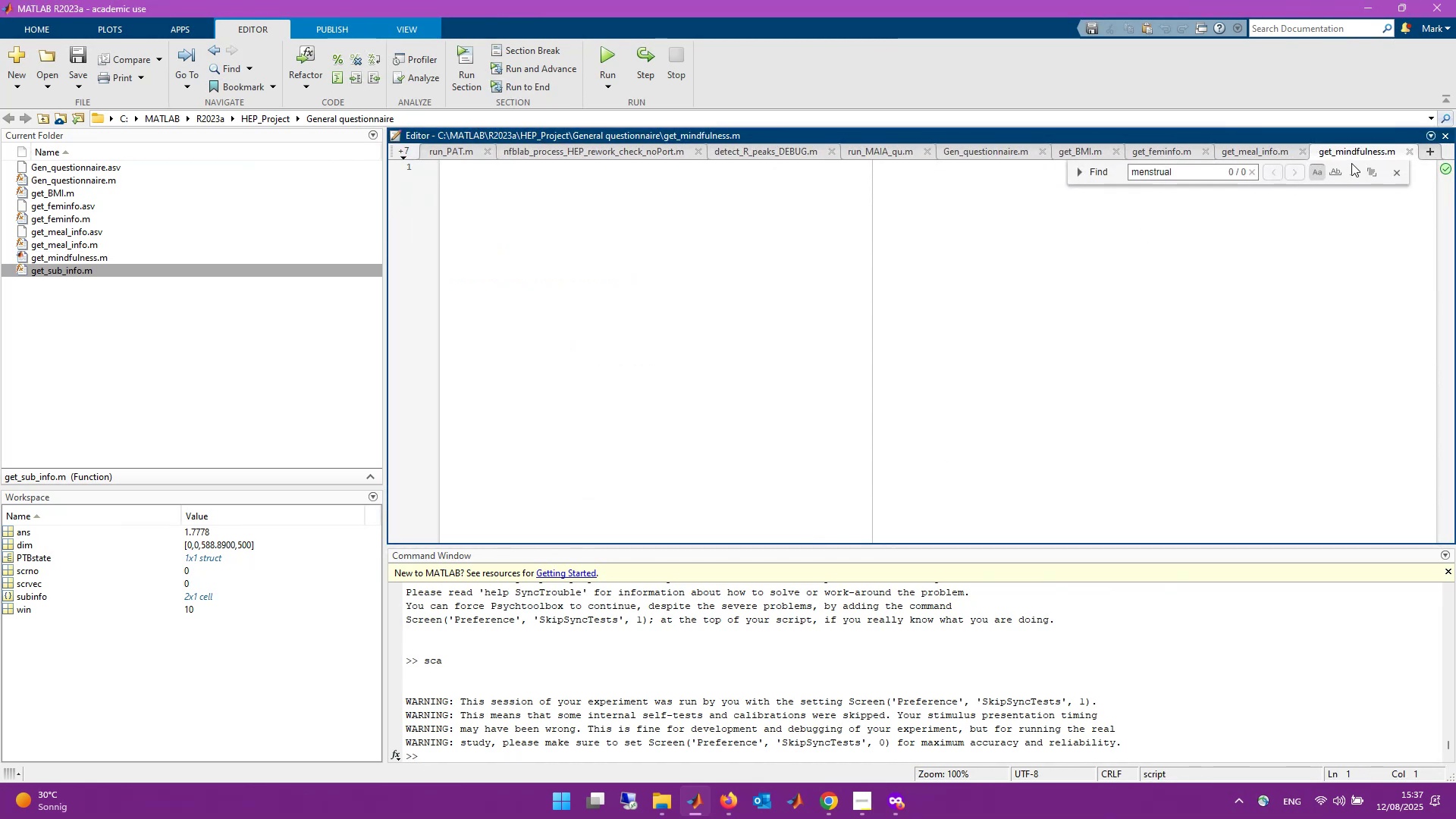 
left_click([1400, 174])
 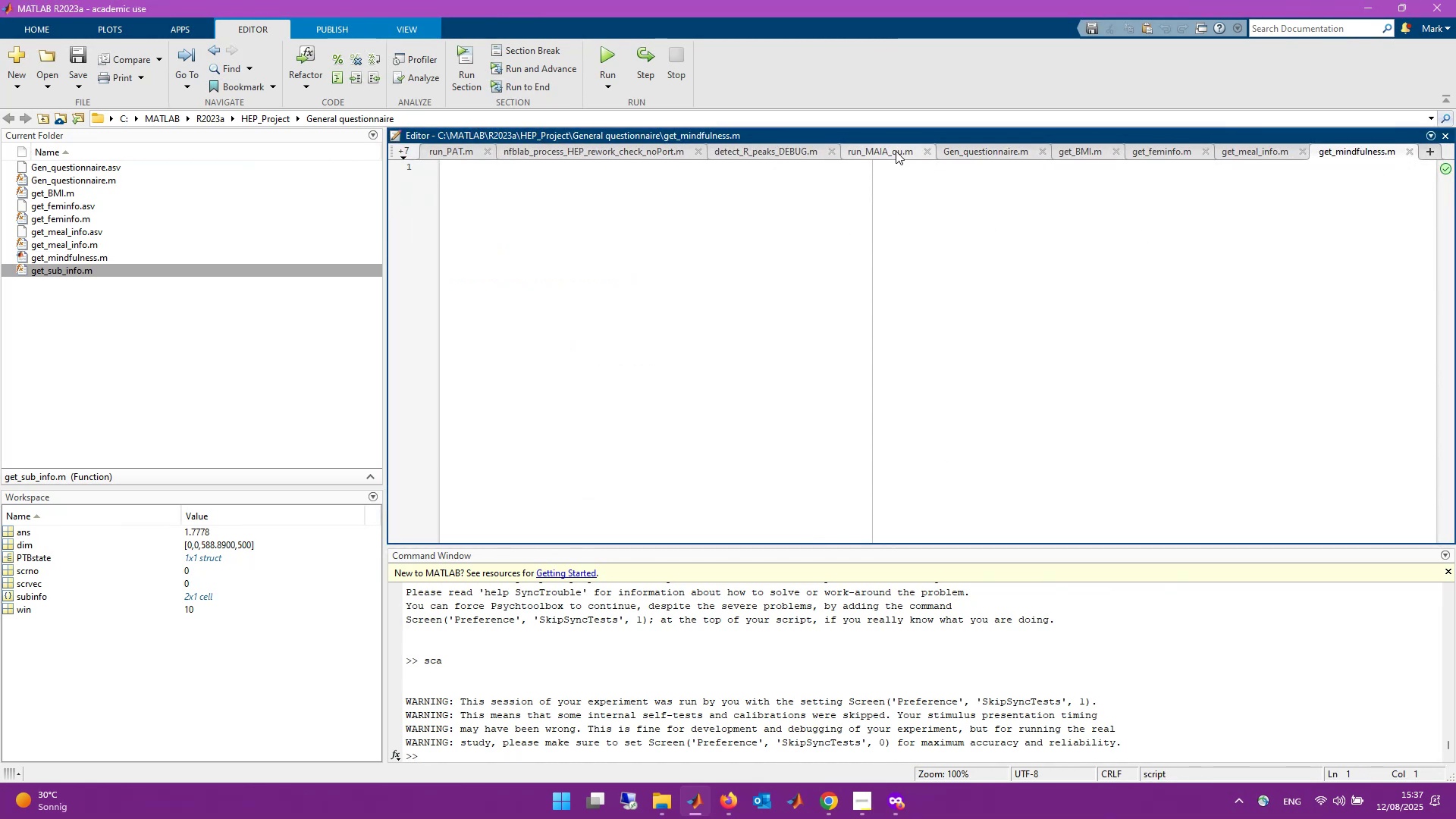 
scroll: coordinate [728, 362], scroll_direction: up, amount: 20.0
 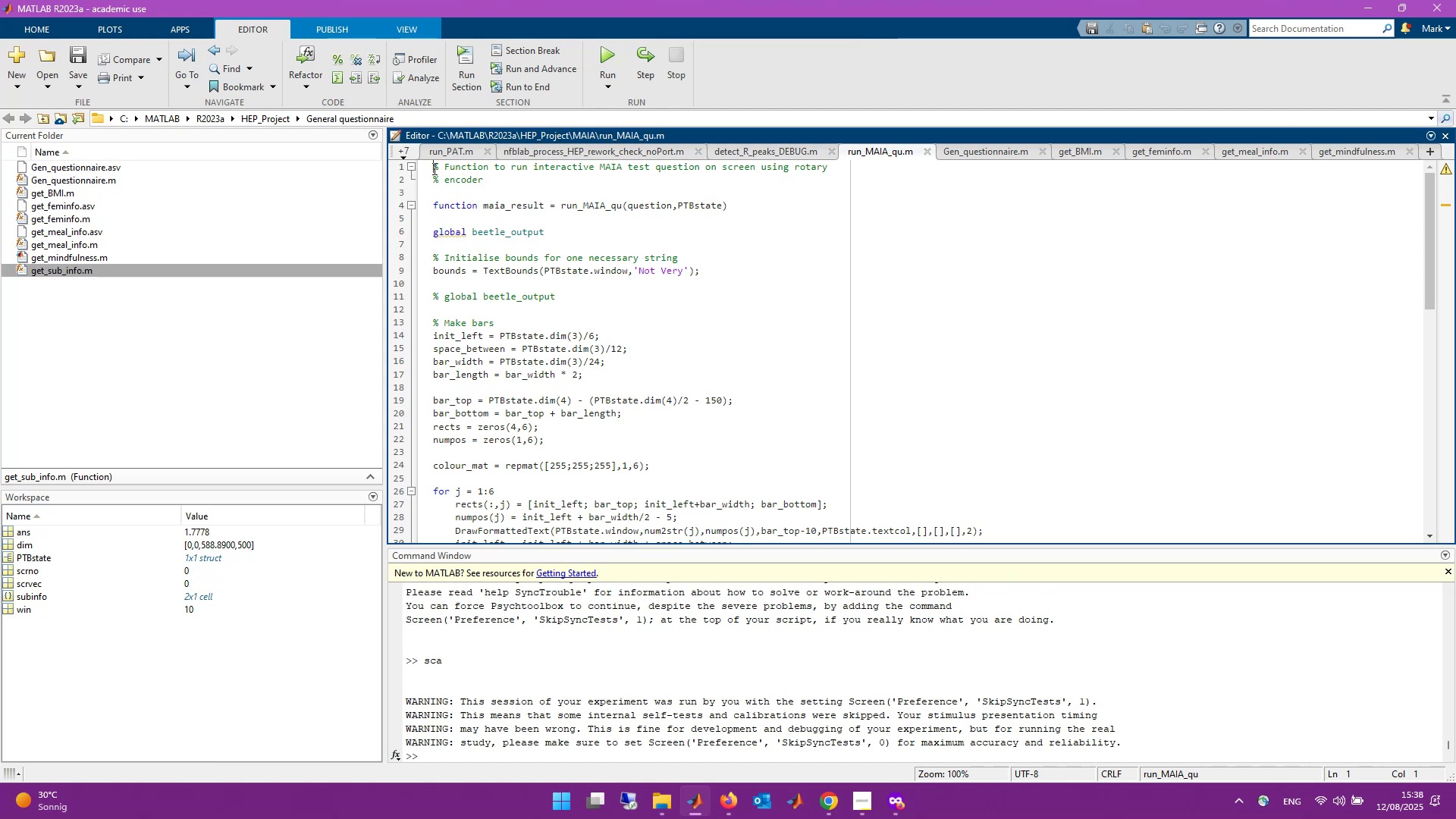 
left_click_drag(start_coordinate=[431, 168], to_coordinate=[815, 457])
 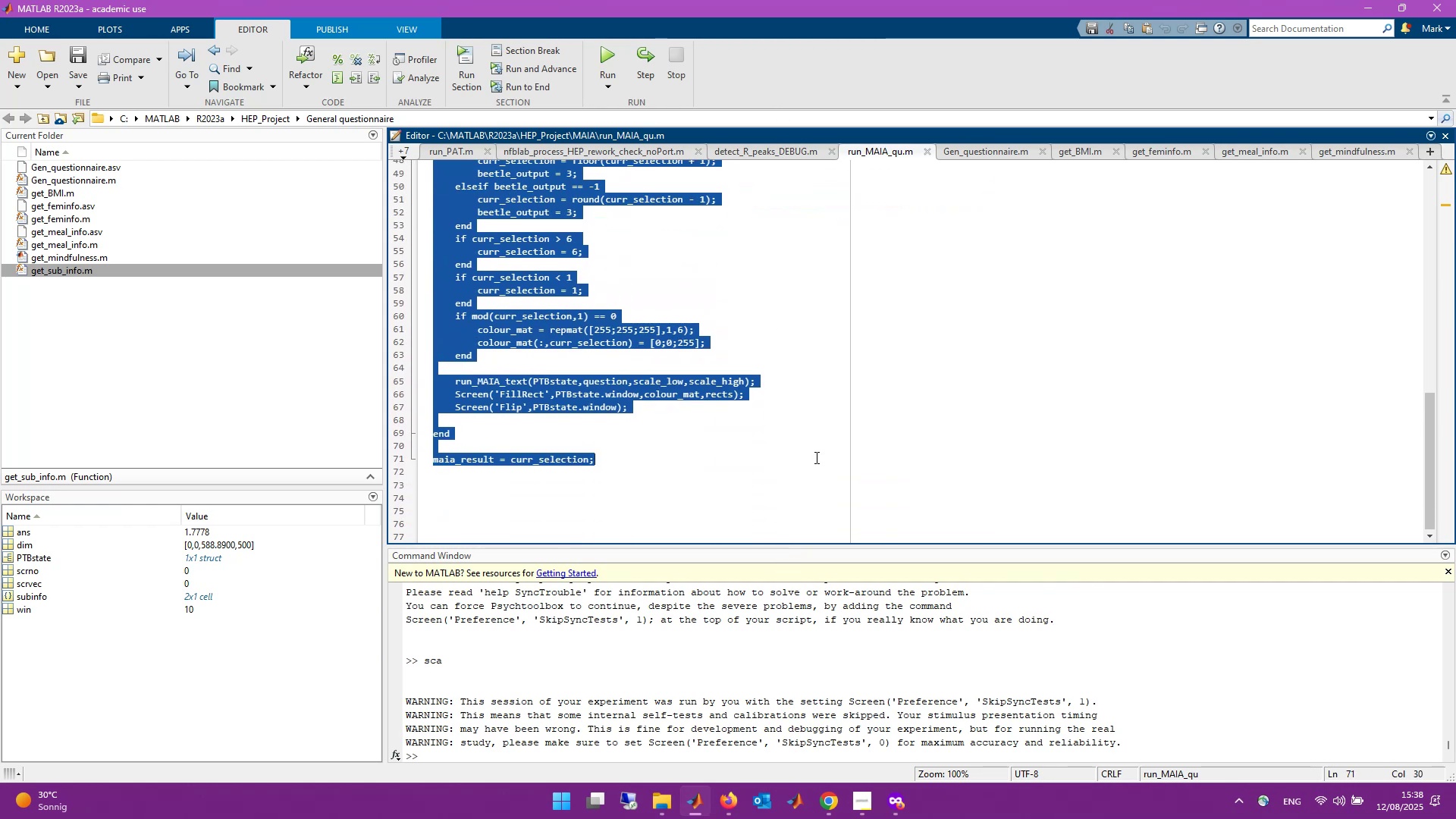 
key(Control+C)
 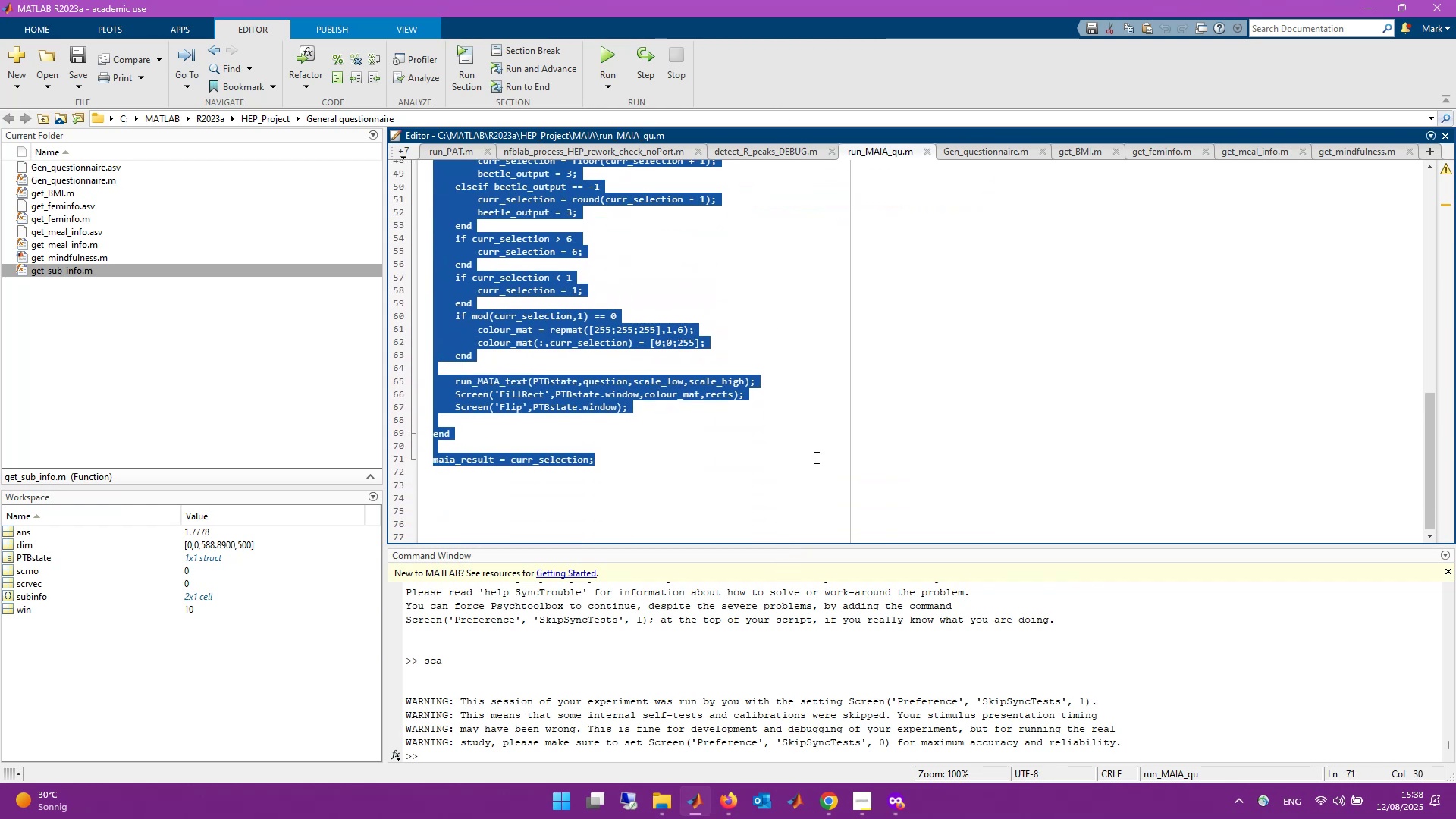 
scroll: coordinate [814, 457], scroll_direction: up, amount: 16.0
 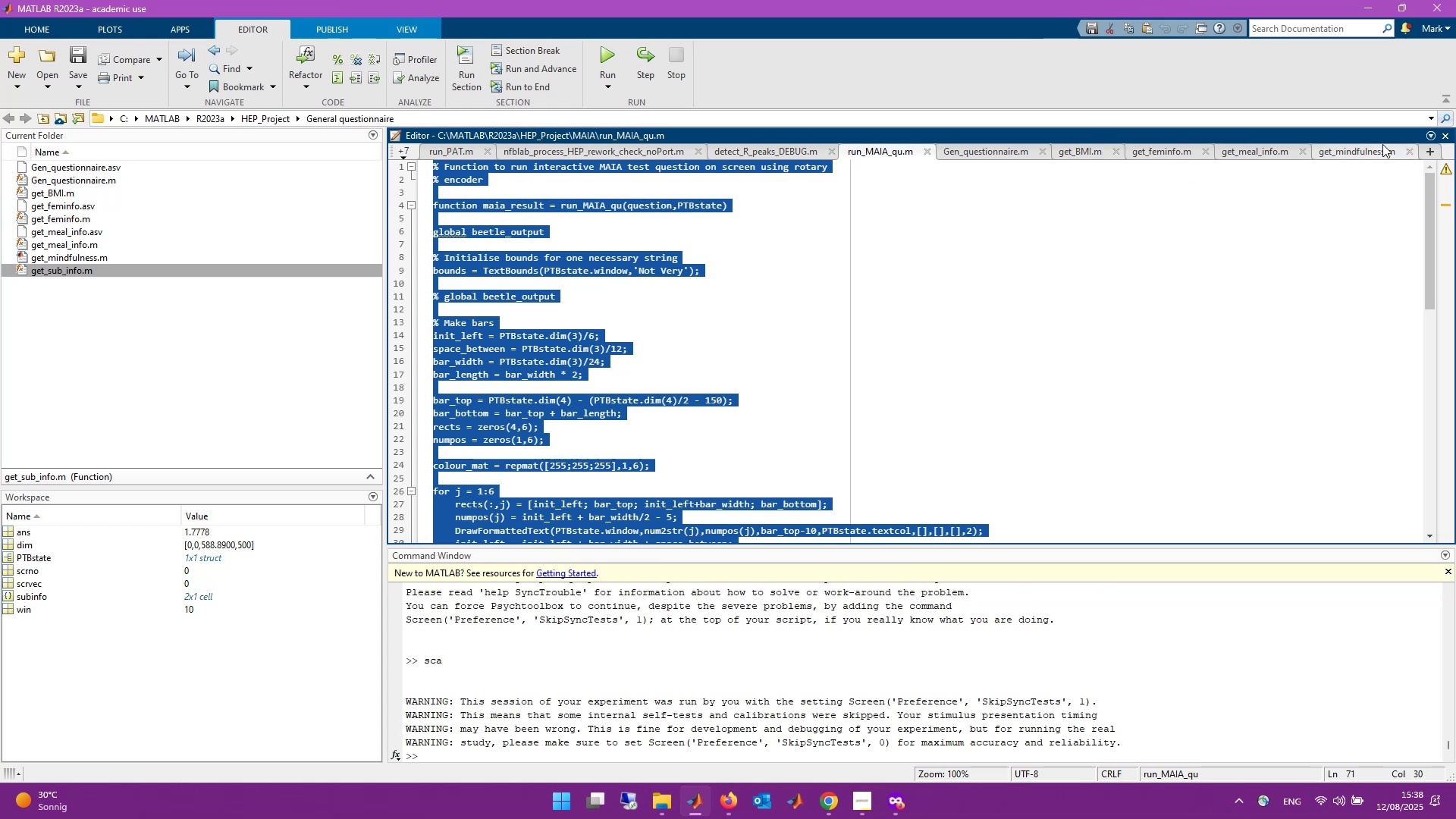 
left_click([1373, 149])
 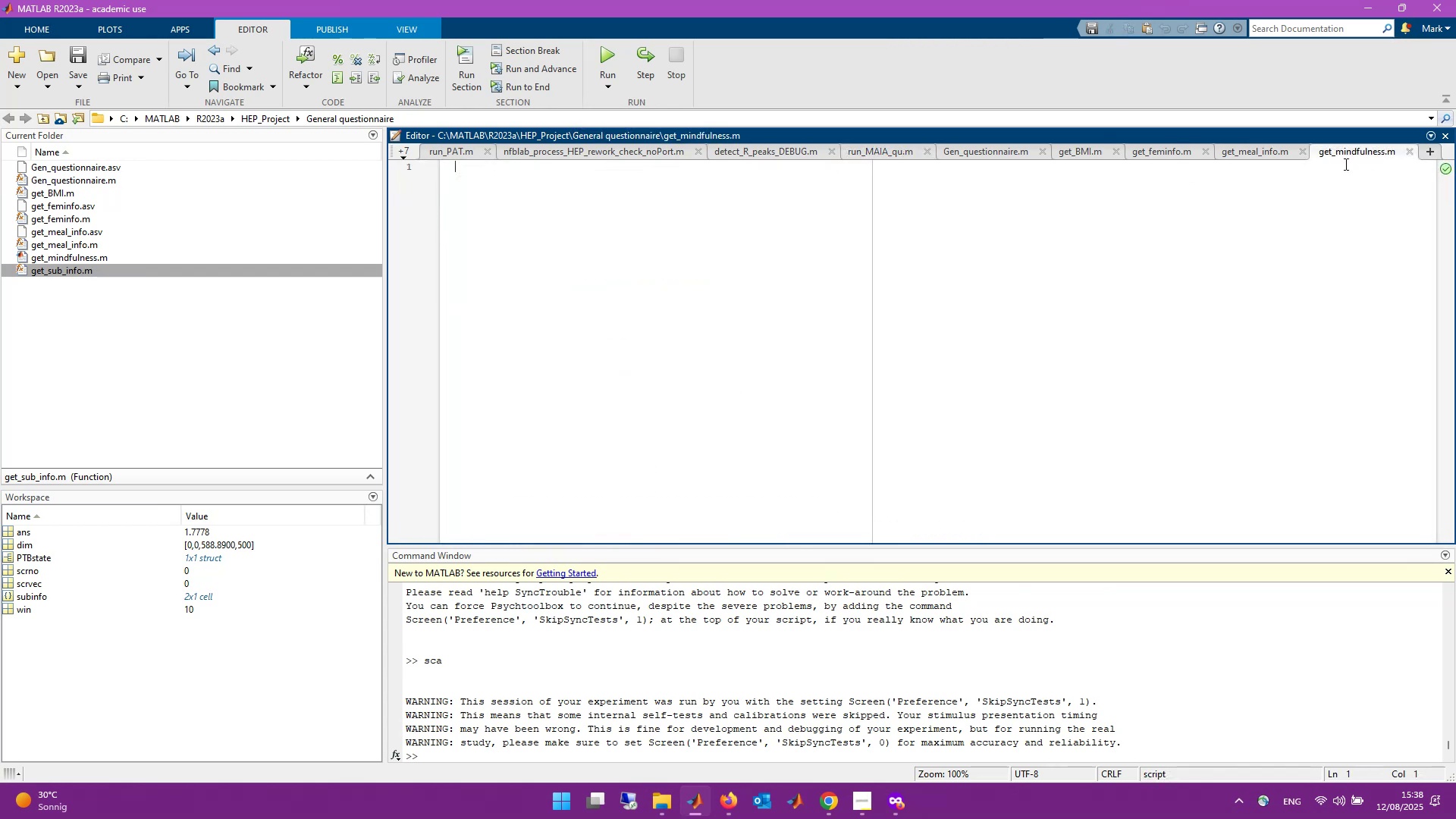 
key(Control+V)
 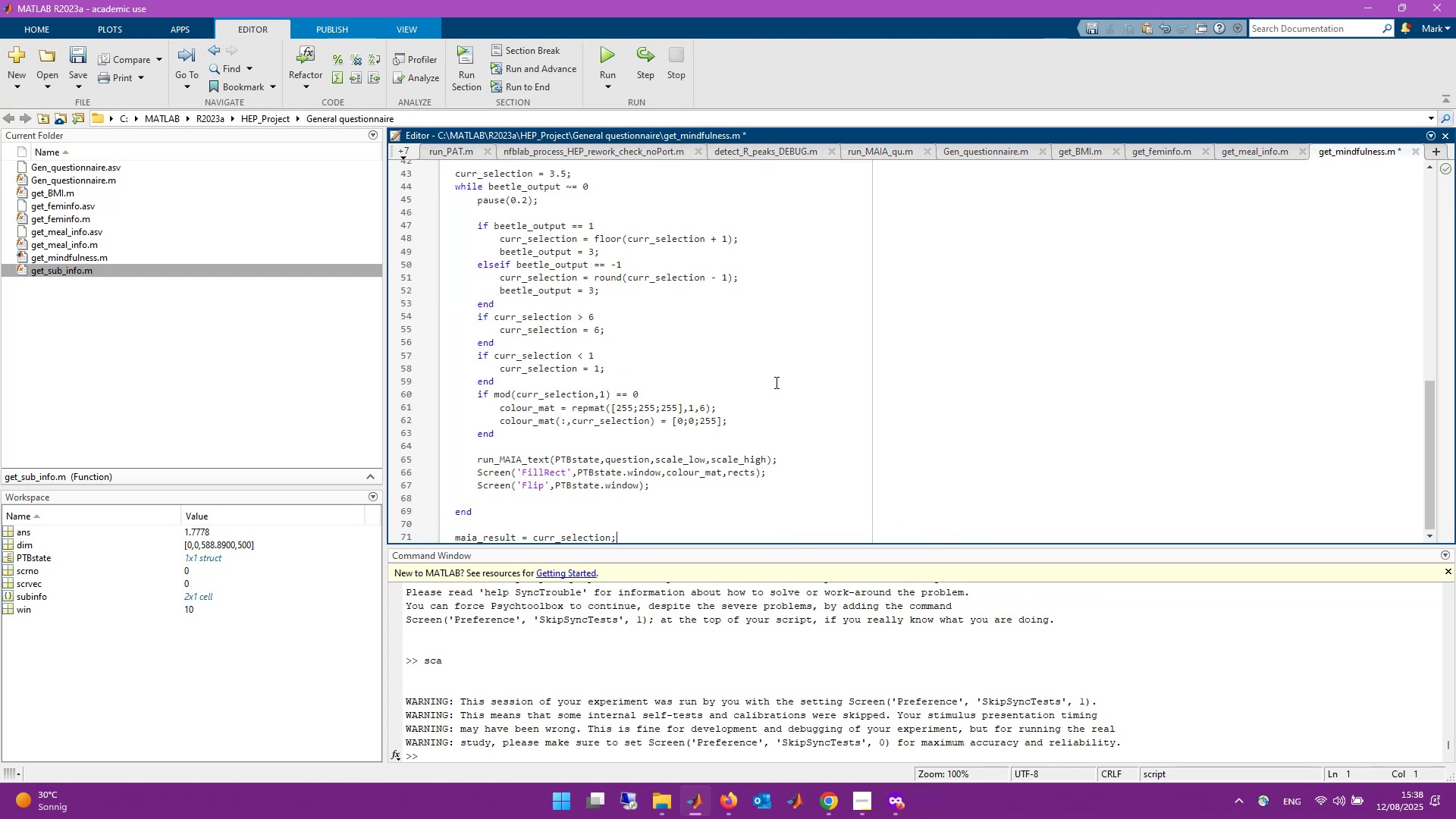 
scroll: coordinate [753, 393], scroll_direction: up, amount: 17.0
 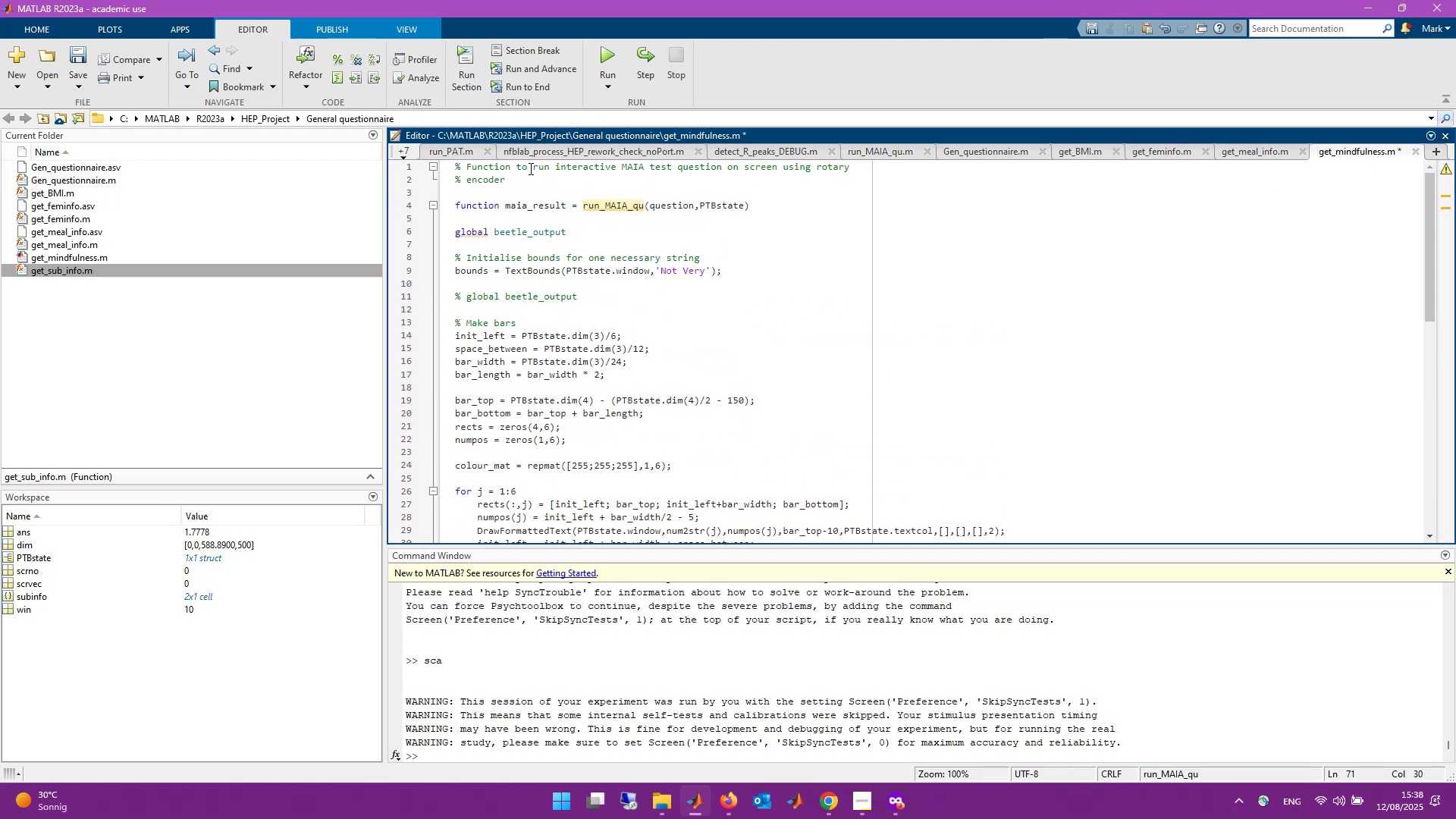 
left_click_drag(start_coordinate=[532, 169], to_coordinate=[811, 177])
 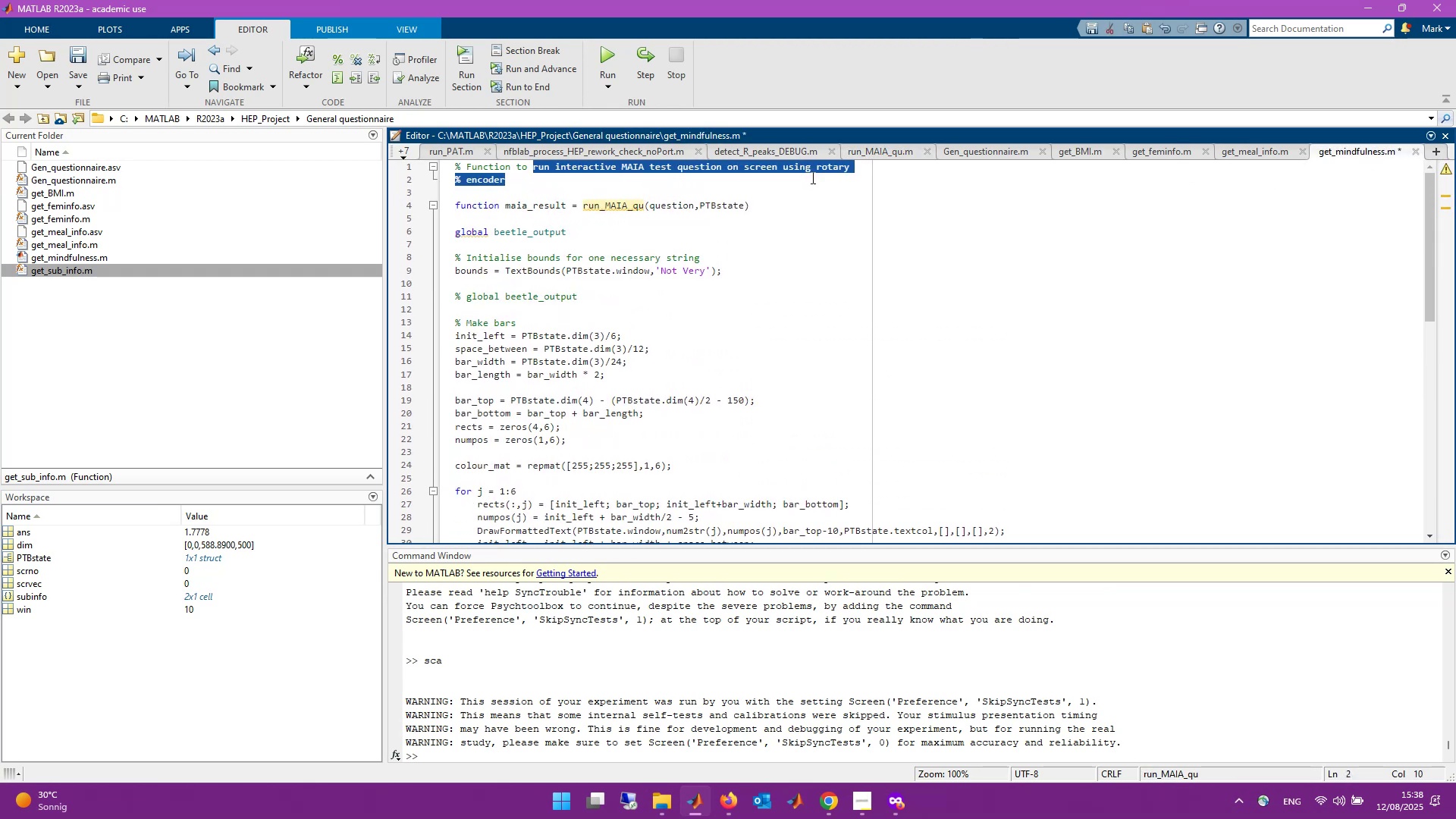 
type(ask subject about their experience with mindfulness)
 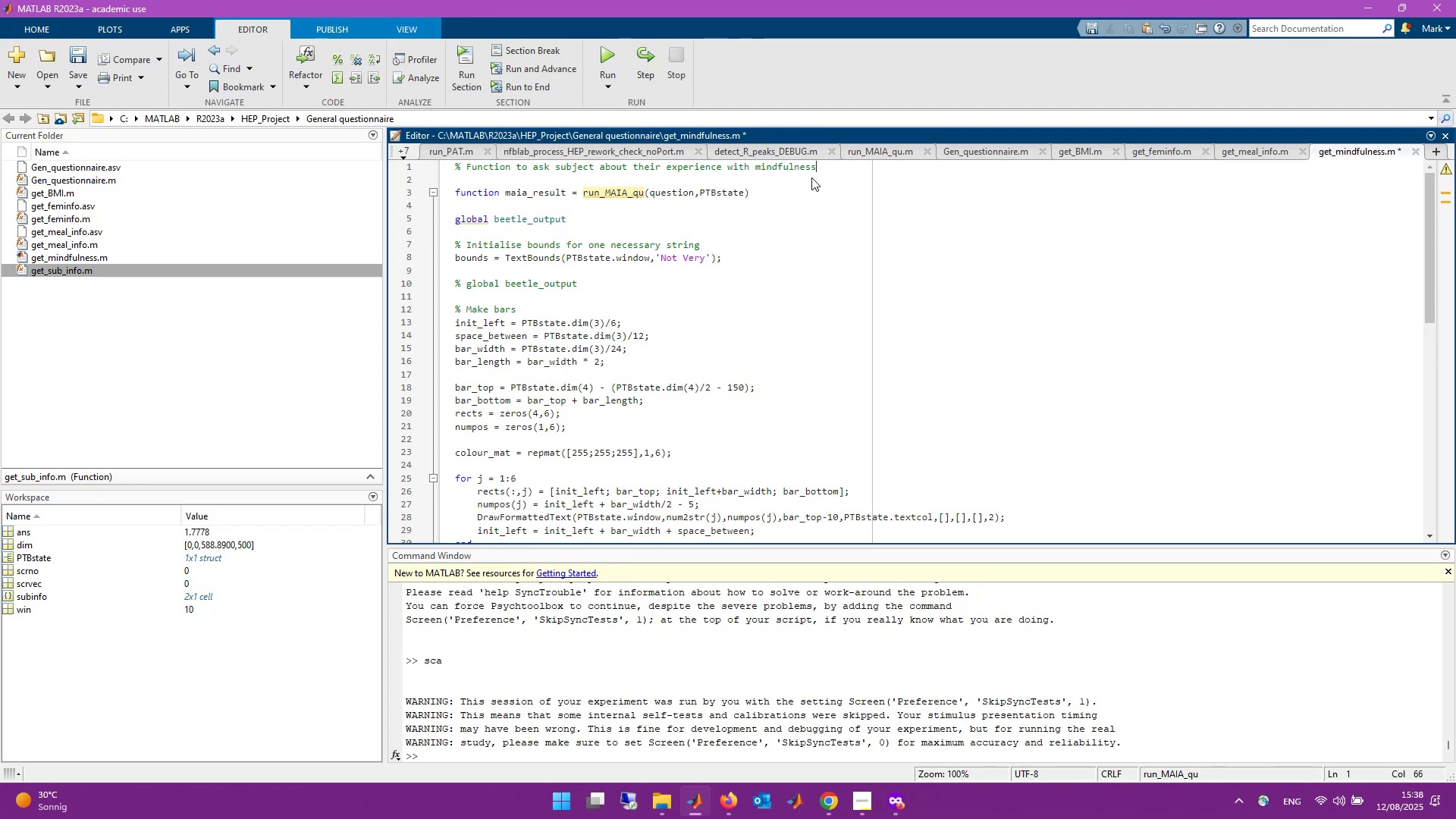 
wait(9.02)
 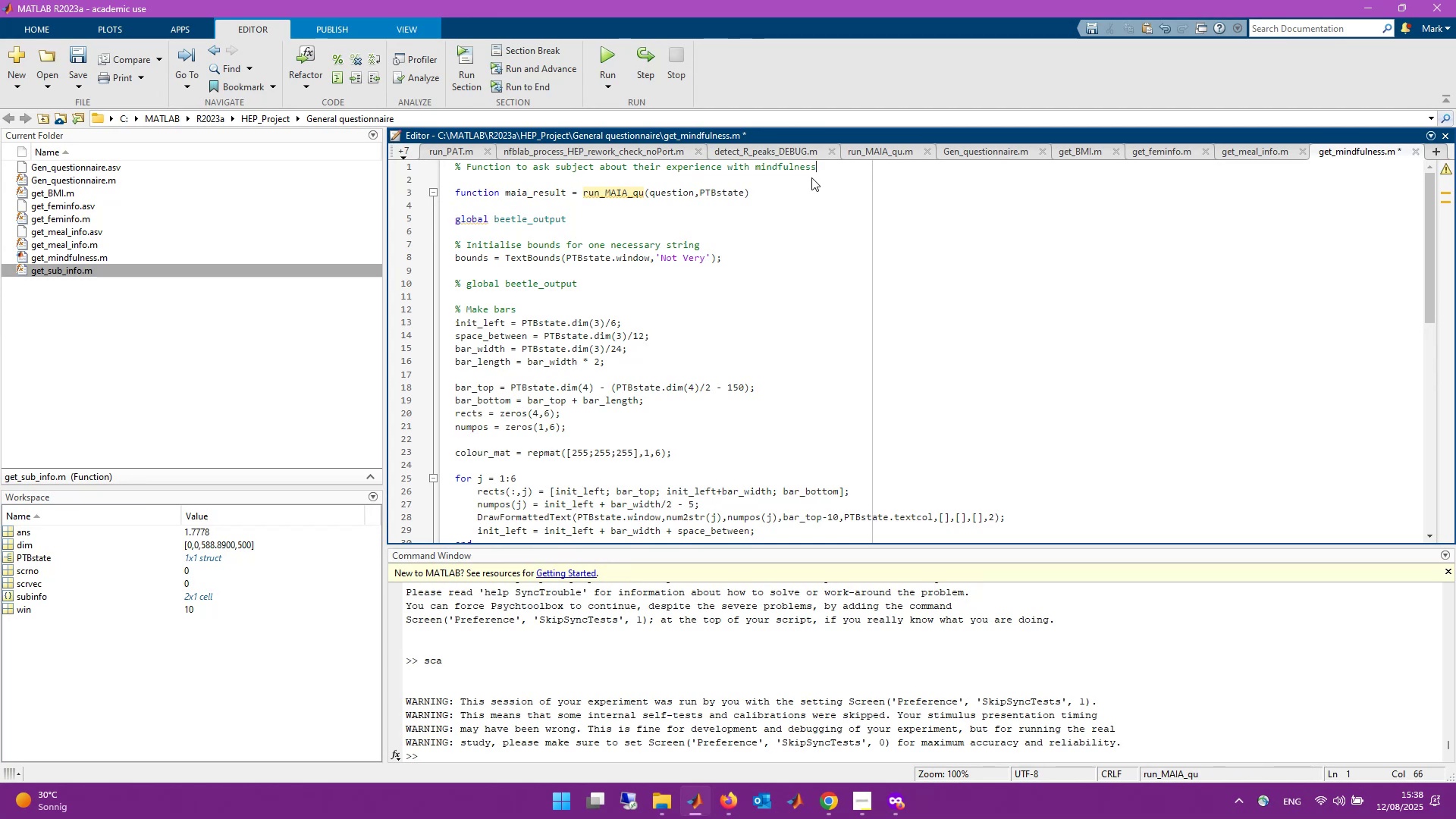 
left_click([704, 259])
 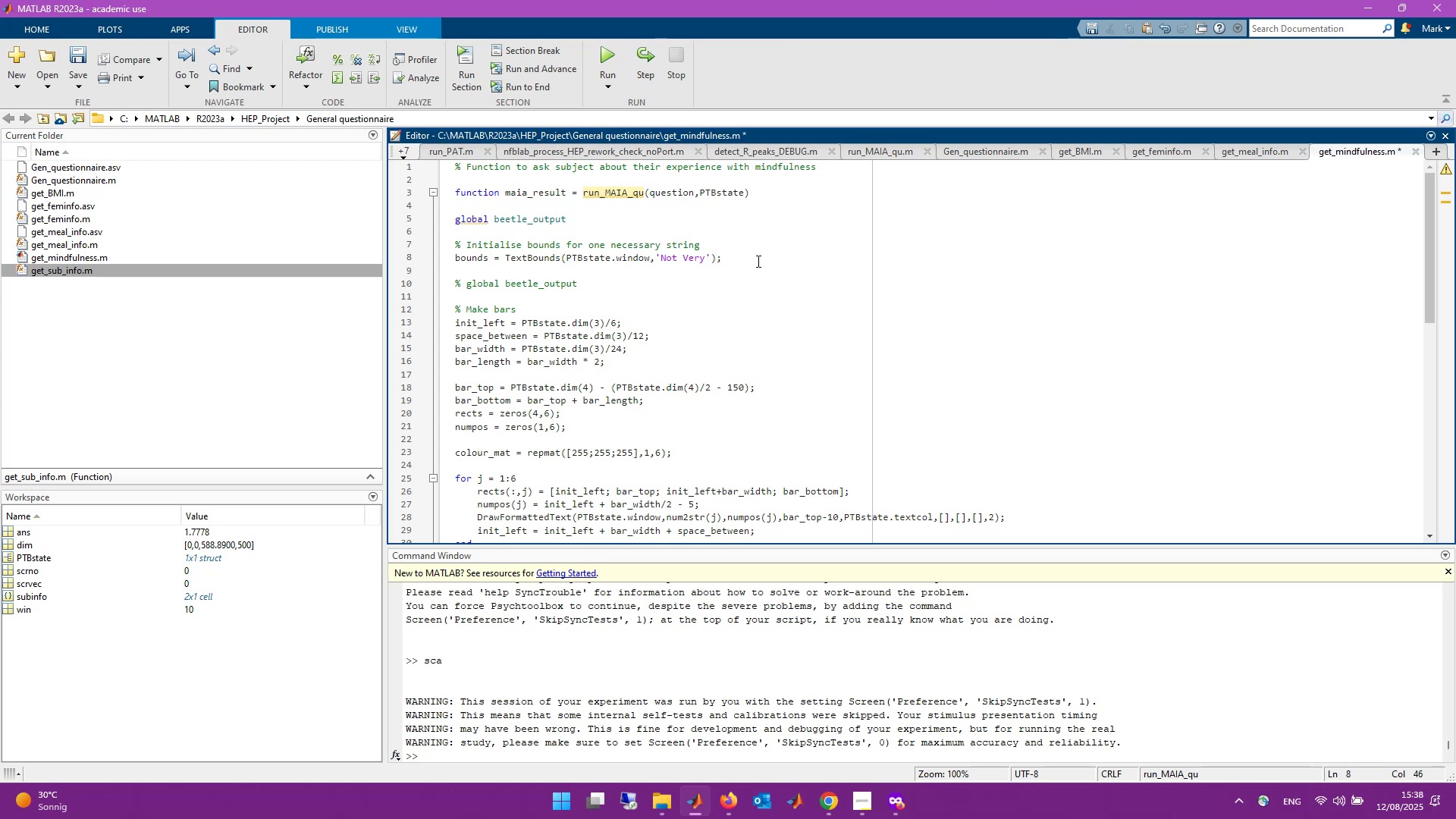 
key(Backspace)
key(Backspace)
key(Backspace)
key(Backspace)
key(Backspace)
key(Backspace)
type(ne)
 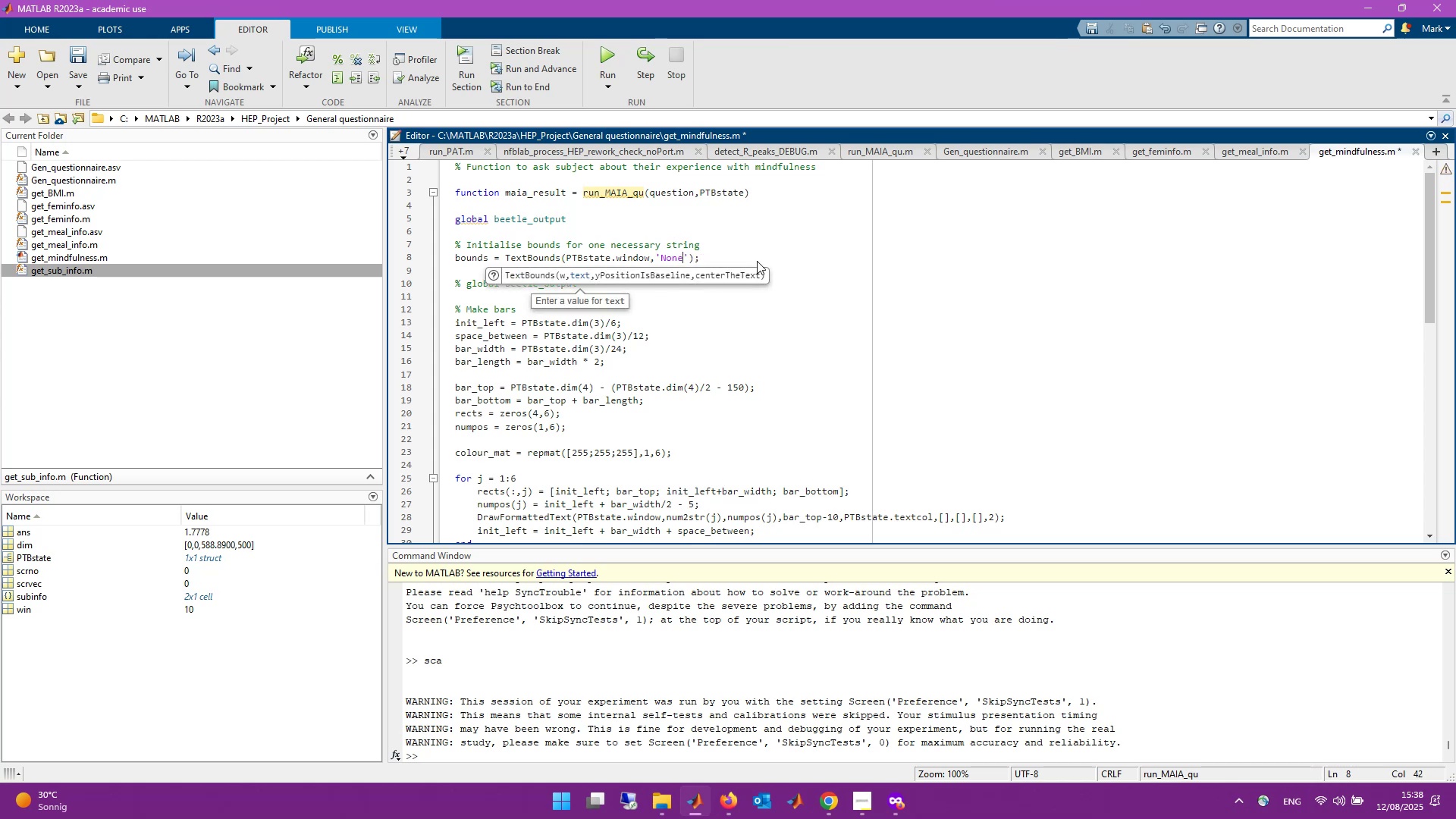 
key(Control+S)
 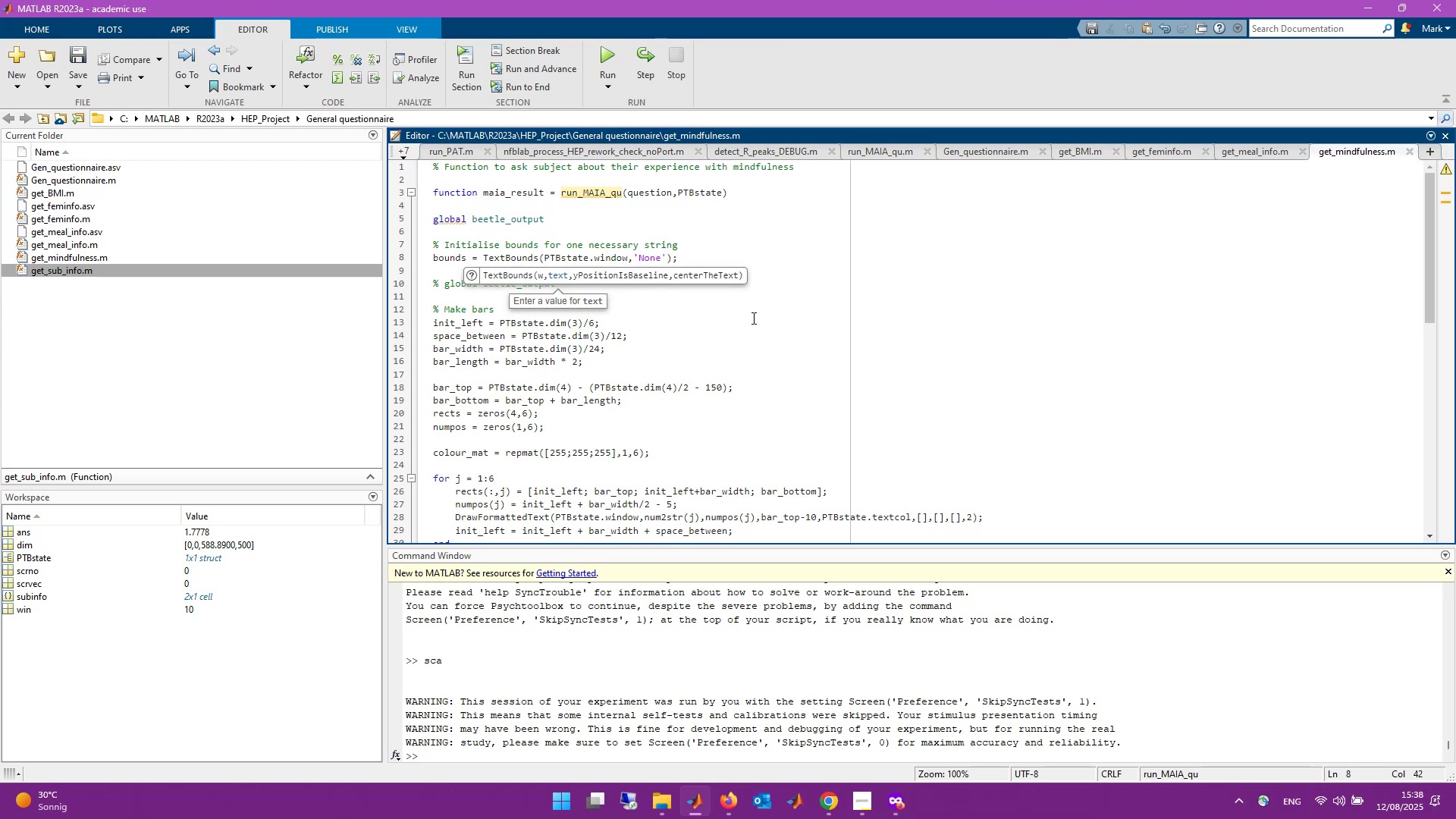 
left_click([731, 344])
 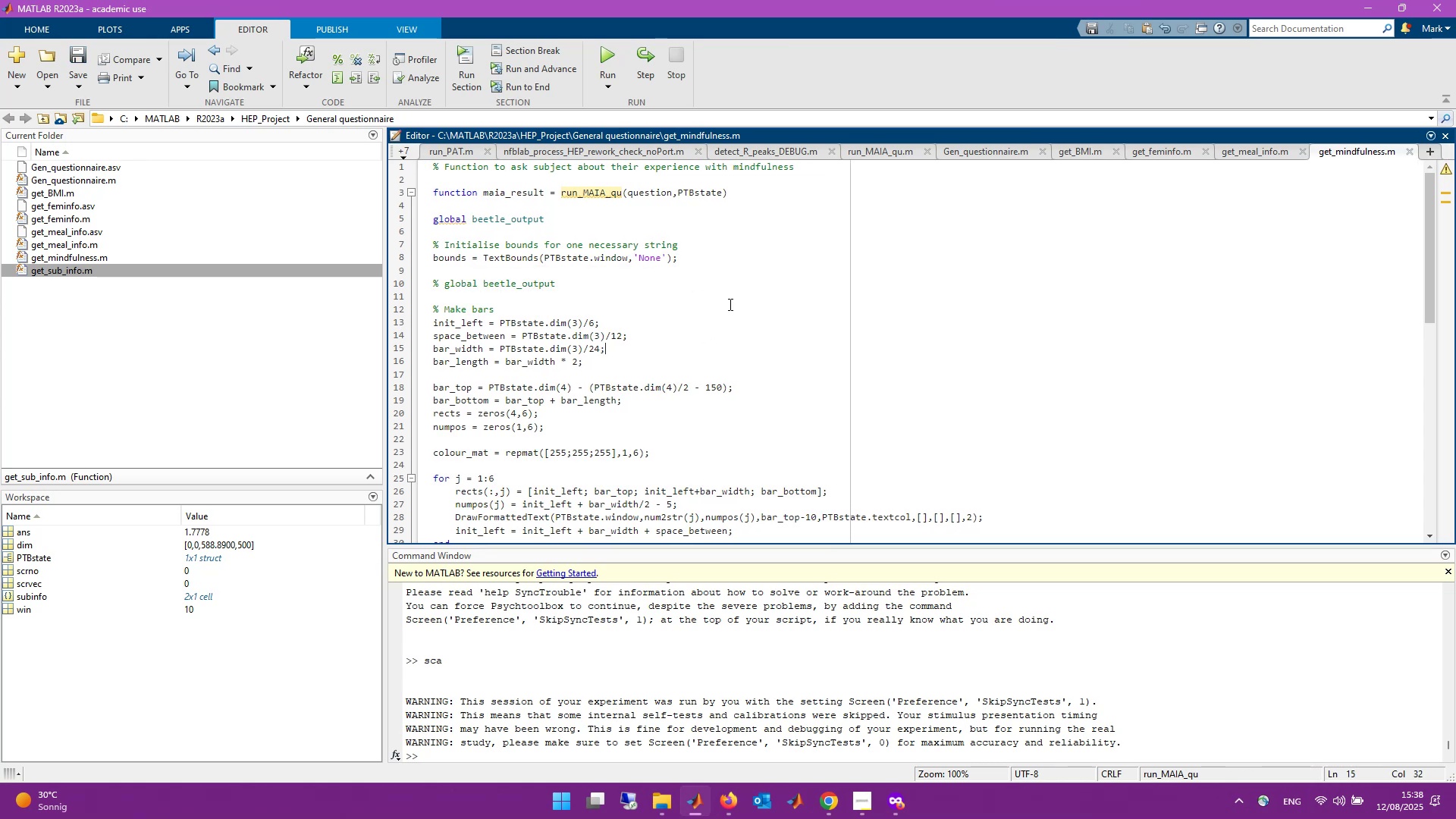 
scroll: coordinate [711, 321], scroll_direction: down, amount: 4.0
 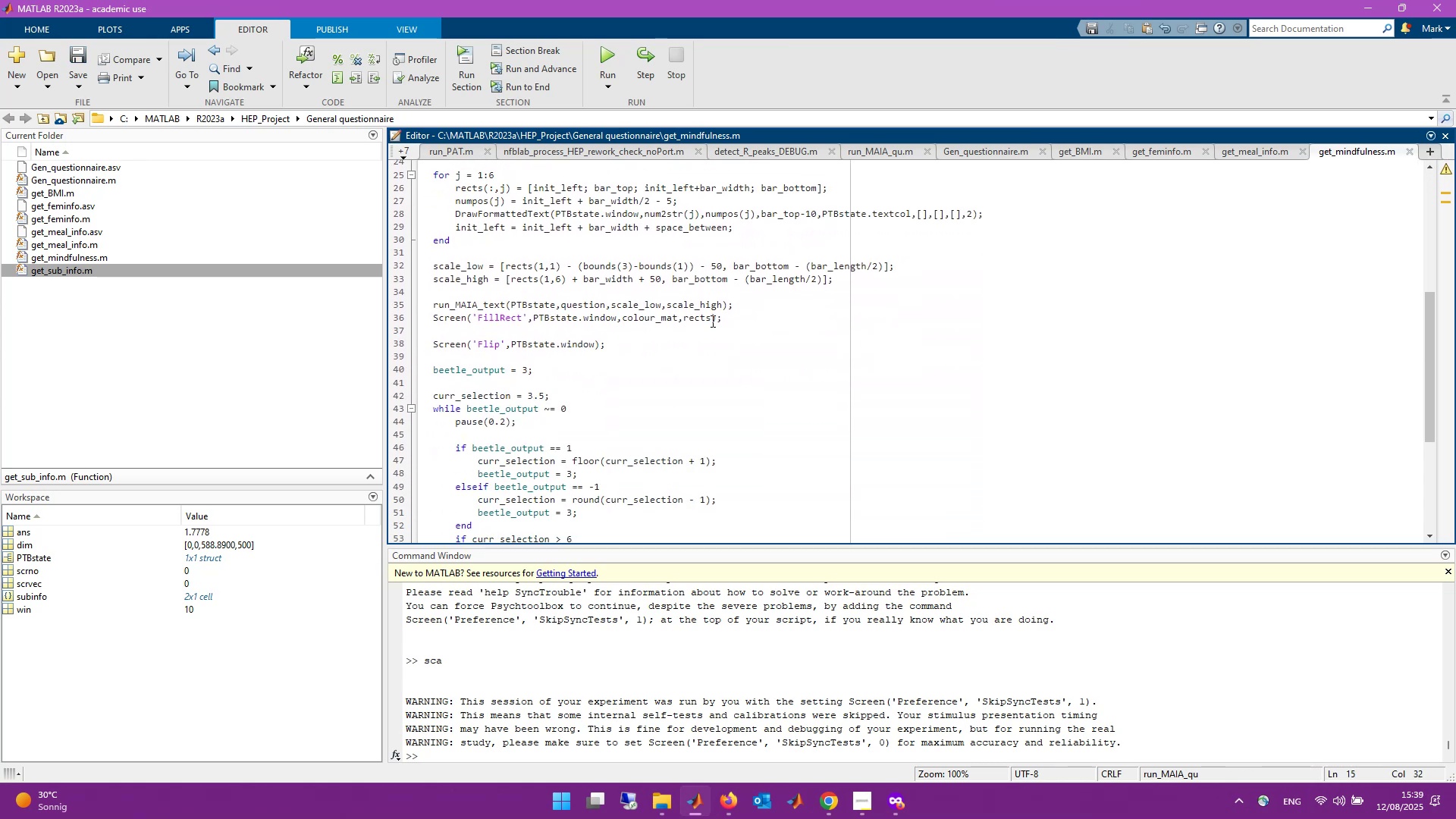 
scroll: coordinate [711, 321], scroll_direction: up, amount: 4.0
 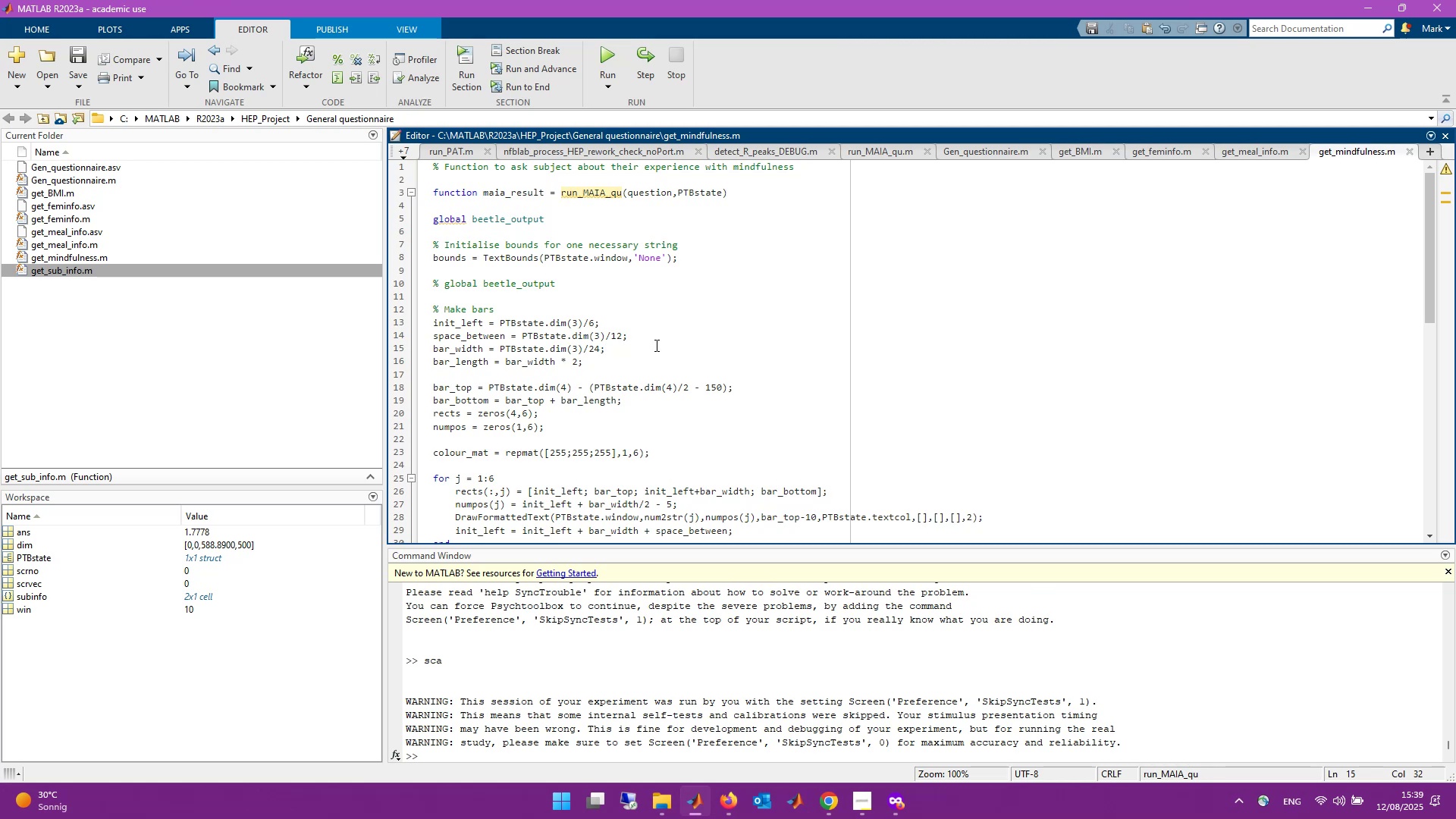 
scroll: coordinate [538, 460], scroll_direction: down, amount: 3.0
 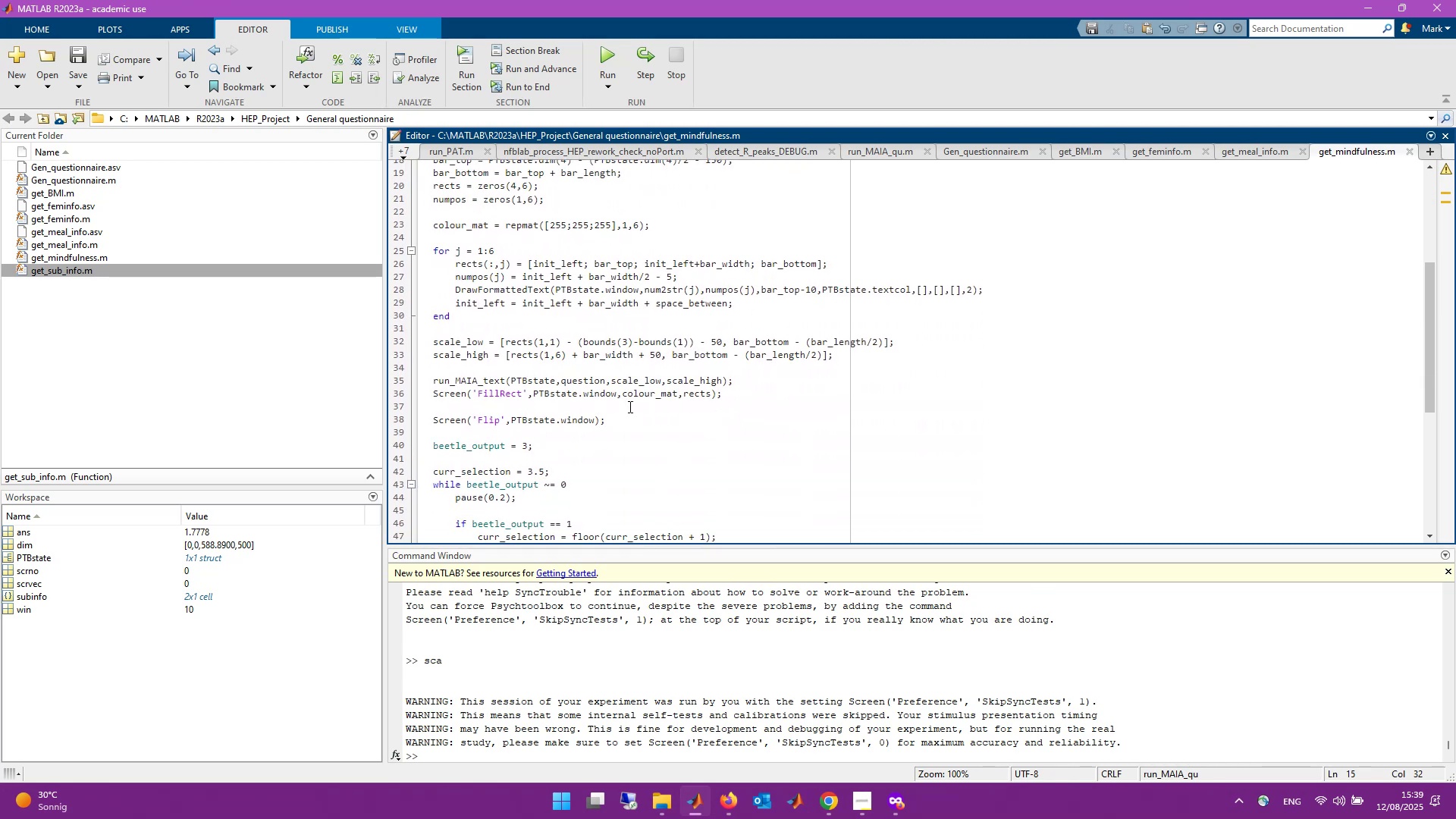 
wait(5.55)
 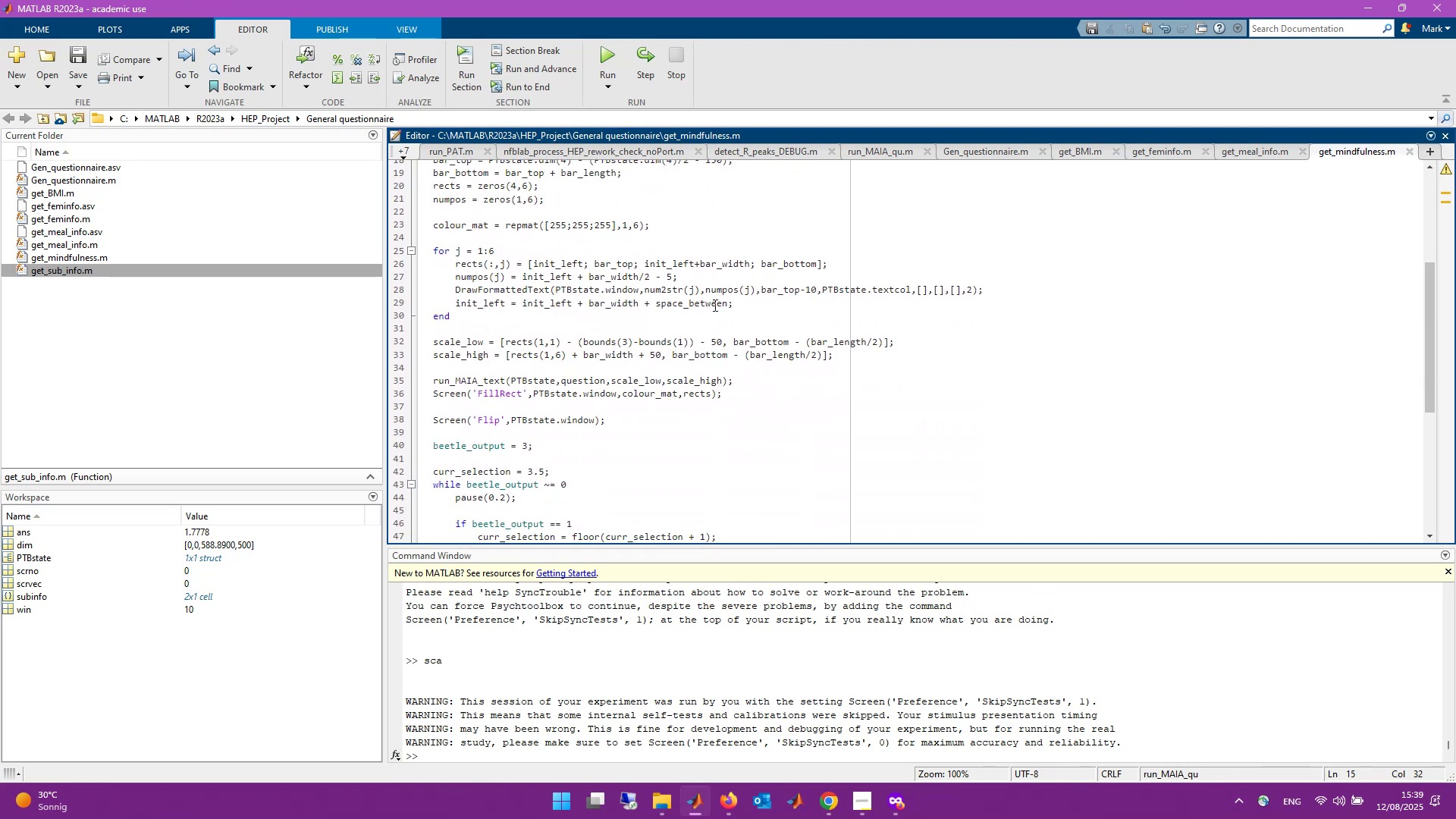 
scroll: coordinate [500, 460], scroll_direction: down, amount: 6.0
 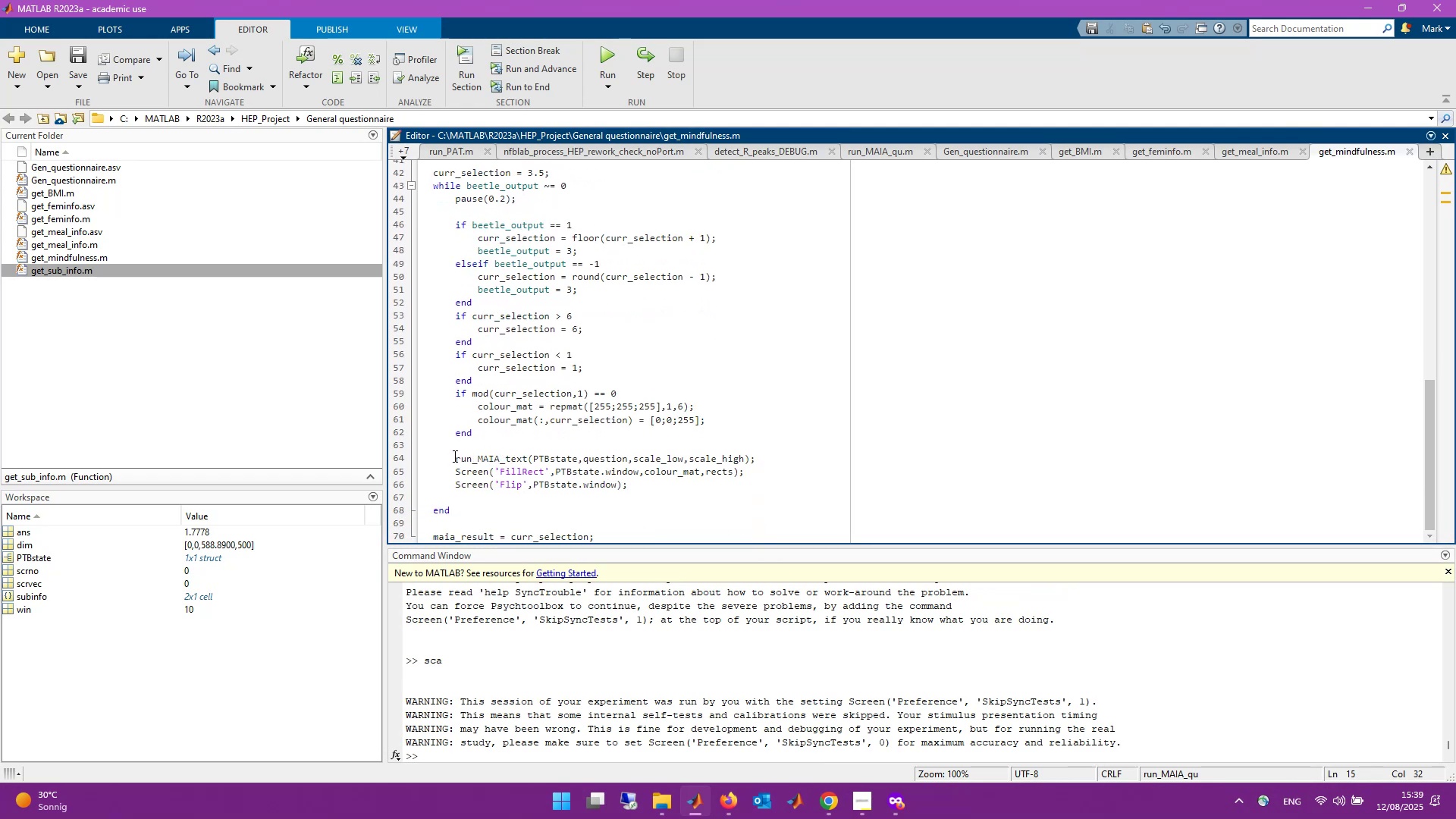 
right_click([485, 460])
 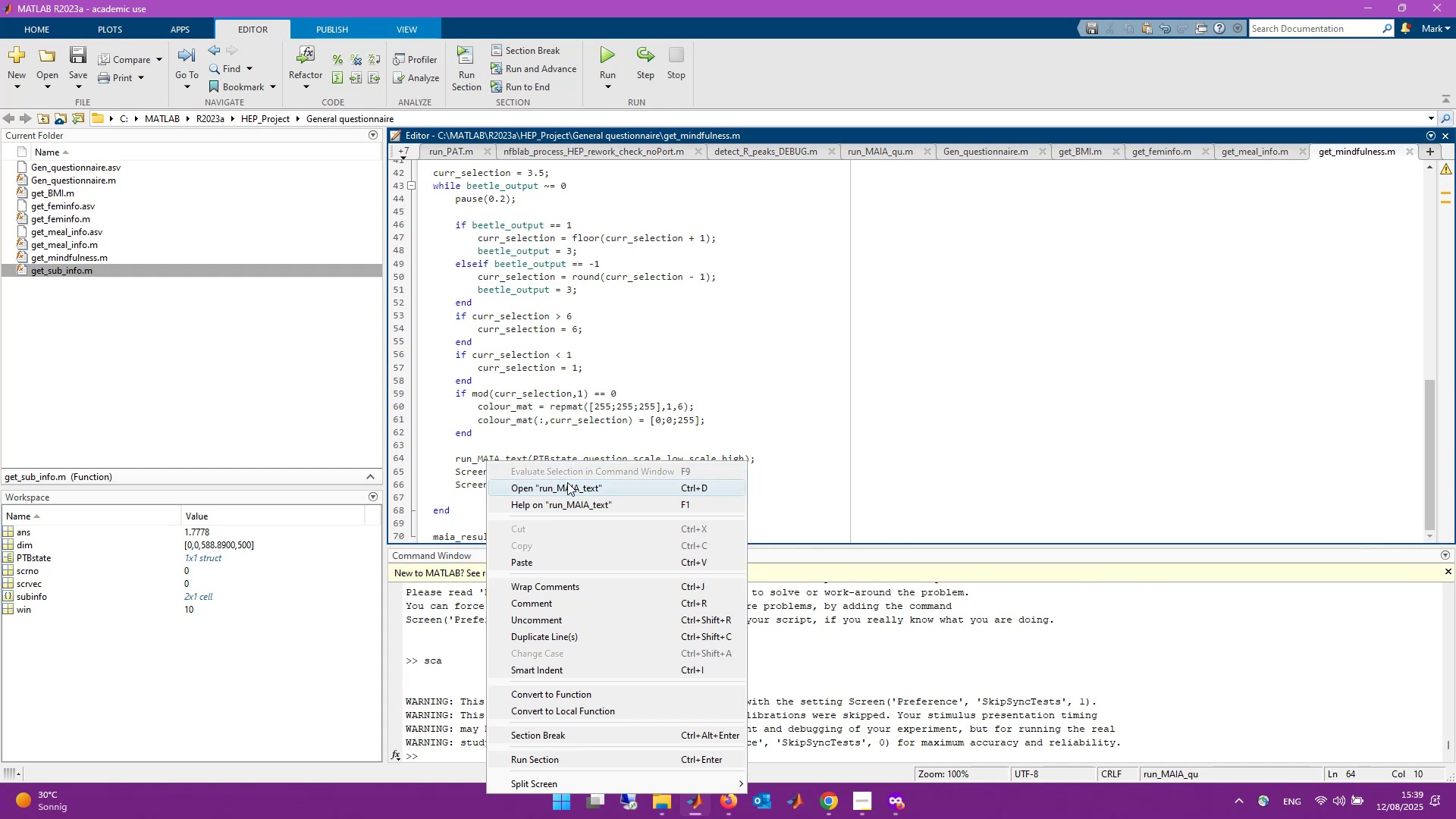 
left_click([567, 482])
 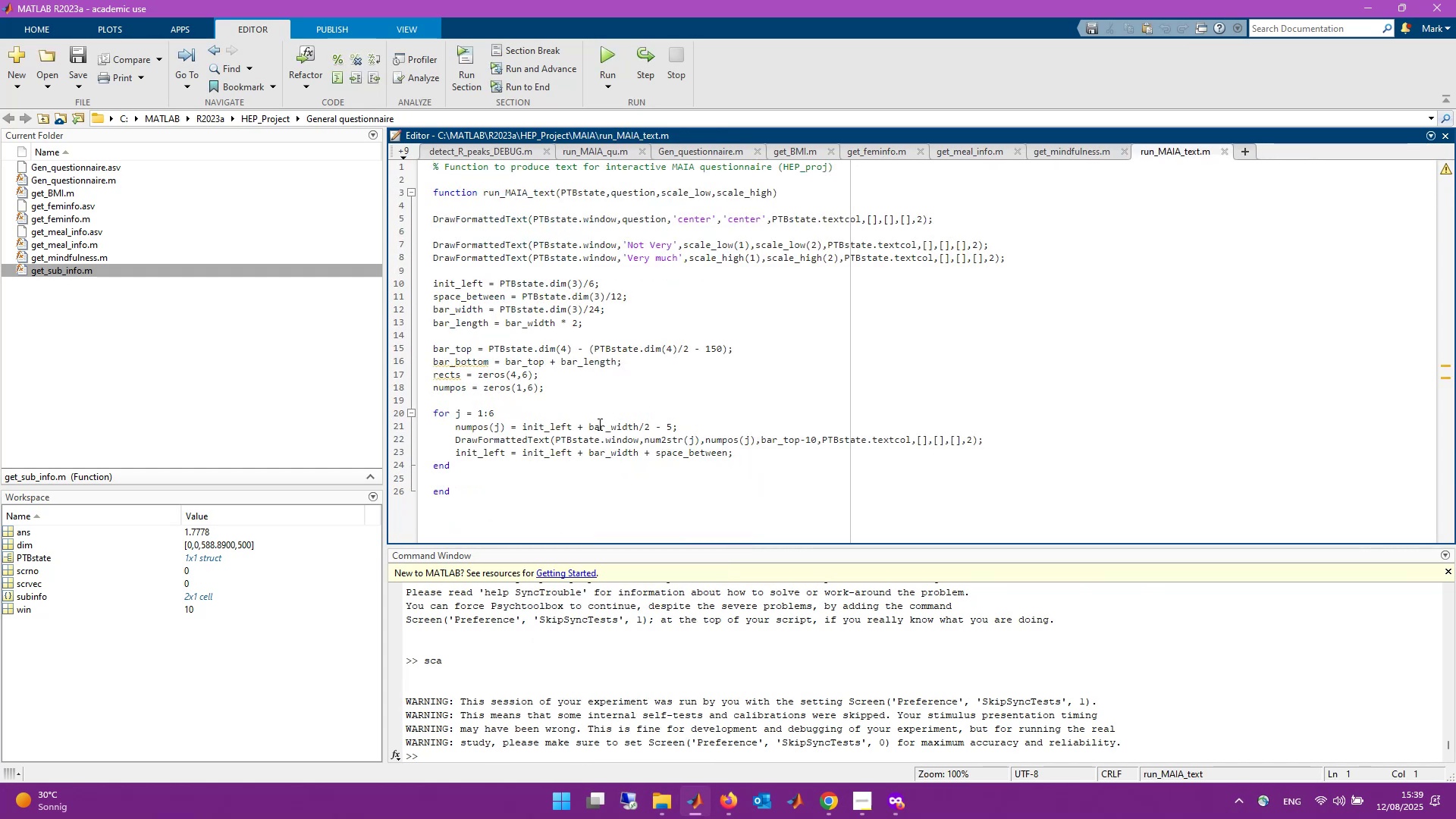 
scroll: coordinate [598, 424], scroll_direction: down, amount: 1.0
 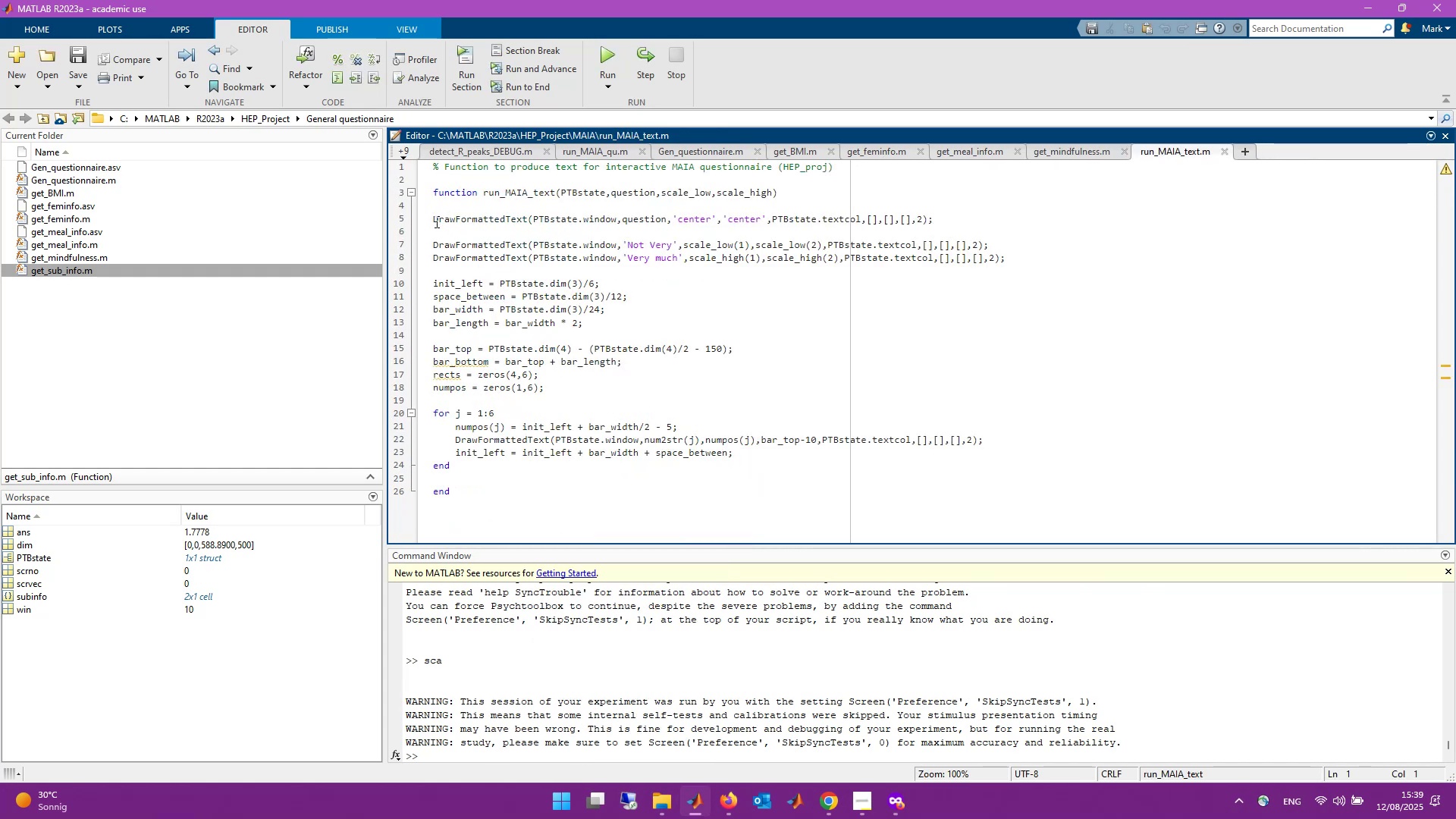 
left_click_drag(start_coordinate=[432, 221], to_coordinate=[814, 482])
 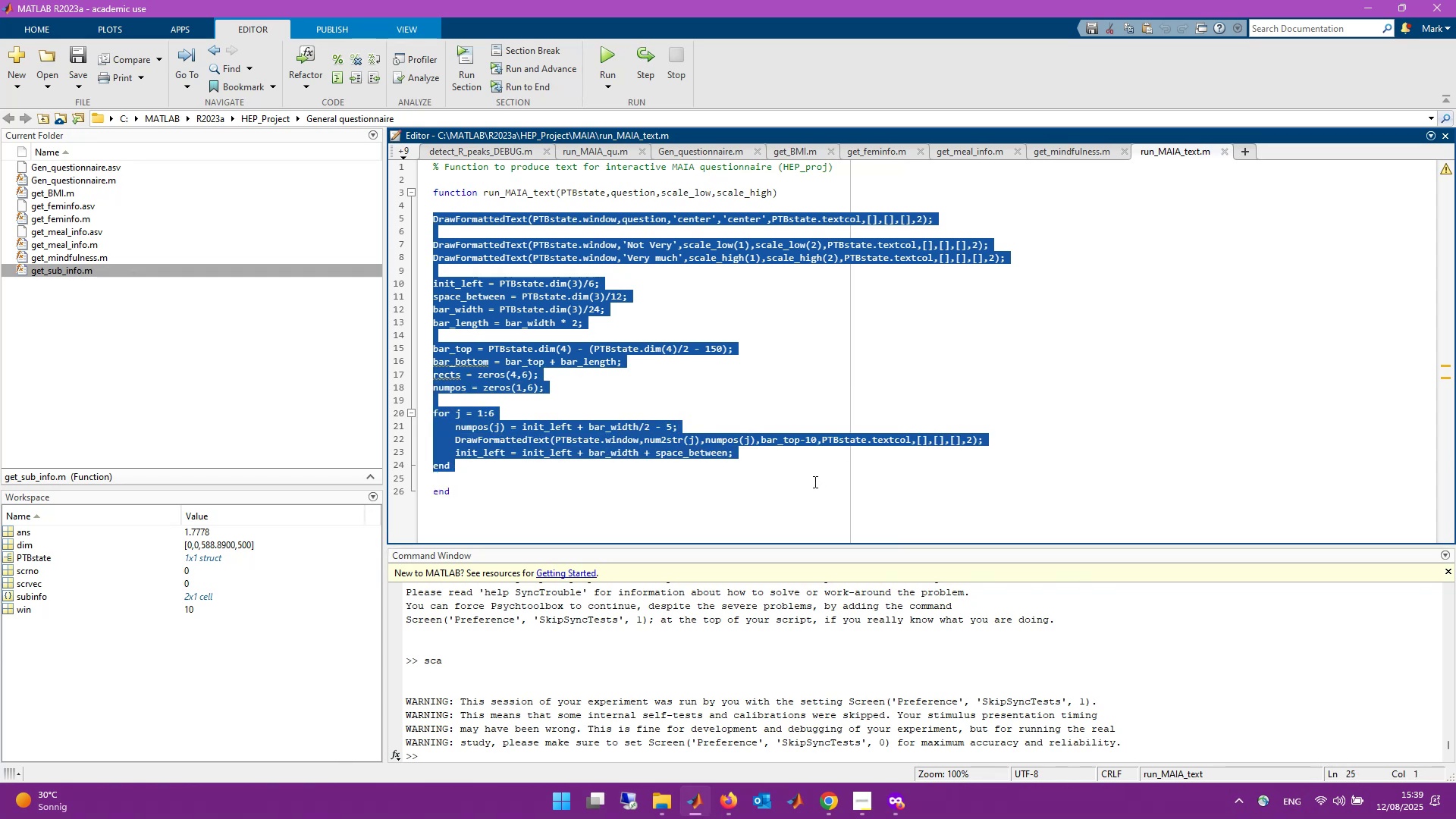 
hold_key(key=ControlLeft, duration=0.71)
 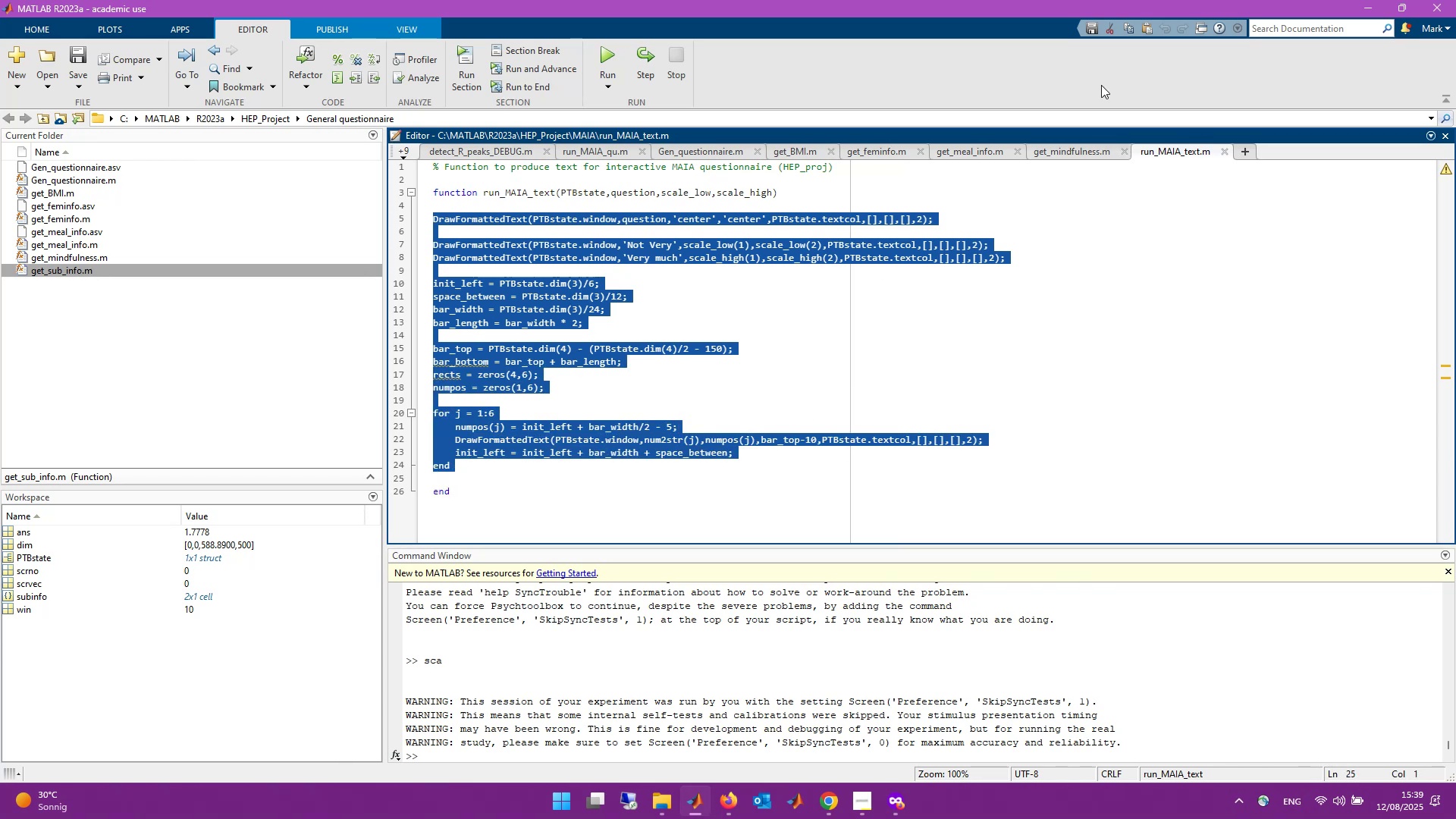 
hold_key(key=C, duration=0.31)
 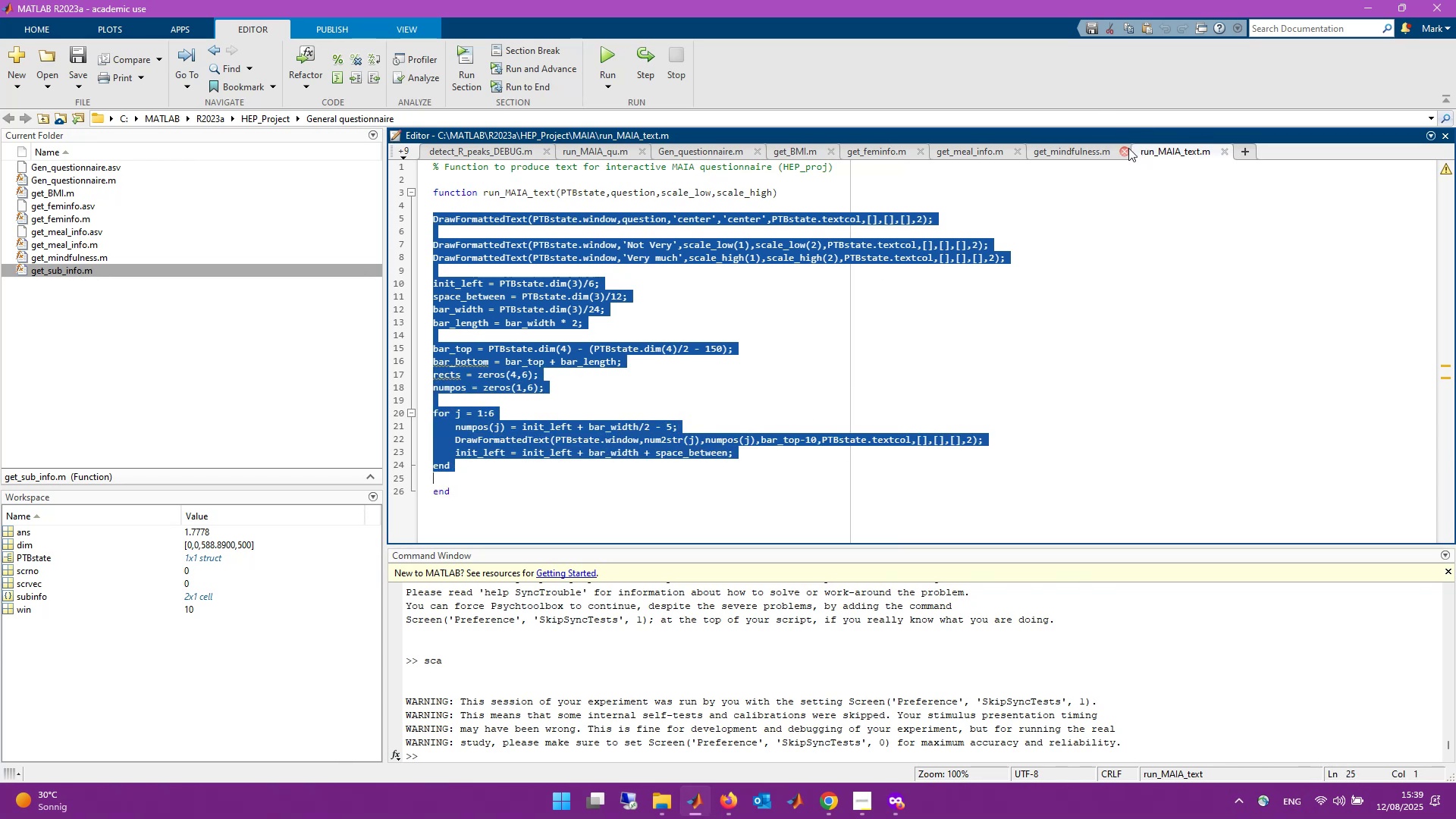 
left_click([1094, 150])
 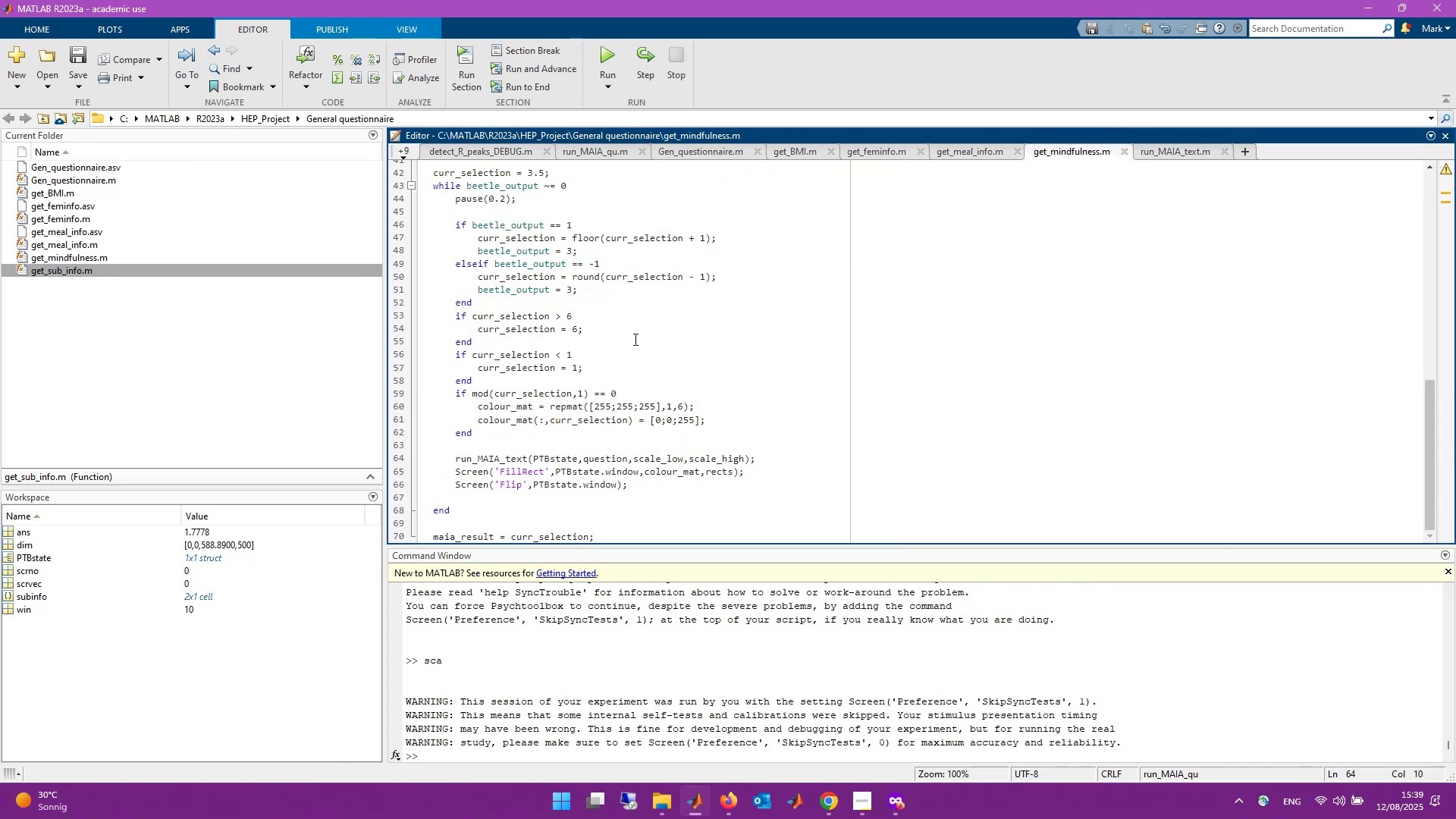 
scroll: coordinate [595, 367], scroll_direction: down, amount: 3.0
 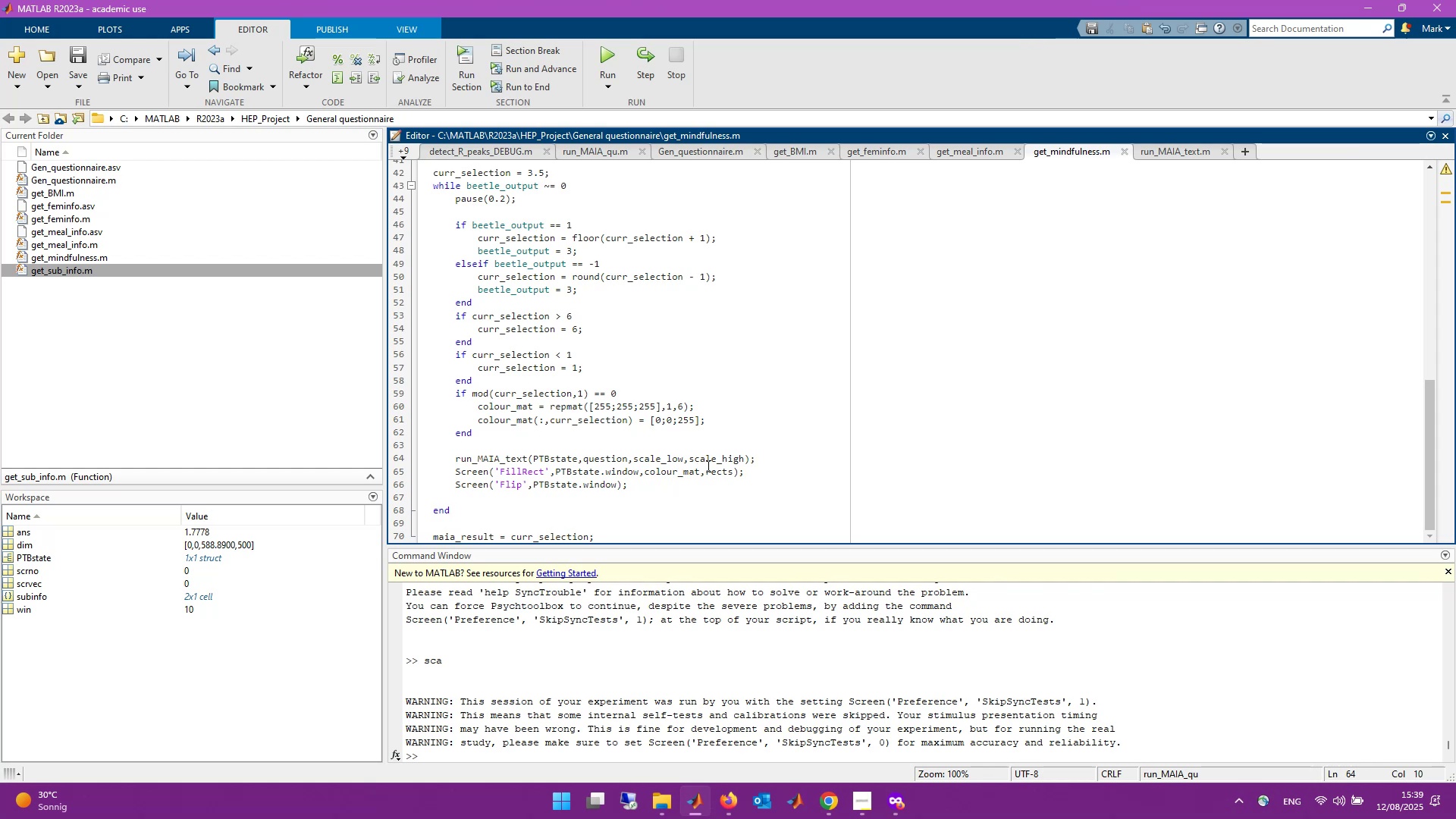 
left_click([761, 460])
 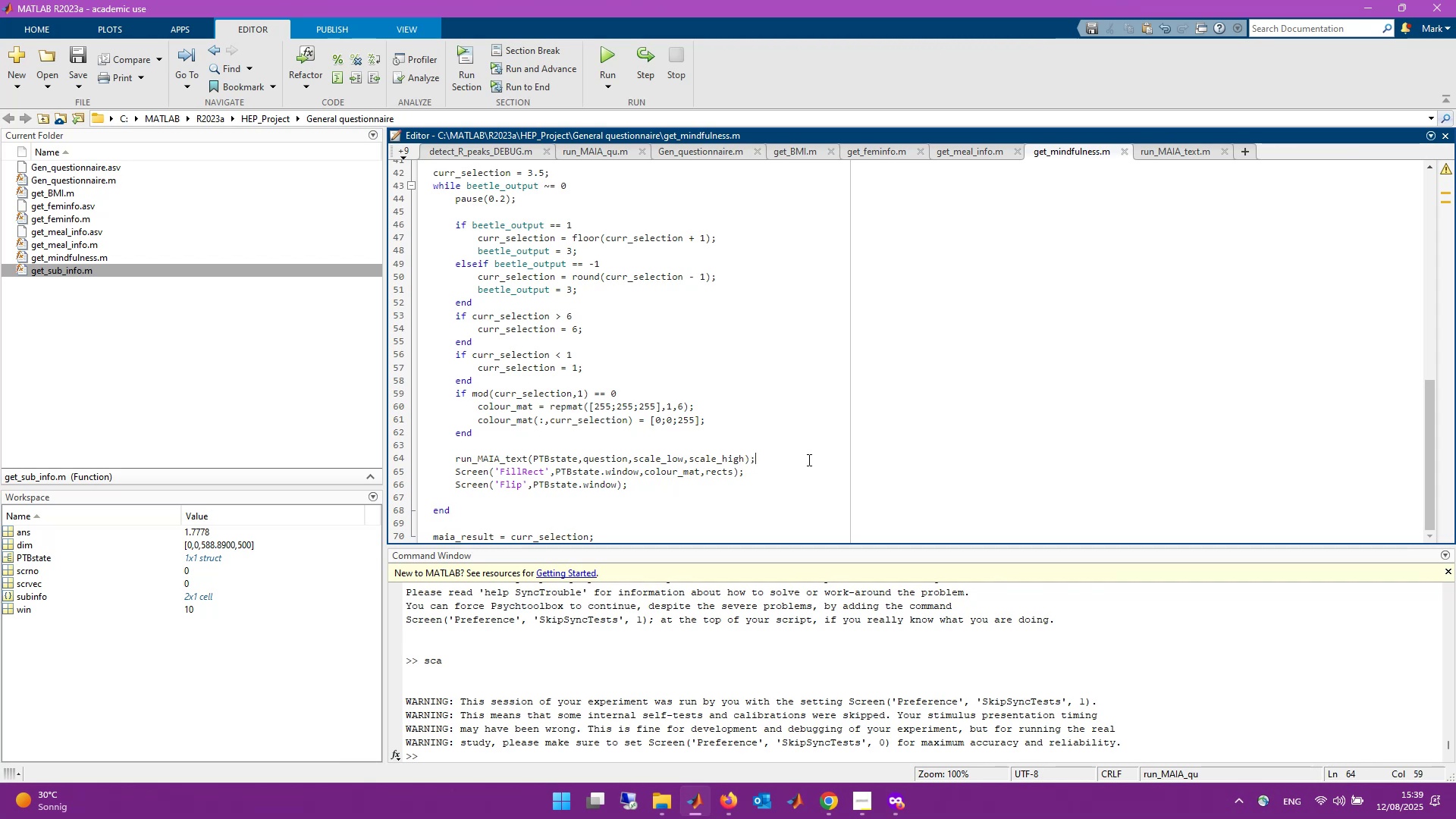 
key(Control+Backspace)
 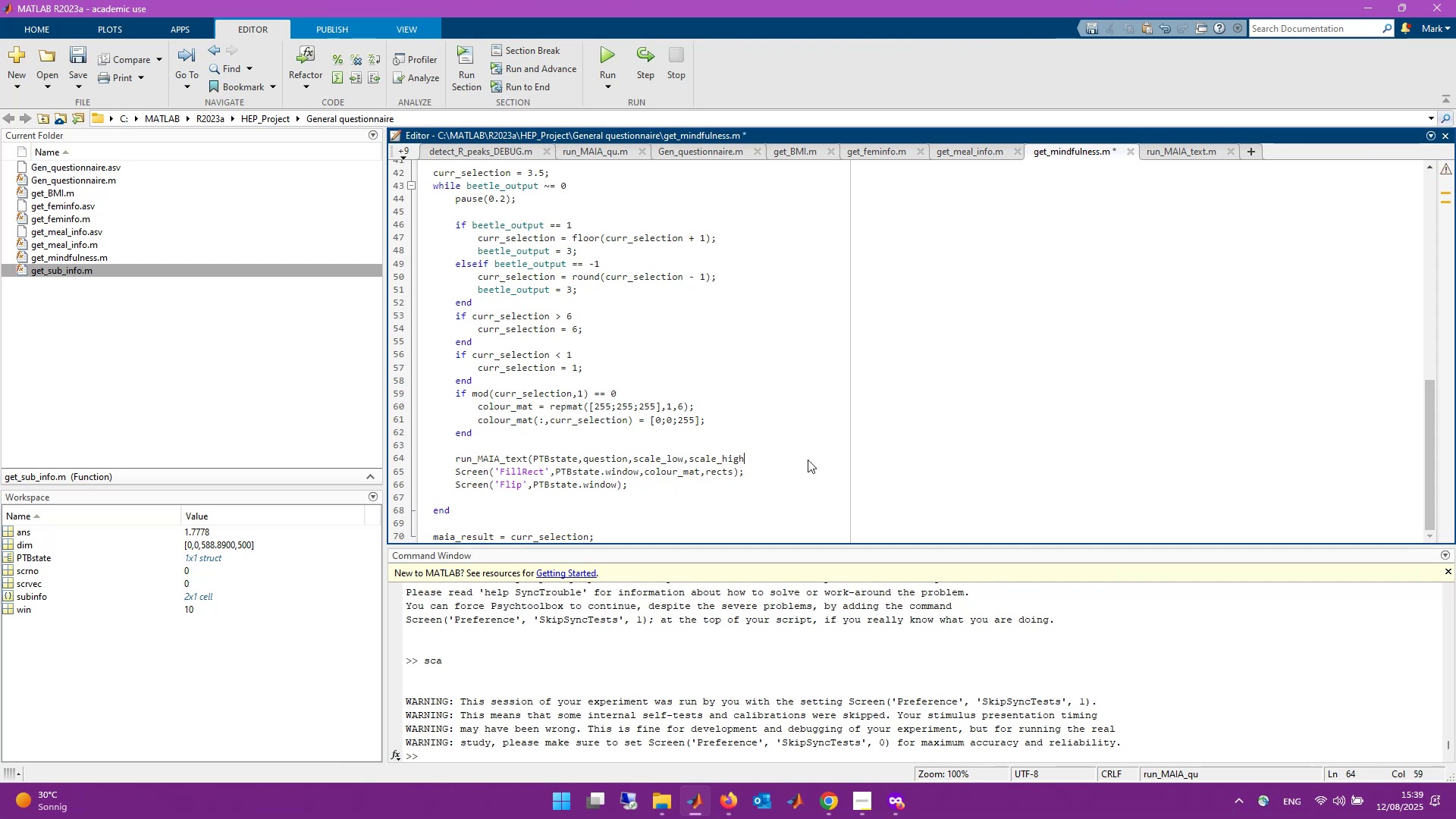 
key(Control+Backspace)
 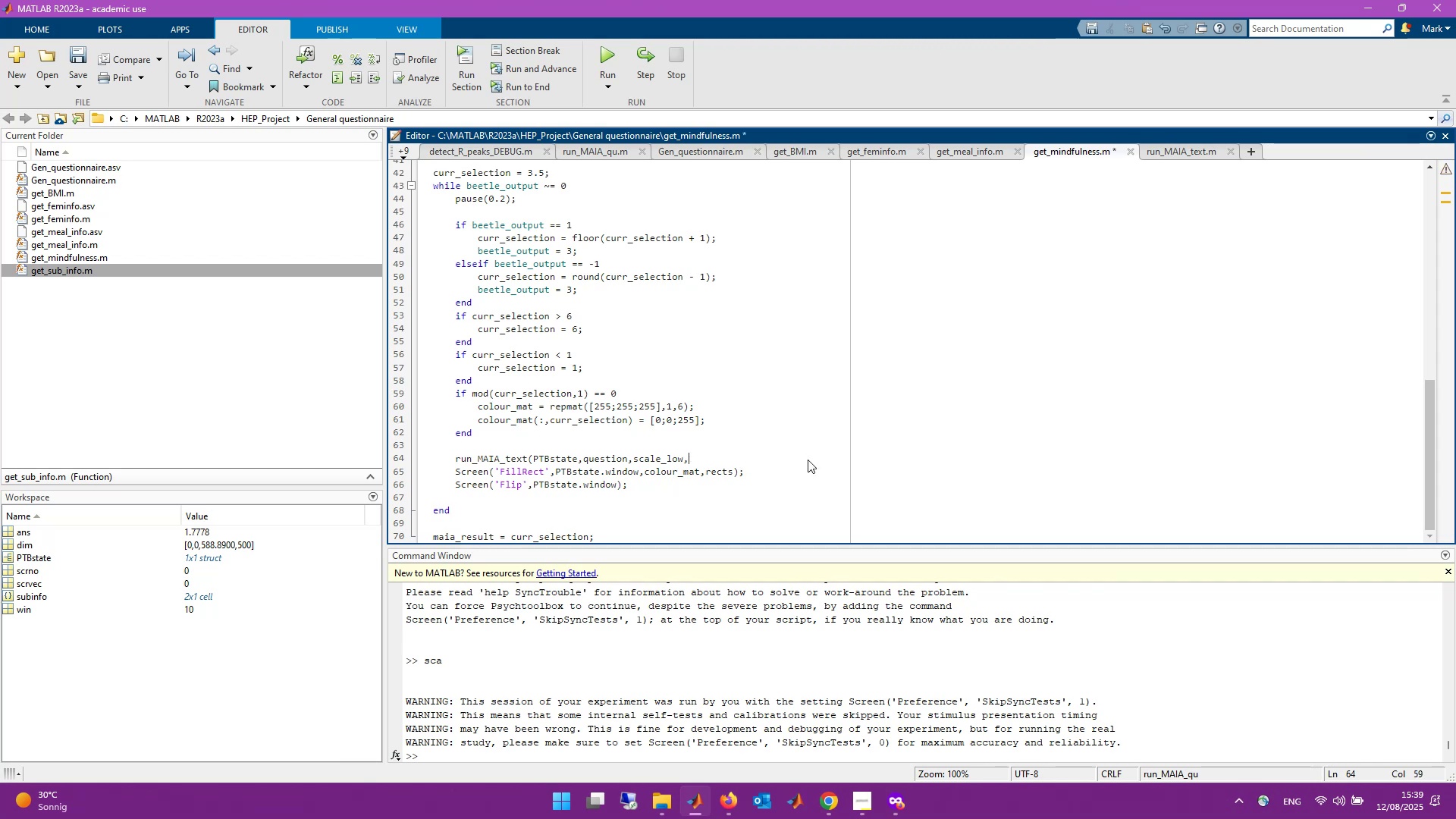 
key(Control+Backspace)
 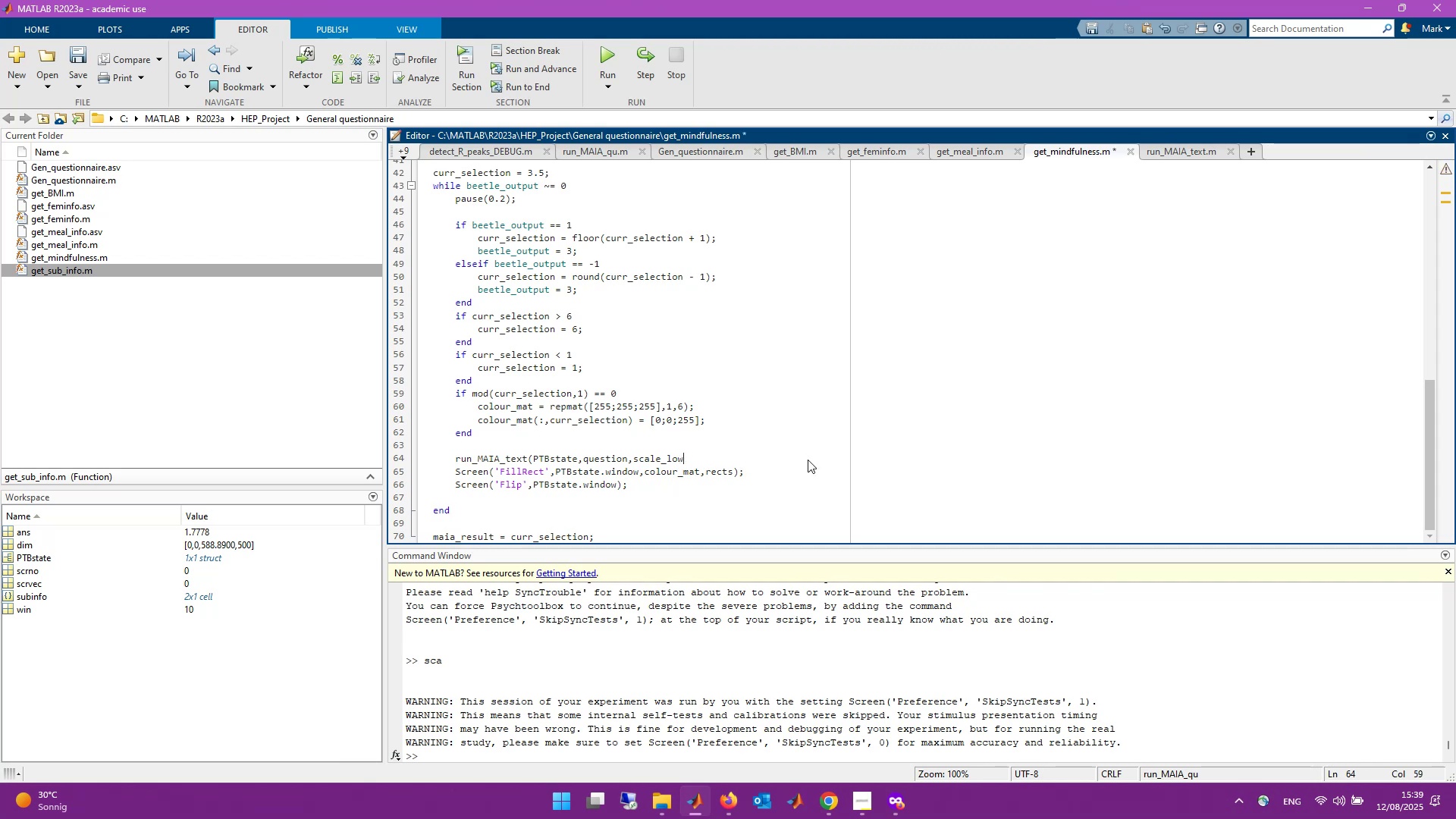 
key(Control+Backspace)
 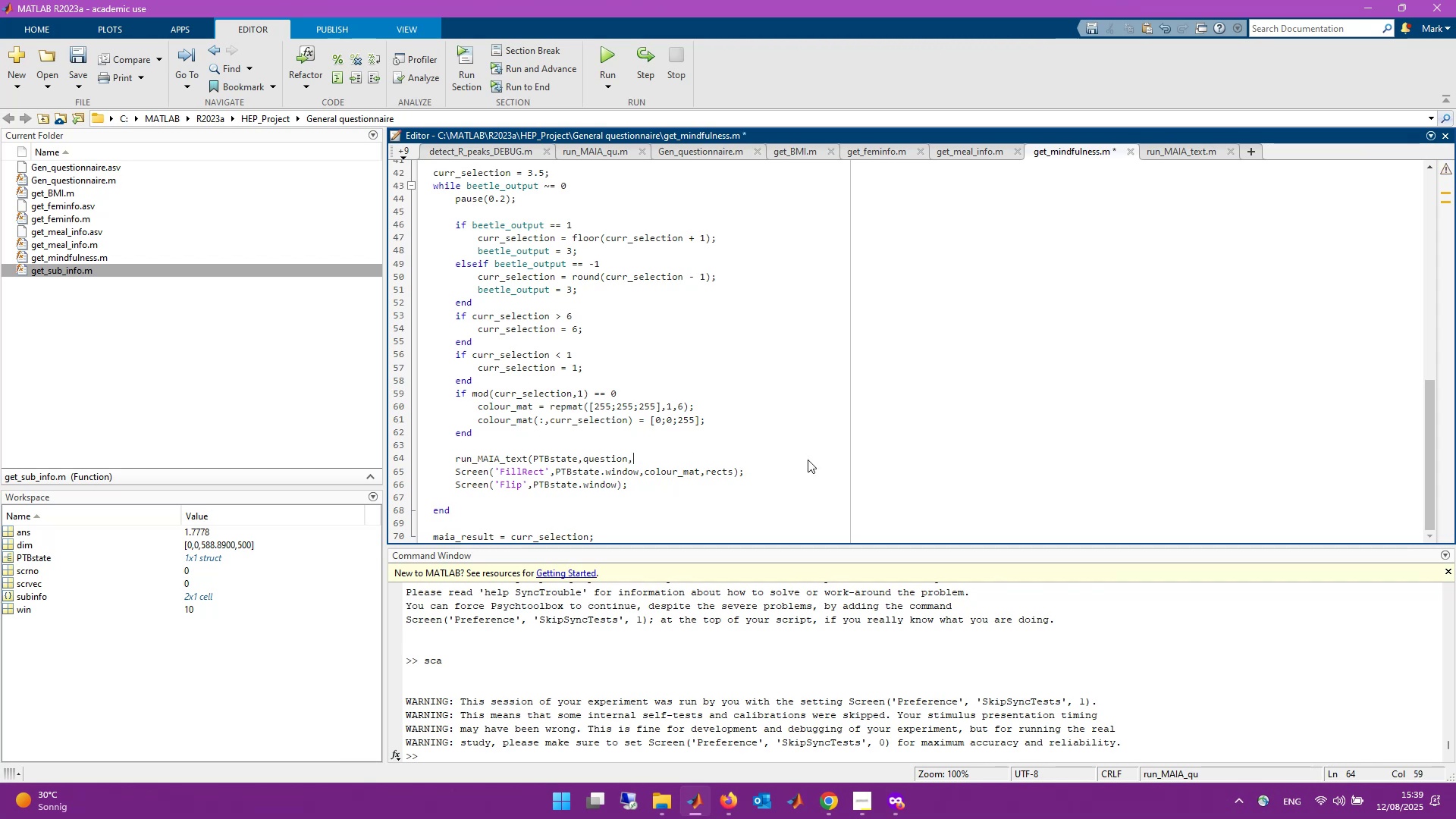 
key(Control+Backspace)
 